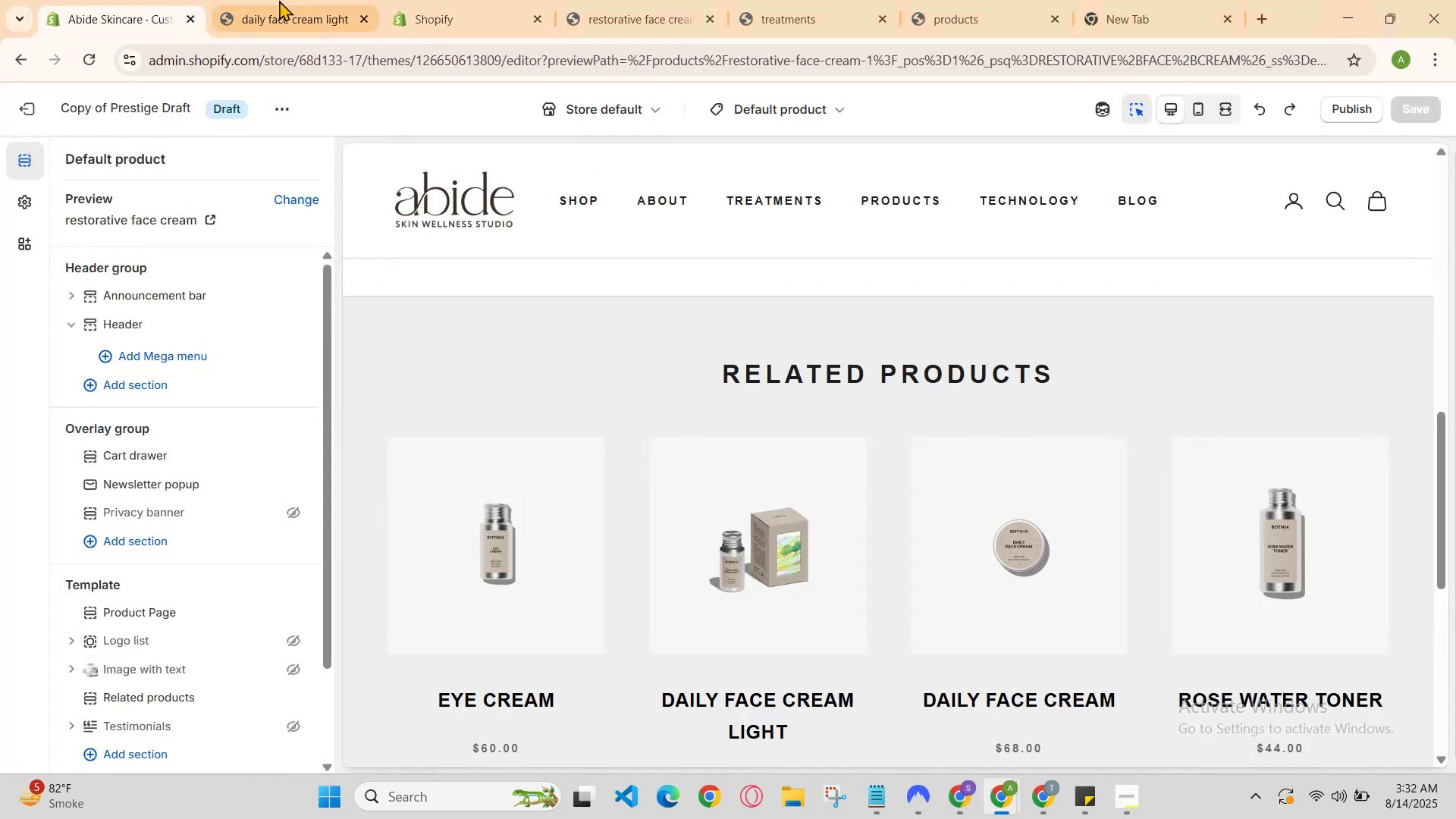 
left_click([287, 0])
 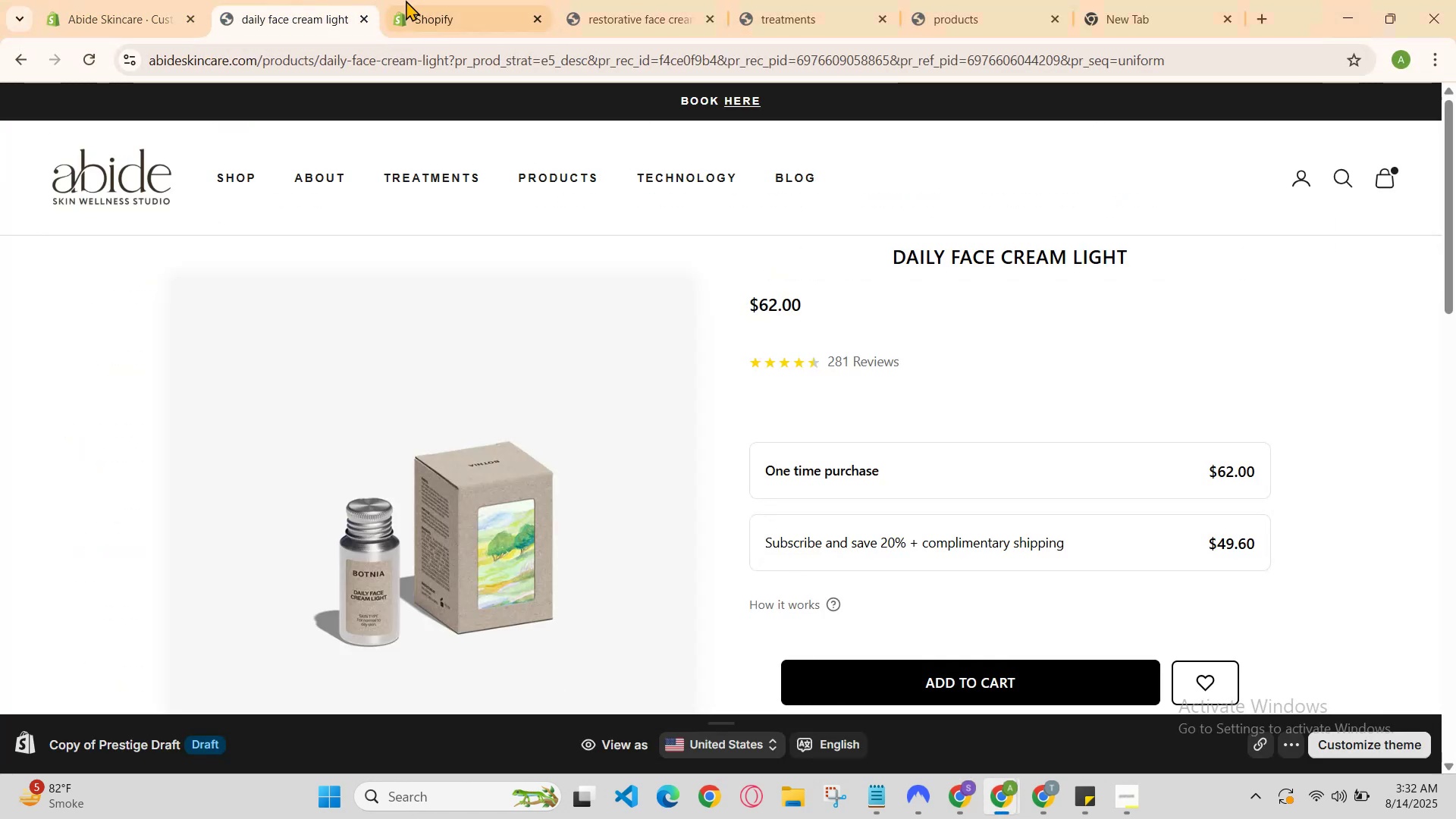 
left_click([431, 0])
 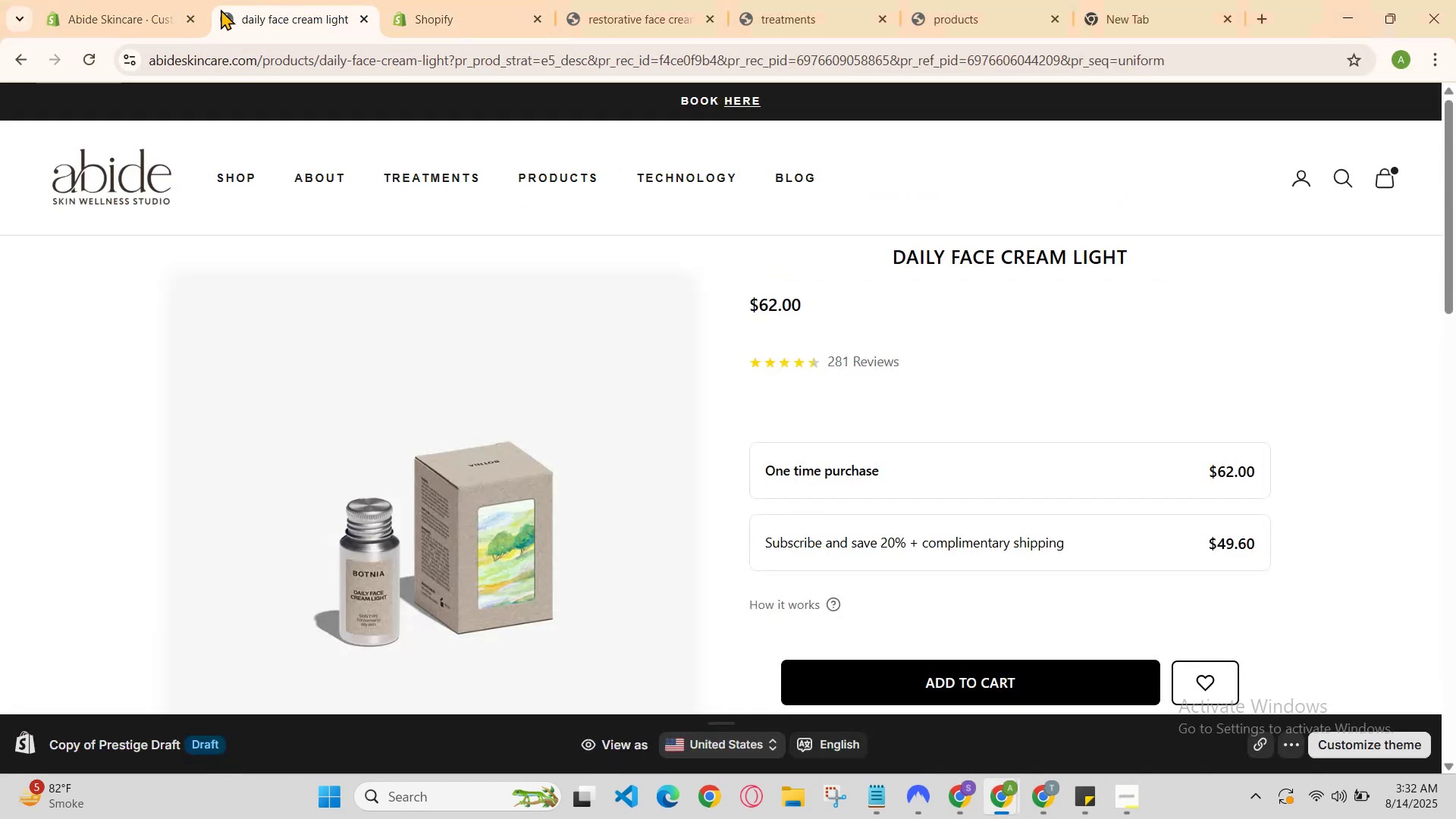 
left_click([162, 0])
 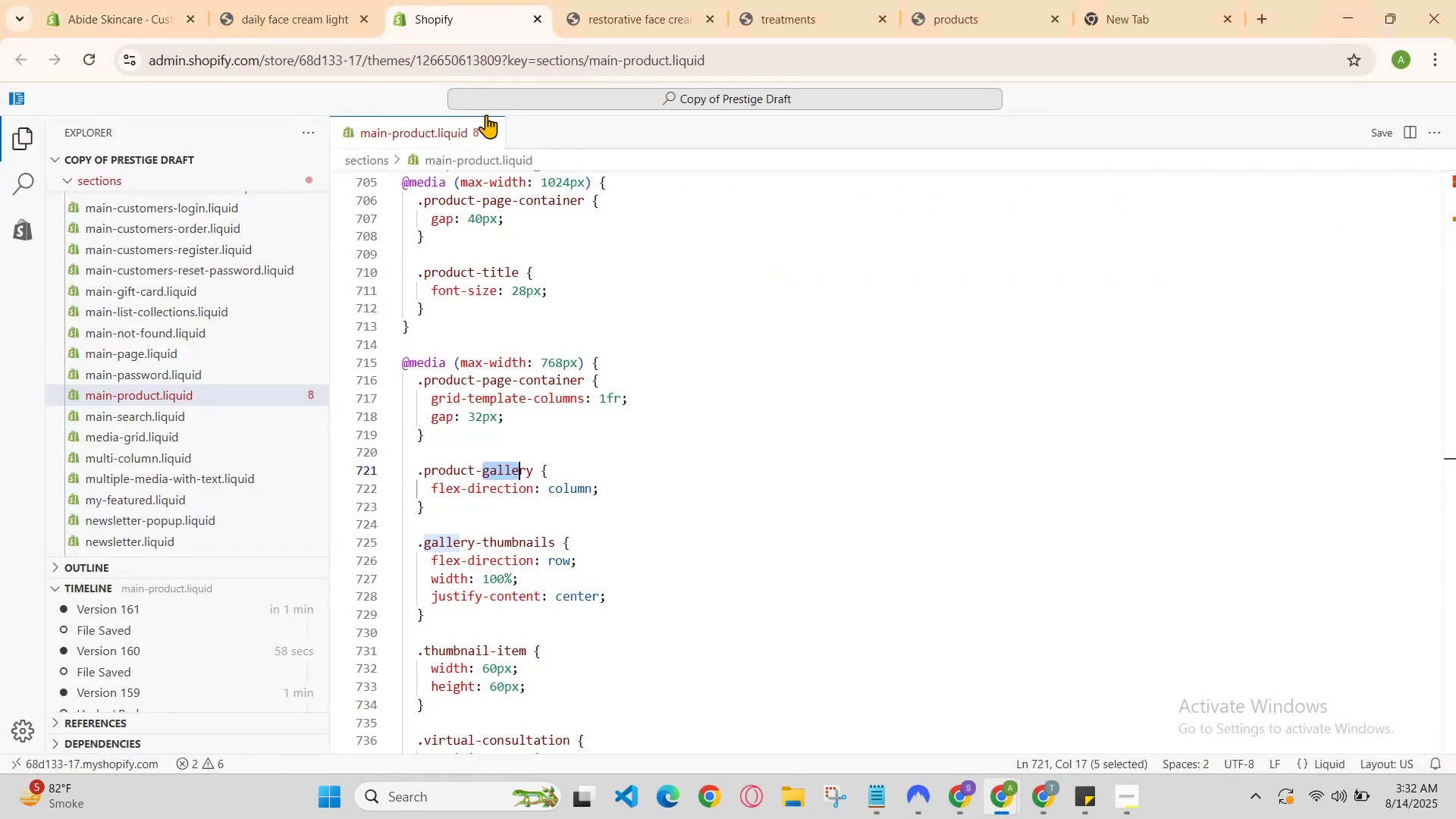 
scroll: coordinate [676, 297], scroll_direction: down, amount: 1.0
 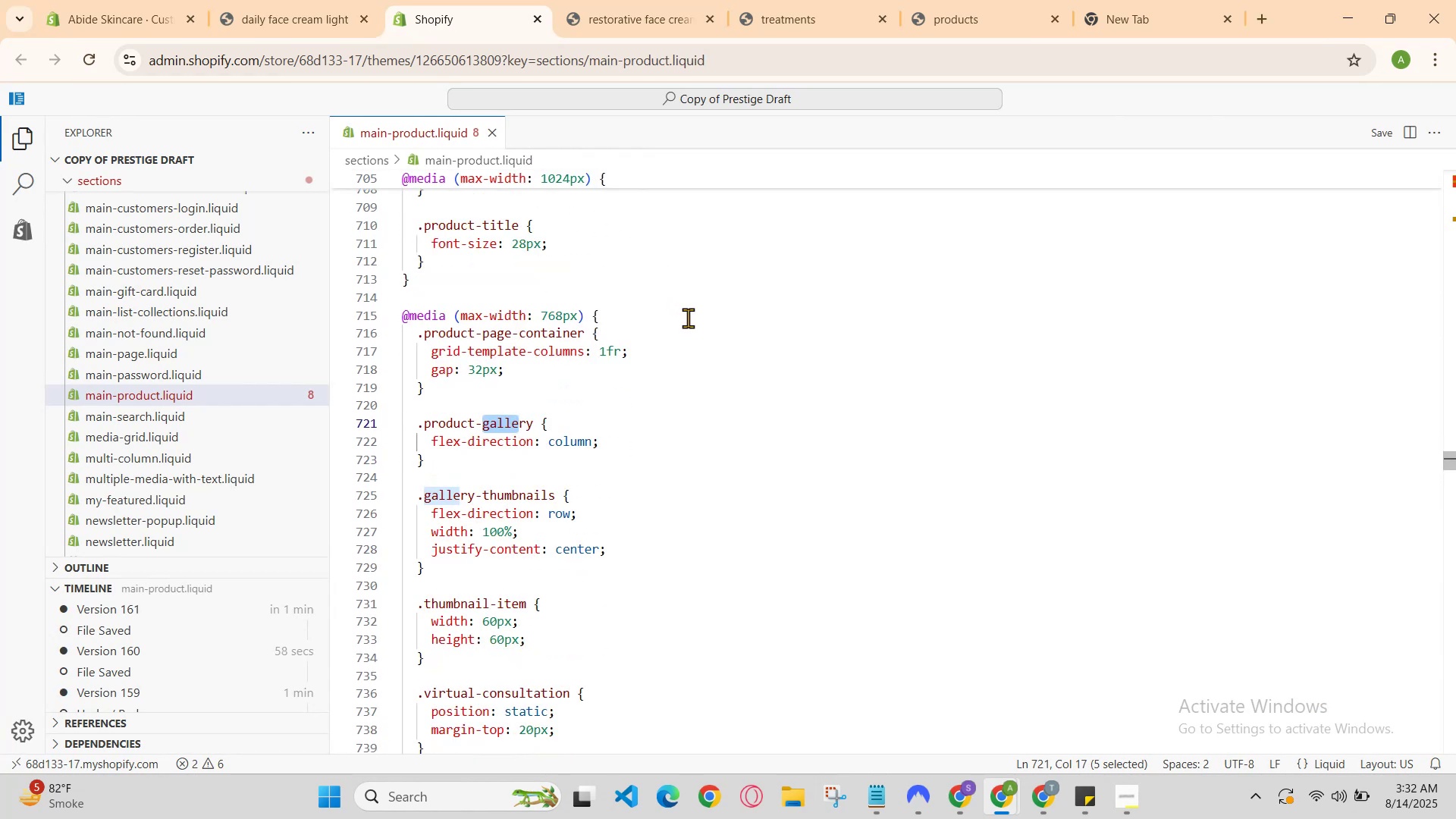 
scroll: coordinate [737, 401], scroll_direction: up, amount: 2.0
 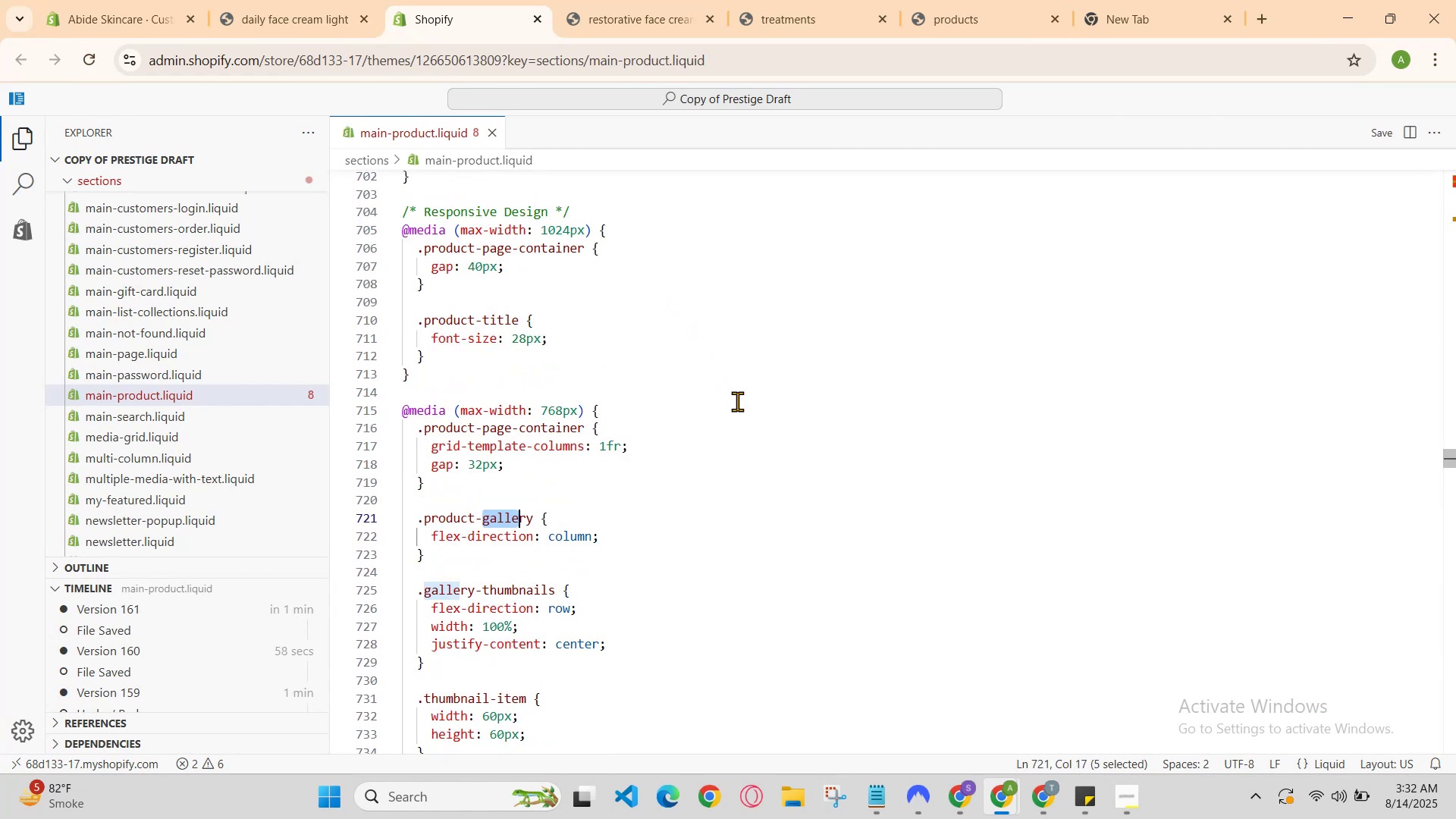 
scroll: coordinate [737, 401], scroll_direction: down, amount: 1.0
 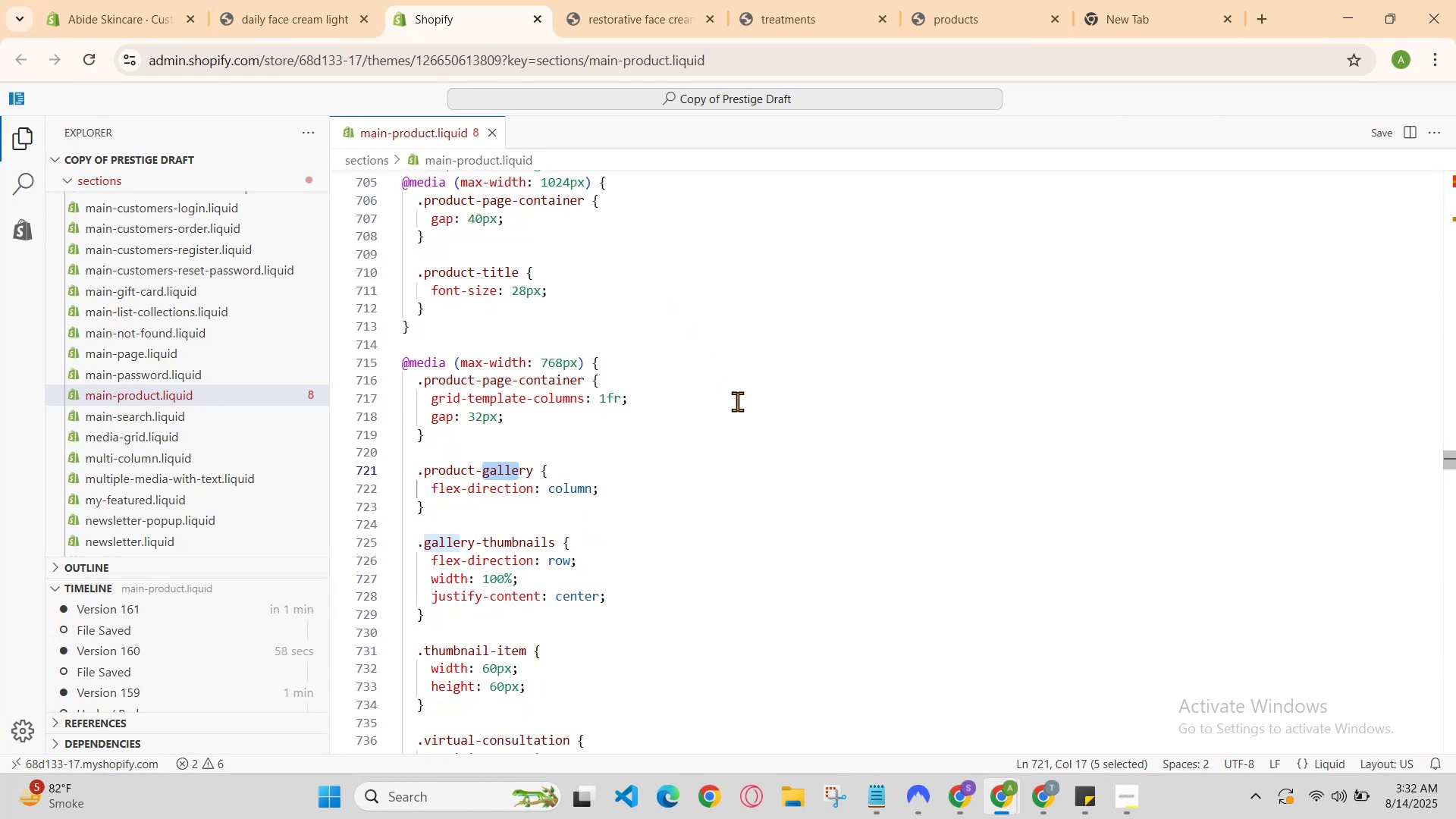 
scroll: coordinate [737, 401], scroll_direction: up, amount: 3.0
 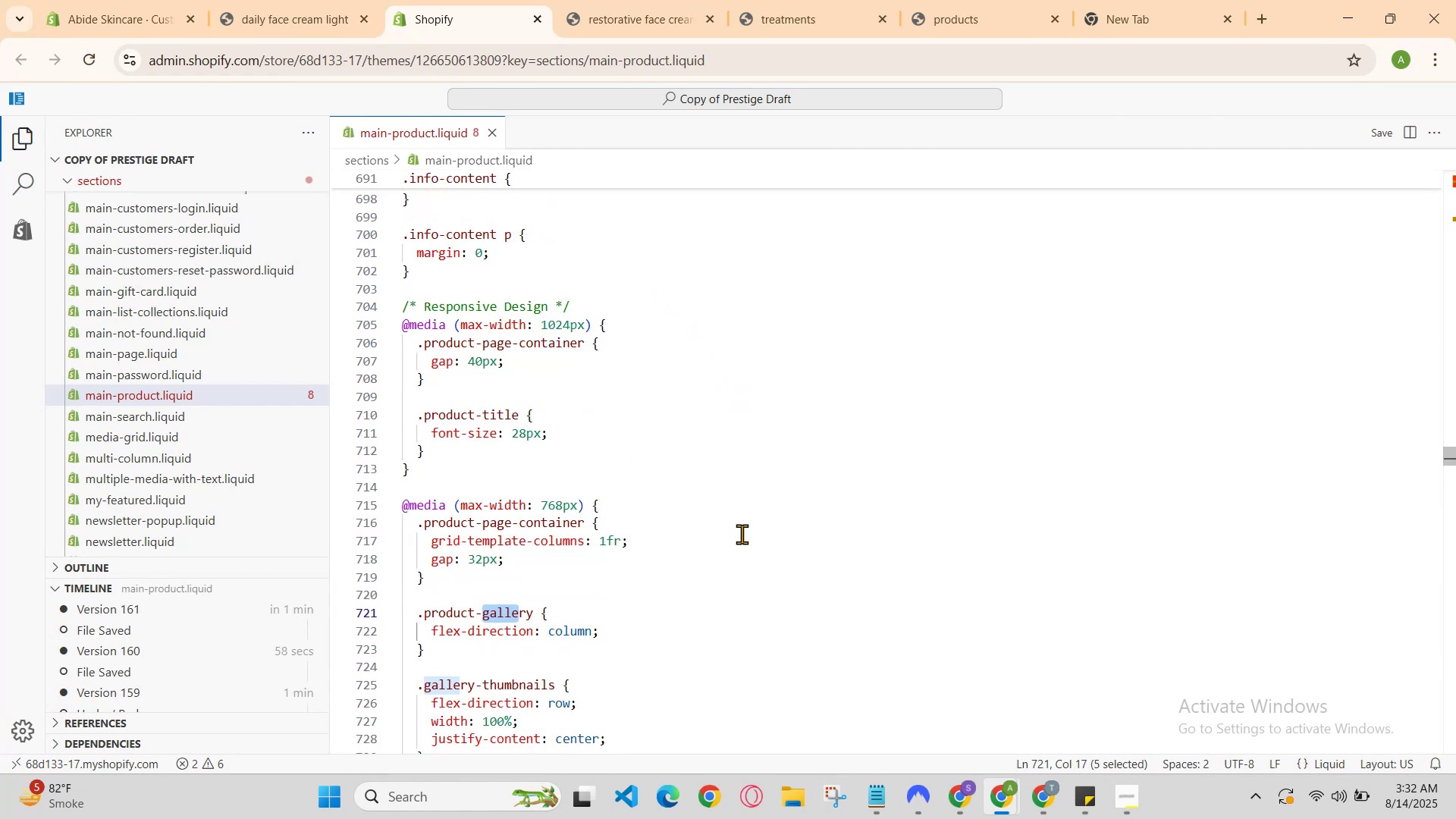 
left_click([746, 548])
 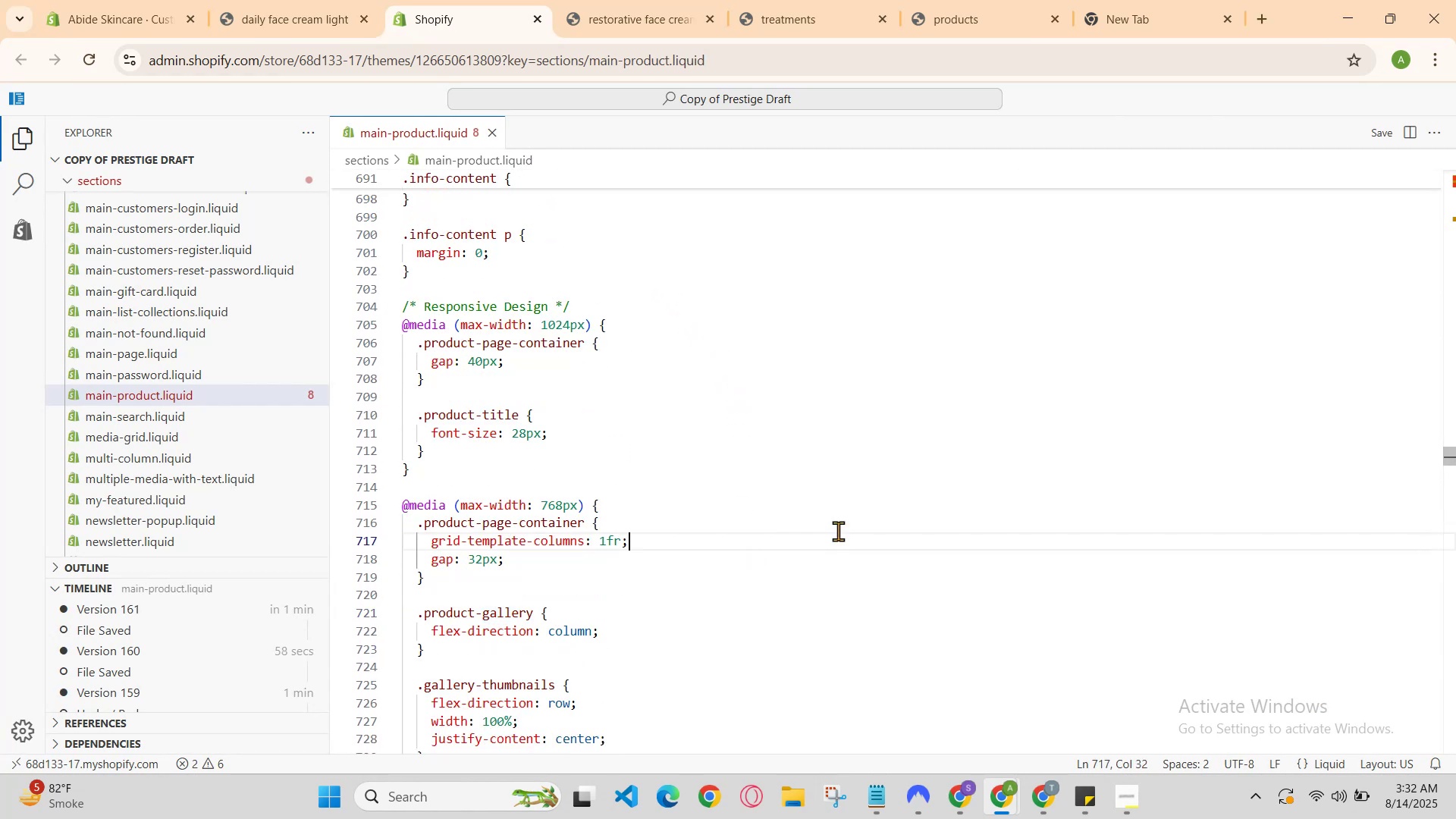 
key(Control+F)
 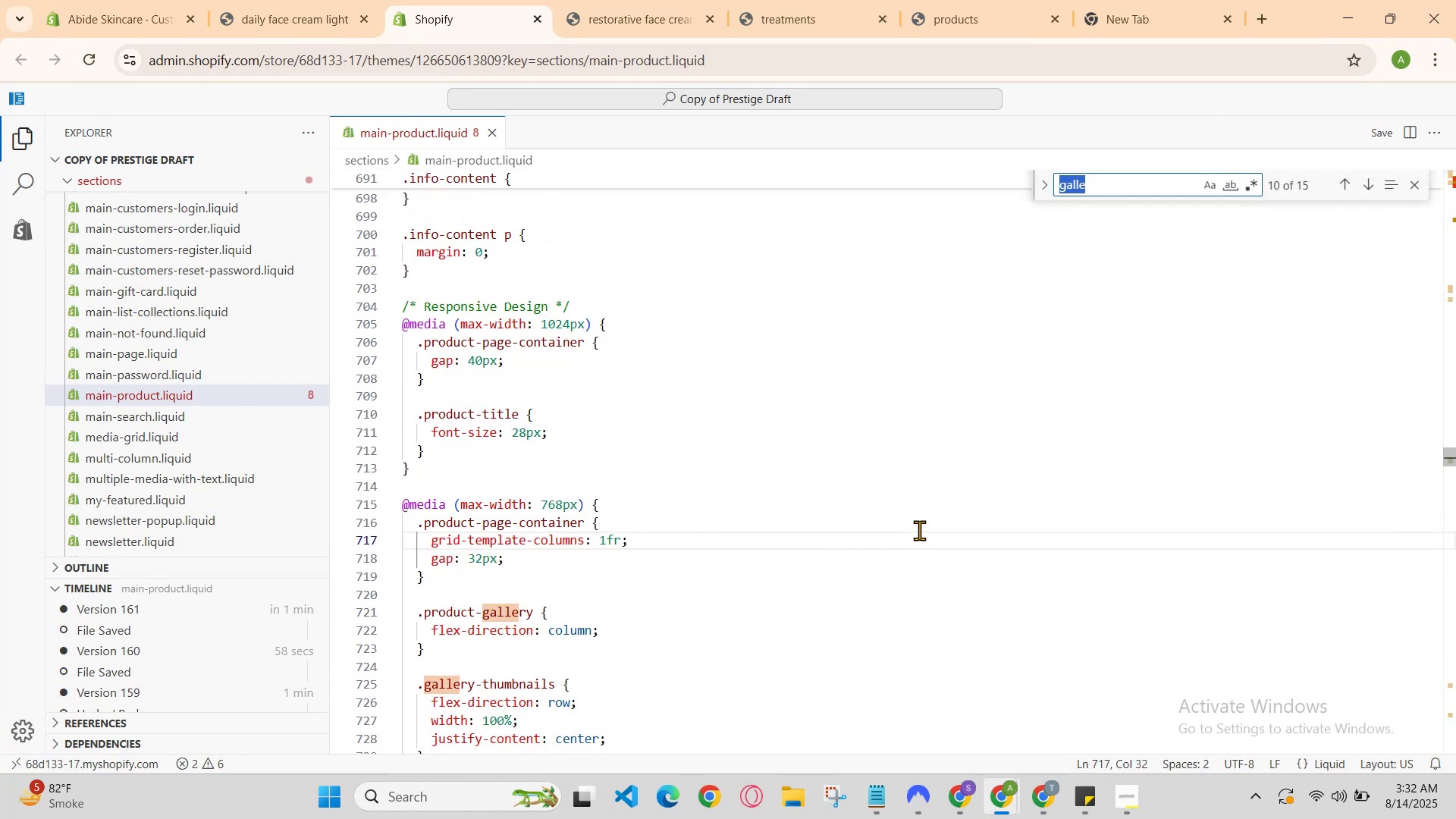 
key(Backspace)
type(code)
key(Backspace)
key(Backspace)
key(Backspace)
key(Backspace)
type(column)
key(Backspace)
key(Backspace)
key(Backspace)
key(Backspace)
key(Backspace)
key(Backspace)
key(Backspace)
key(Backspace)
key(Backspace)
key(Backspace)
key(Backspace)
key(Backspace)
key(Backspace)
key(Backspace)
type(co;)
key(Backspace)
type(;)
key(Backspace)
type(lumn)
key(Backspace)
key(Backspace)
key(Backspace)
key(Backspace)
key(Backspace)
key(Backspace)
type(co;)
key(Backspace)
type(lumn)
key(Backspace)
key(Backspace)
key(Backspace)
key(Backspace)
key(Backspace)
key(Backspace)
type(column )
key(Backspace)
key(Backspace)
key(Backspace)
key(Backspace)
key(Backspace)
key(Backspace)
key(Backspace)
type(column )
key(Backspace)
key(Backspace)
key(Backspace)
key(Backspace)
key(Backspace)
key(Backspace)
key(Backspace)
key(Backspace)
key(Backspace)
key(Backspace)
type(roe )
key(Backspace)
key(Backspace)
type(w)
key(Backspace)
key(Backspace)
key(Backspace)
key(Backspace)
type(column)
key(Backspace)
key(Backspace)
key(Backspace)
key(Backspace)
key(Backspace)
key(Backspace)
 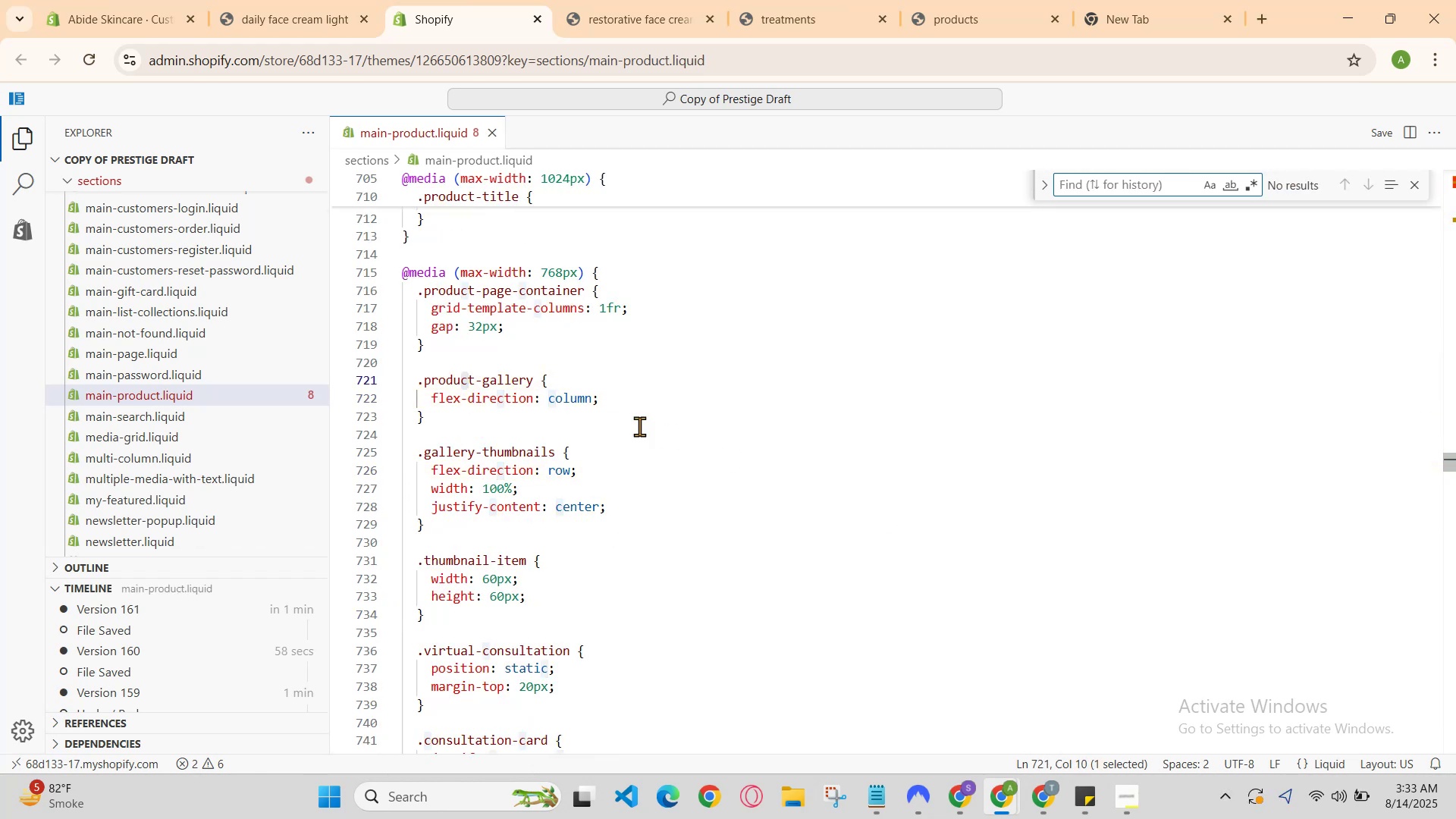 
left_click([701, 0])
 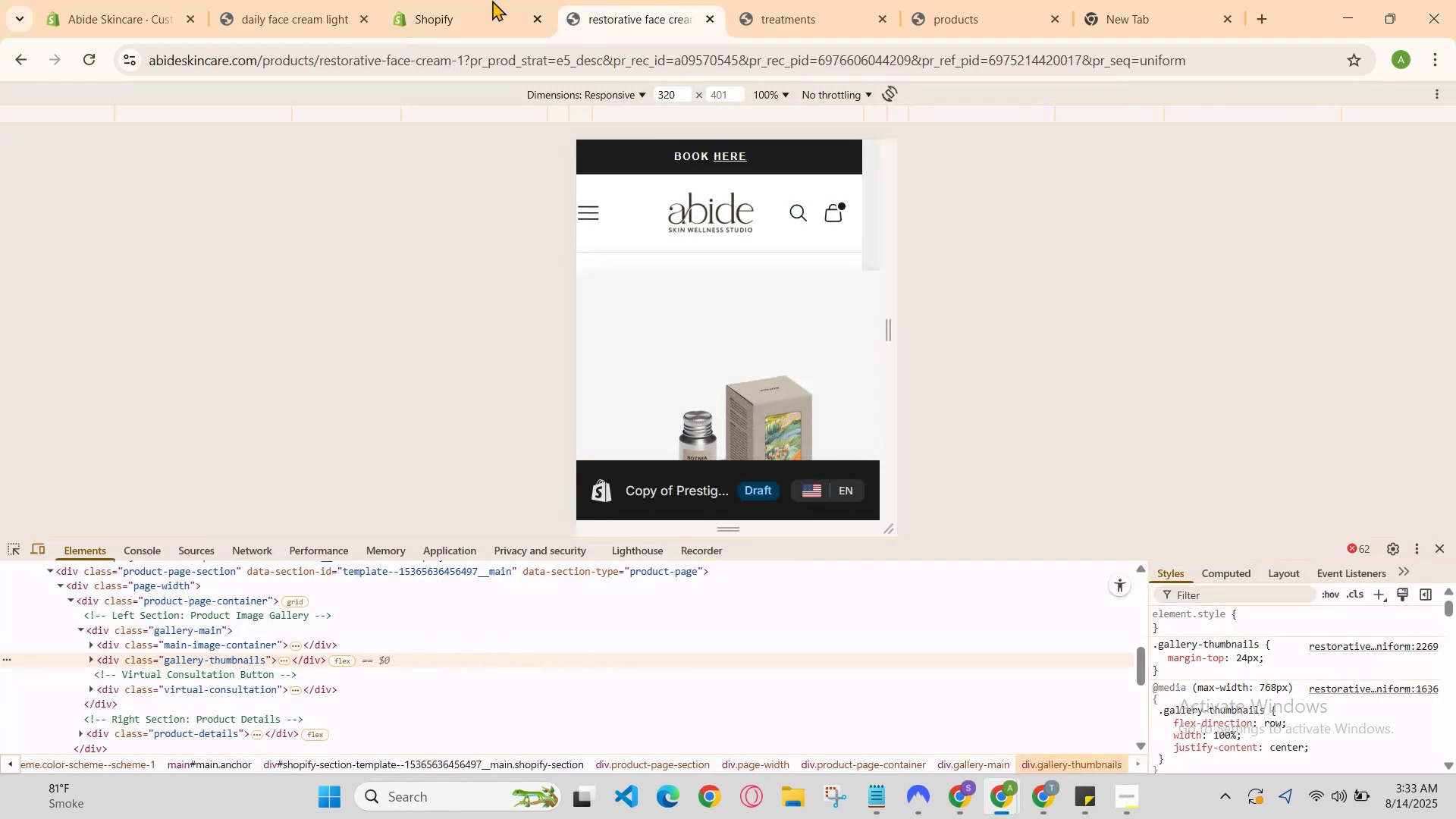 
left_click([482, 0])
 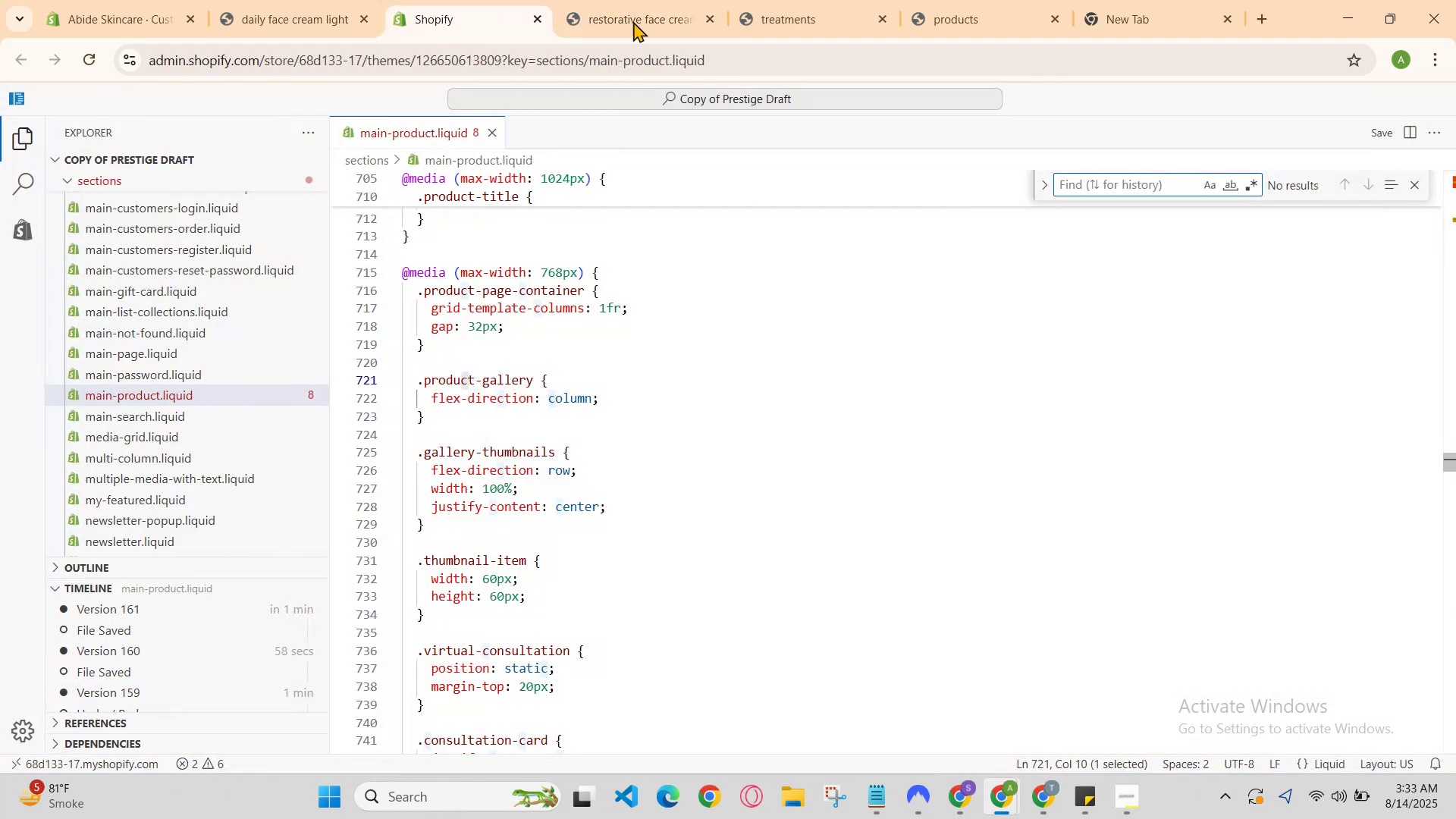 
left_click([696, 0])
 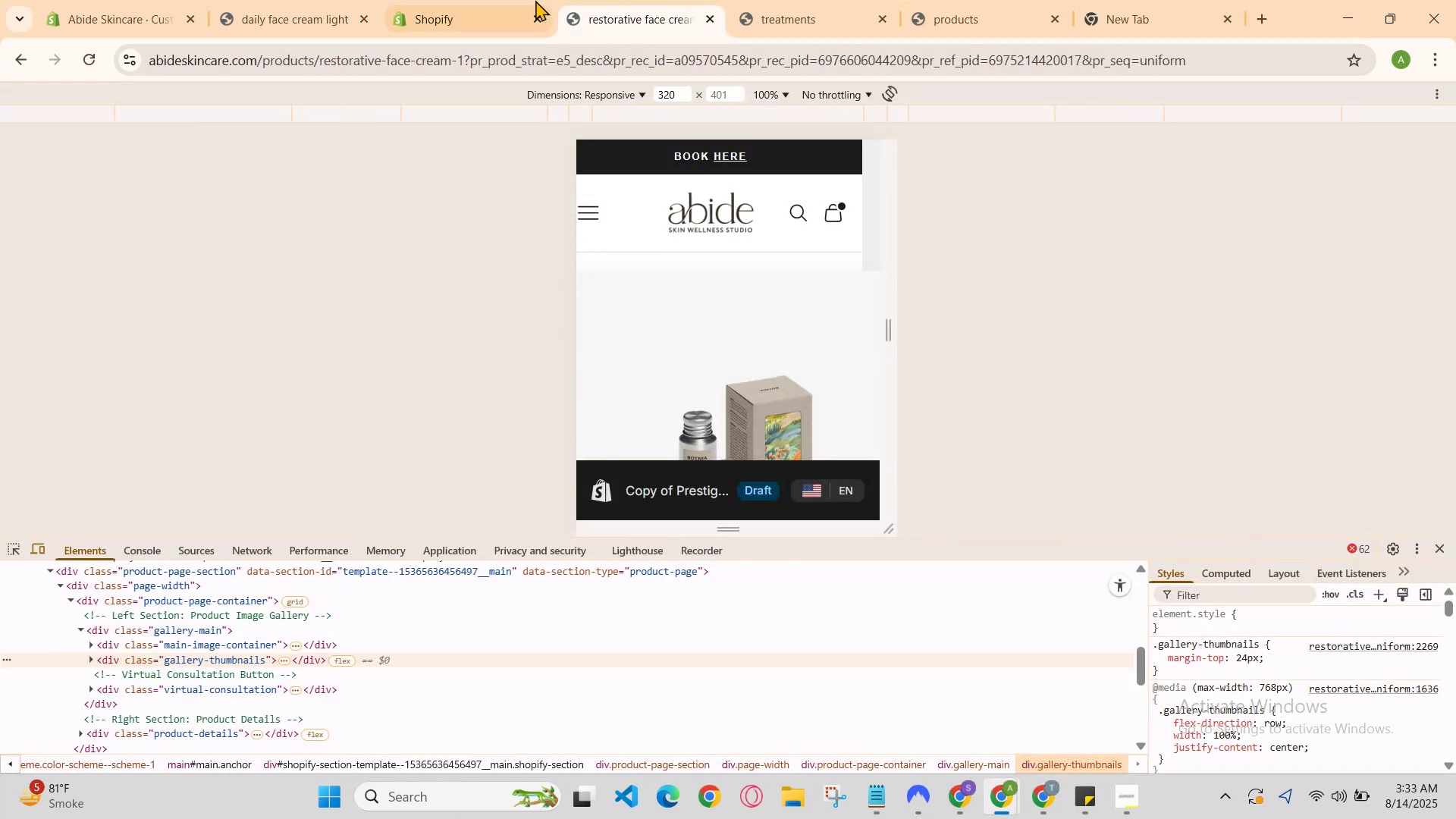 
left_click([472, 0])
 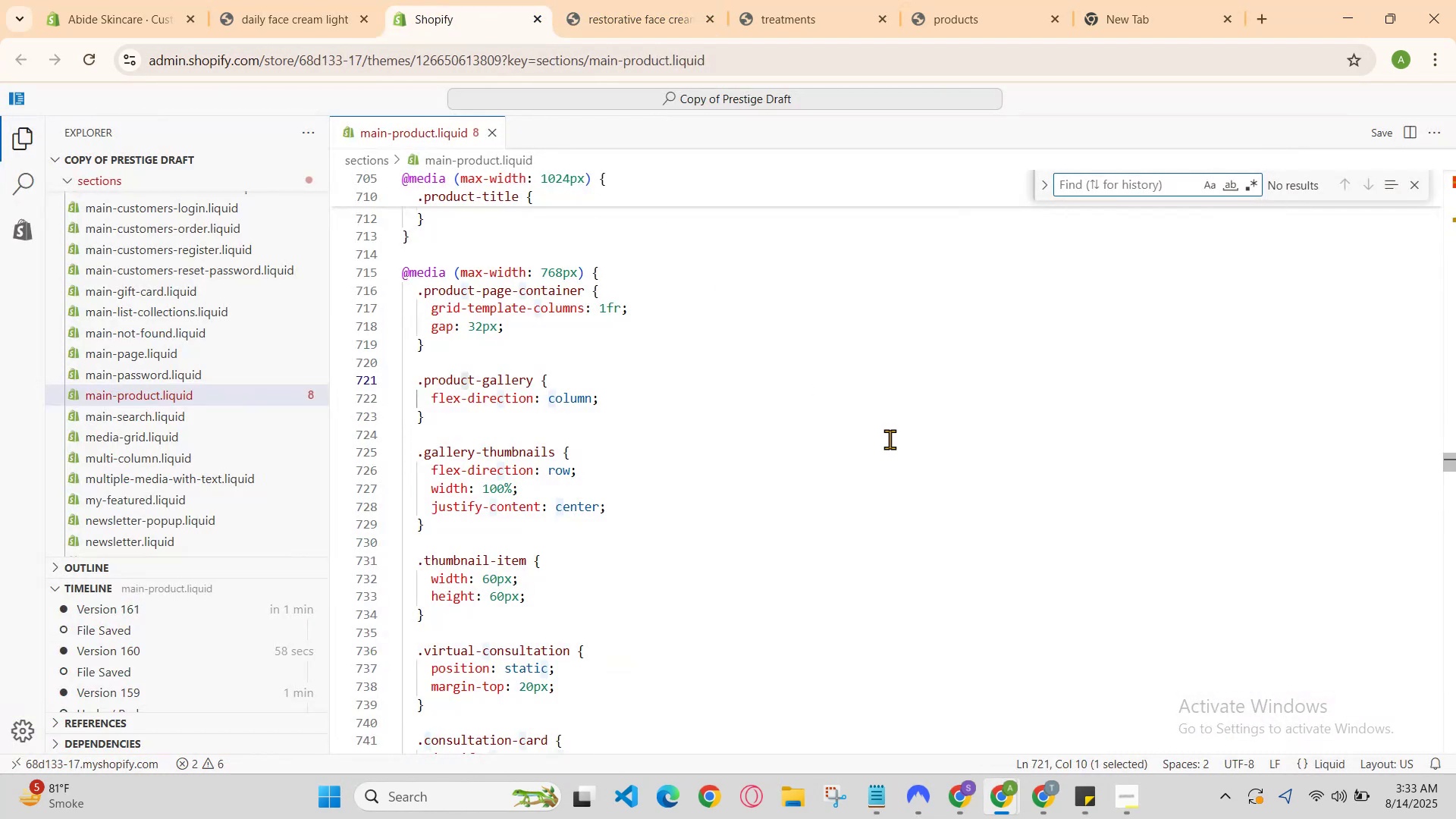 
left_click([890, 439])
 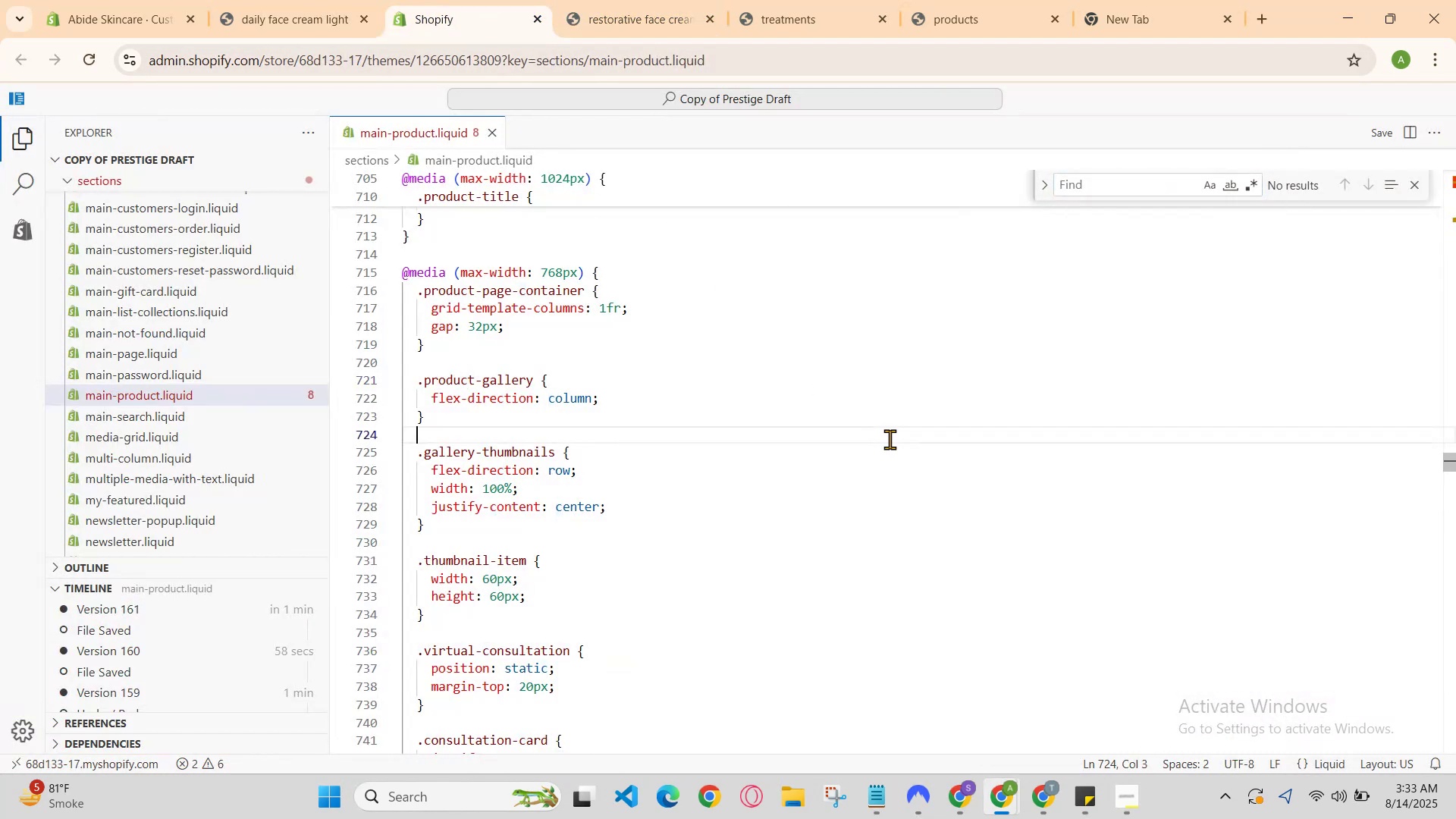 
hold_key(key=ControlLeft, duration=1.18)
 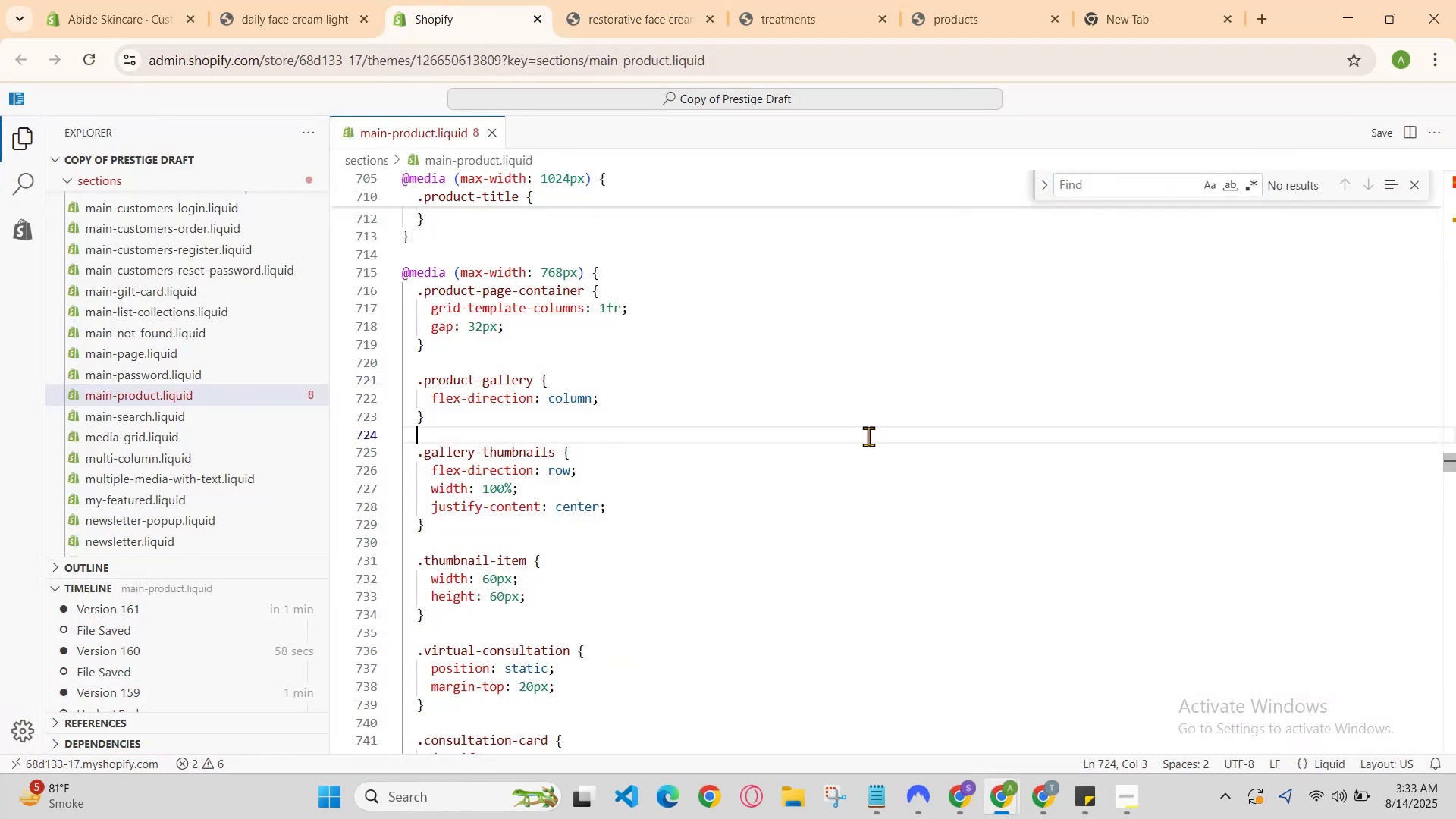 
key(Control+A)
 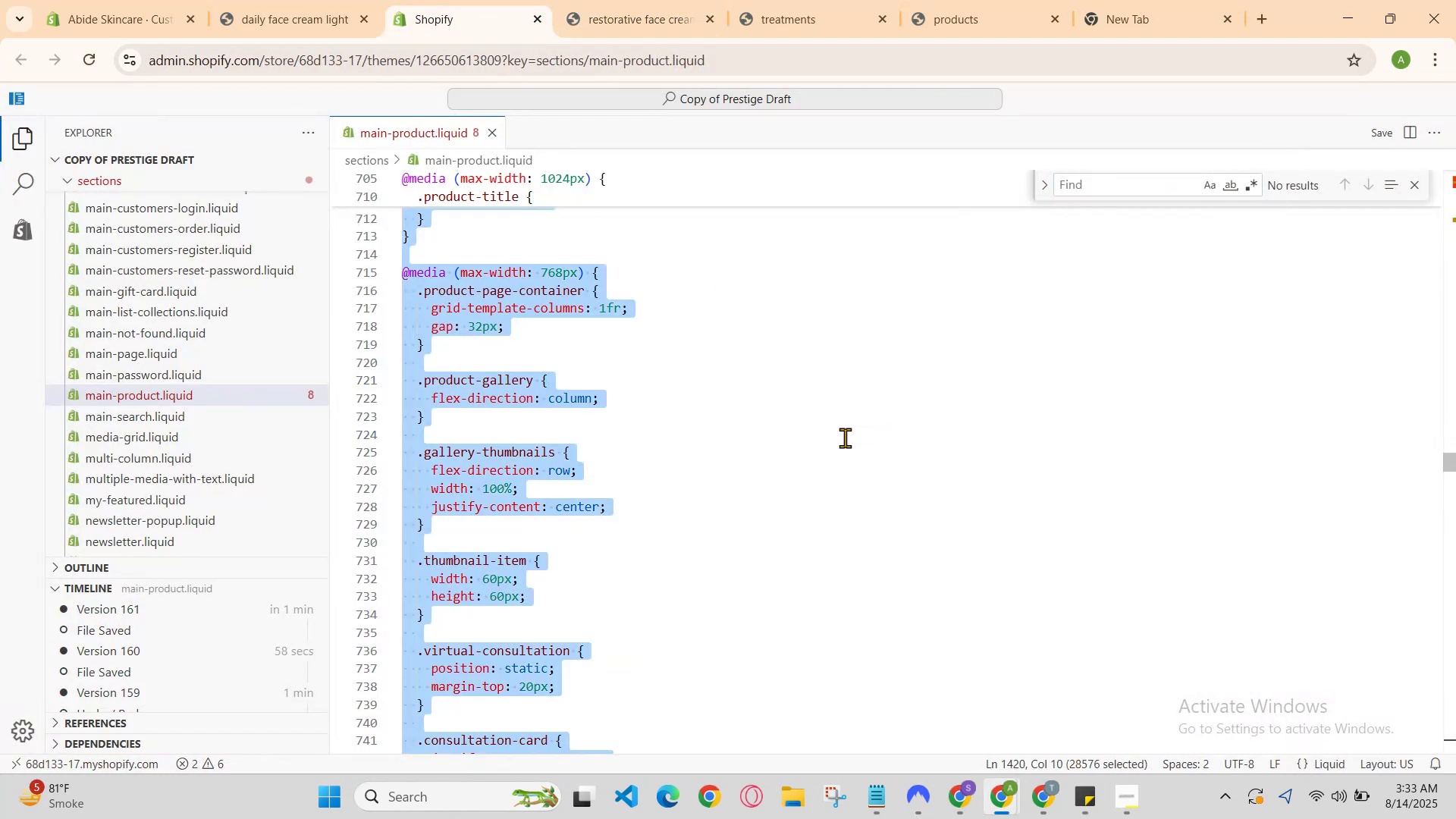 
key(Control+C)
 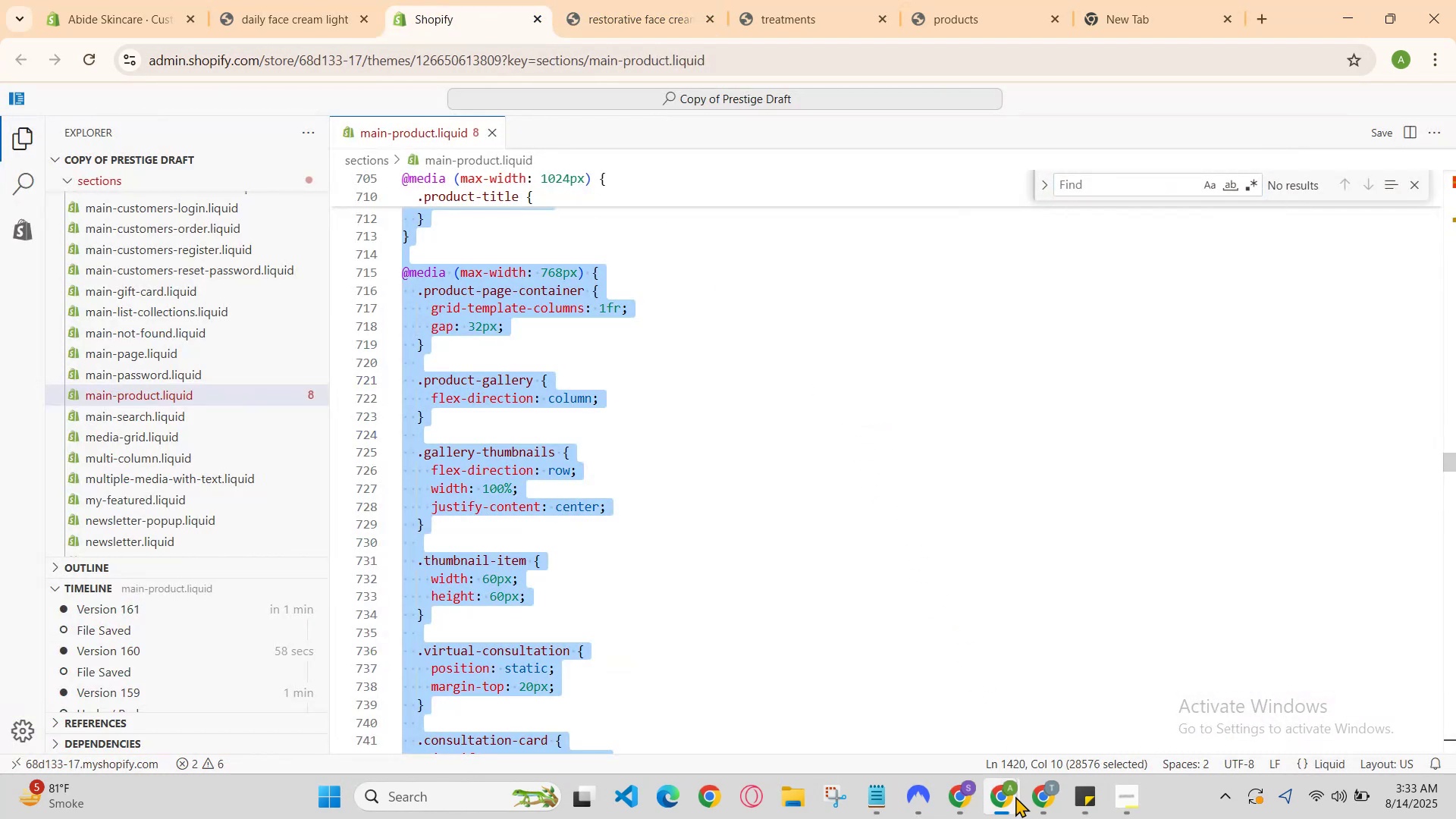 
left_click([1037, 798])
 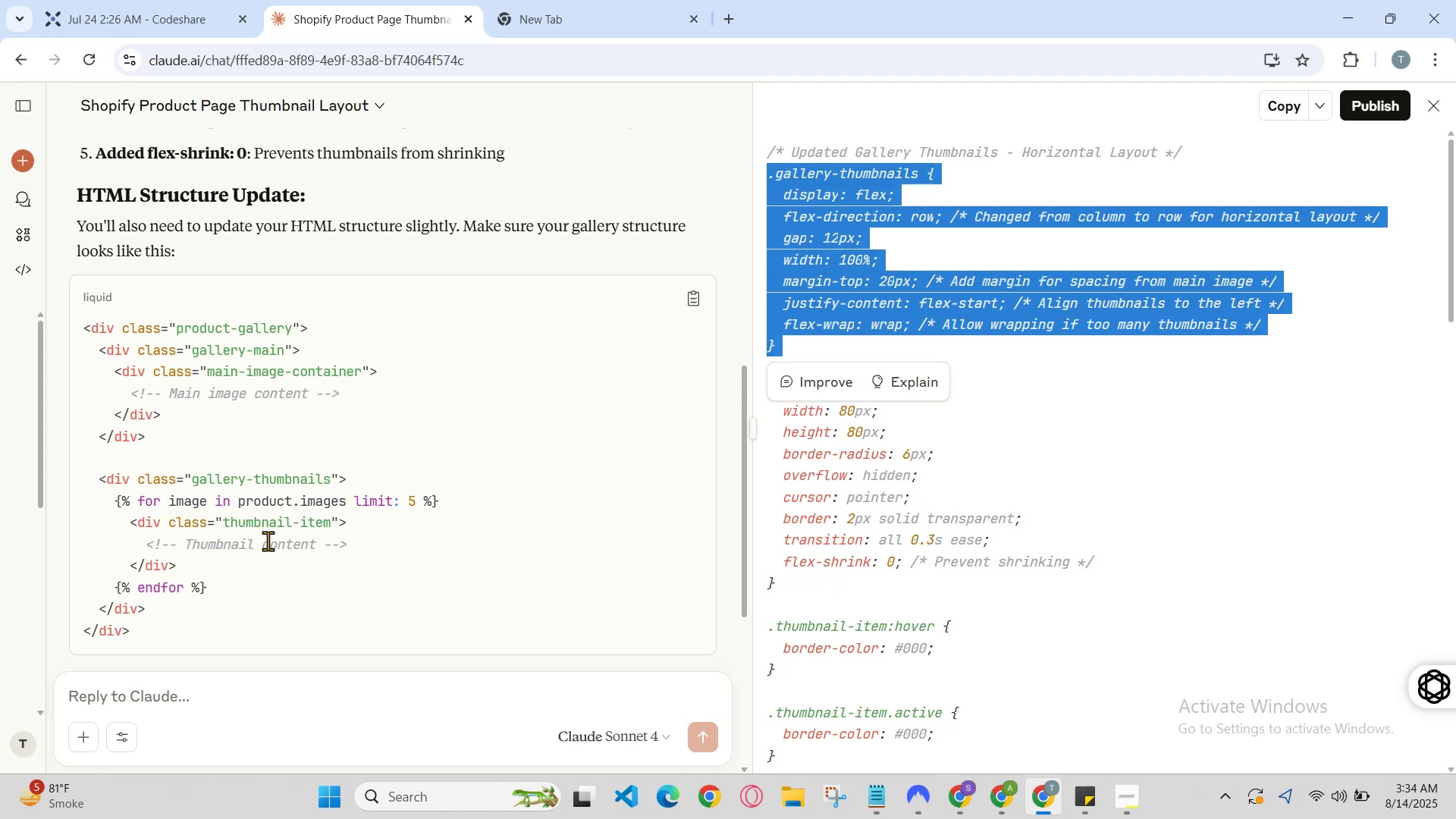 
left_click([228, 689])
 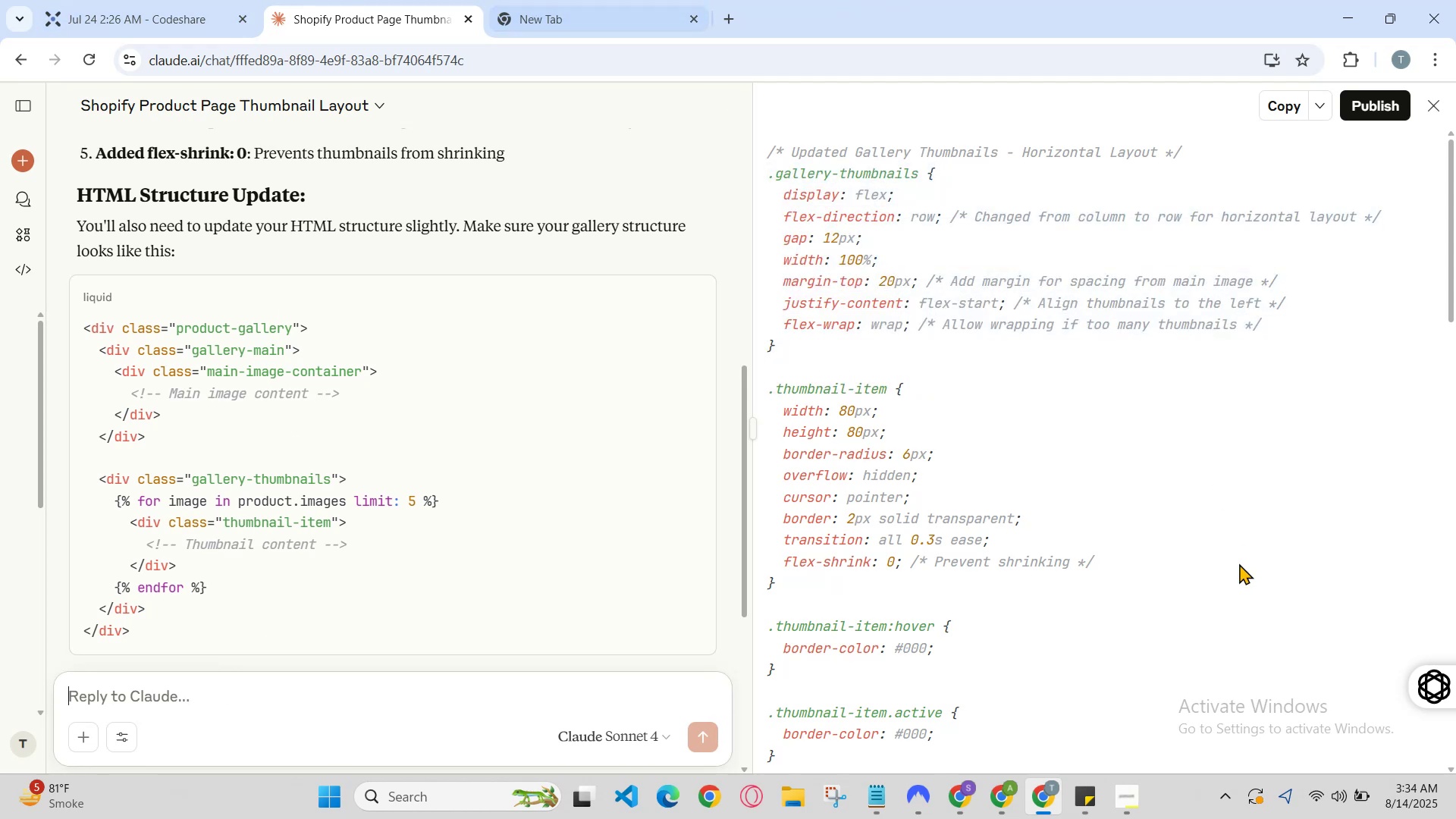 
left_click_drag(start_coordinate=[1016, 801], to_coordinate=[1022, 805])
 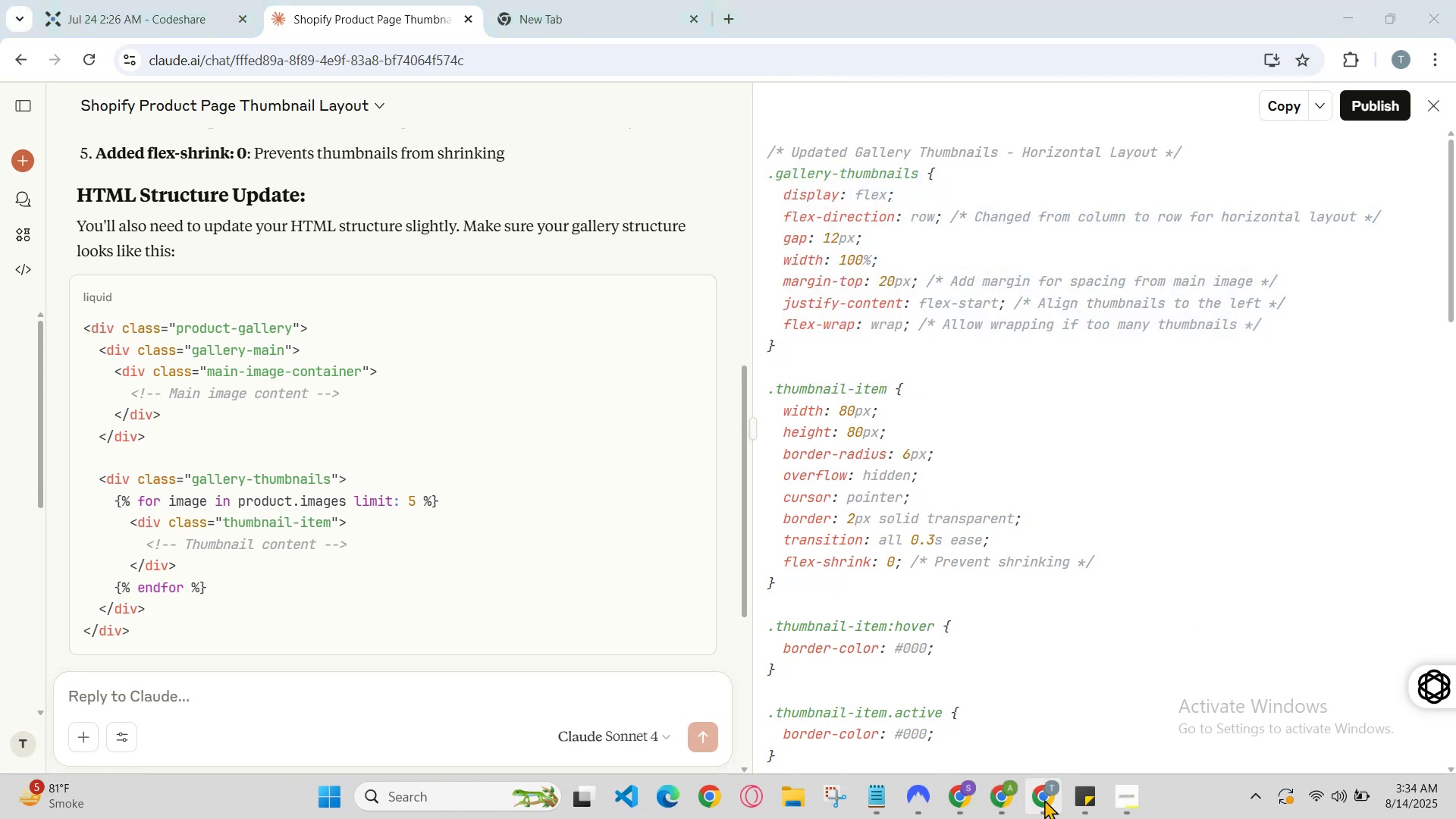 
left_click([1047, 799])
 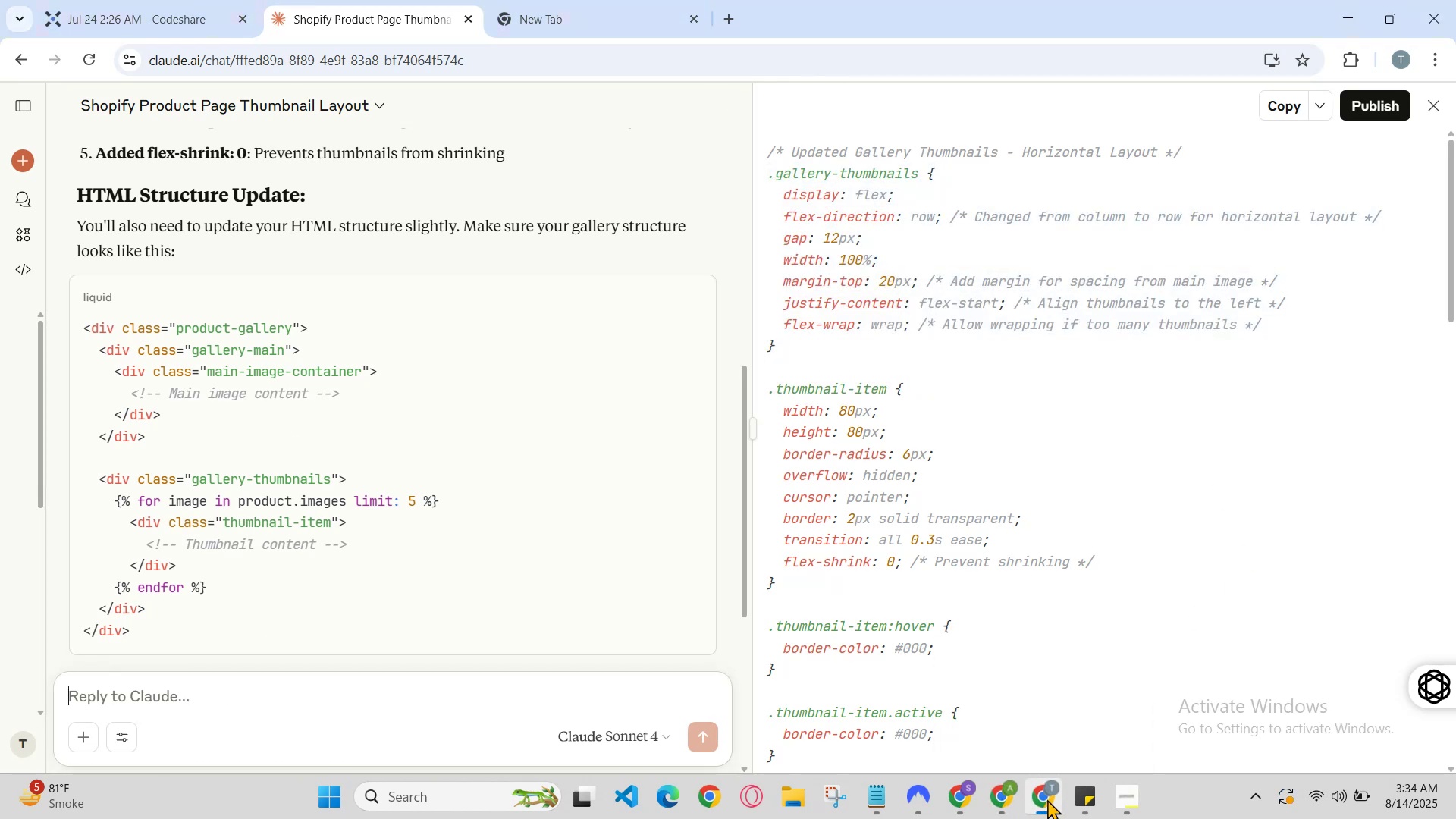 
left_click([1047, 799])
 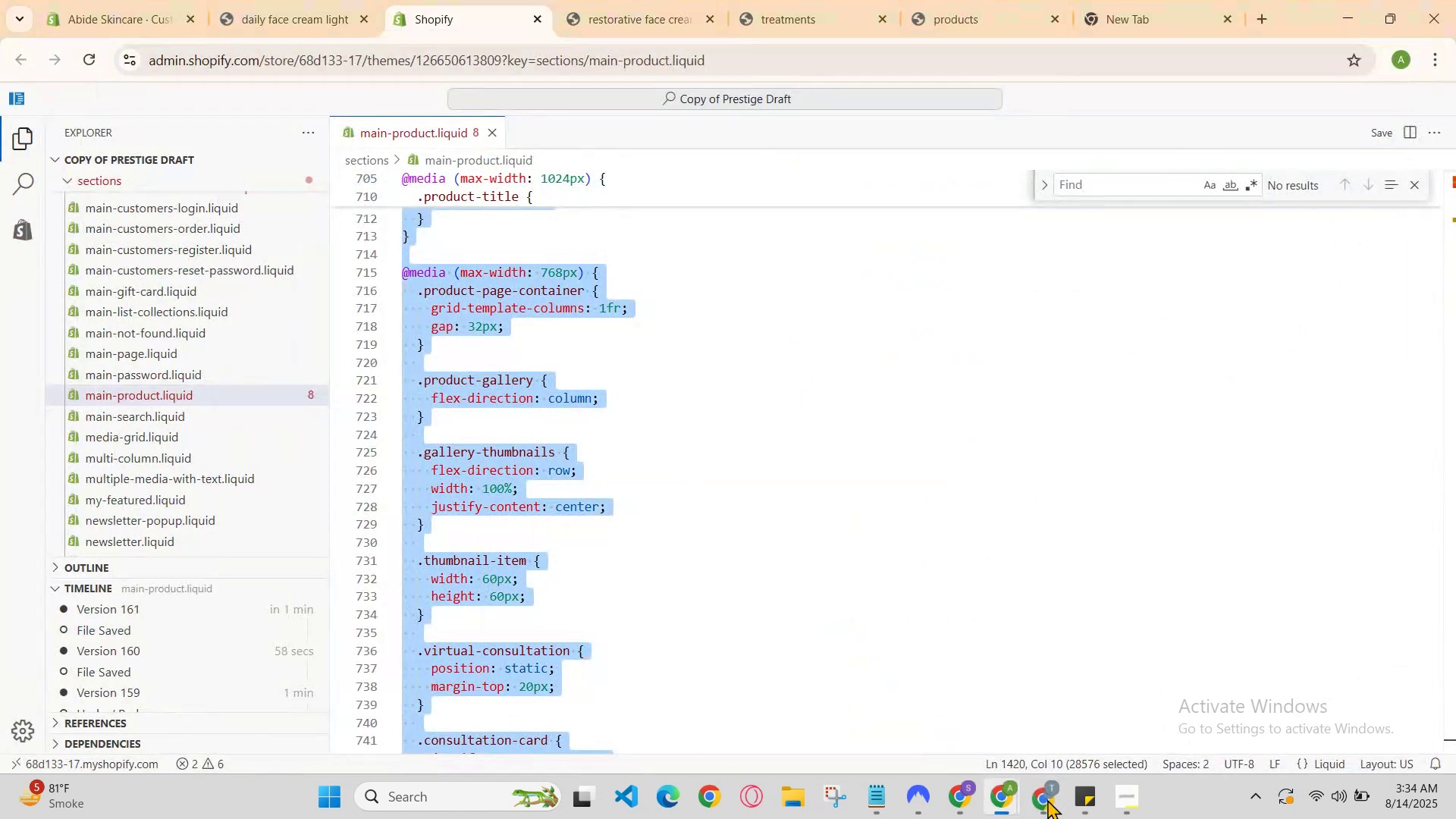 
left_click([1047, 799])
 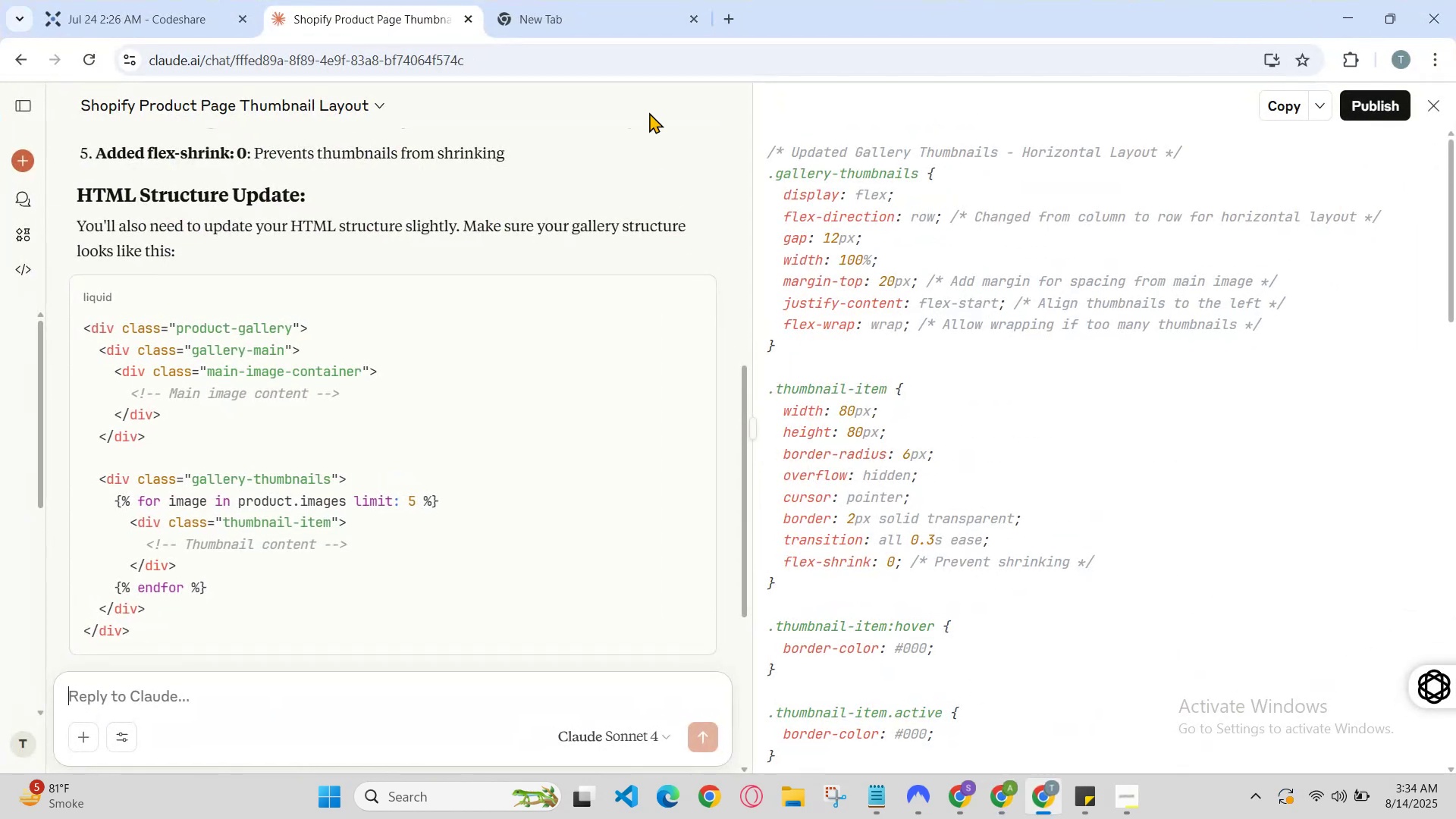 
left_click([611, 0])
 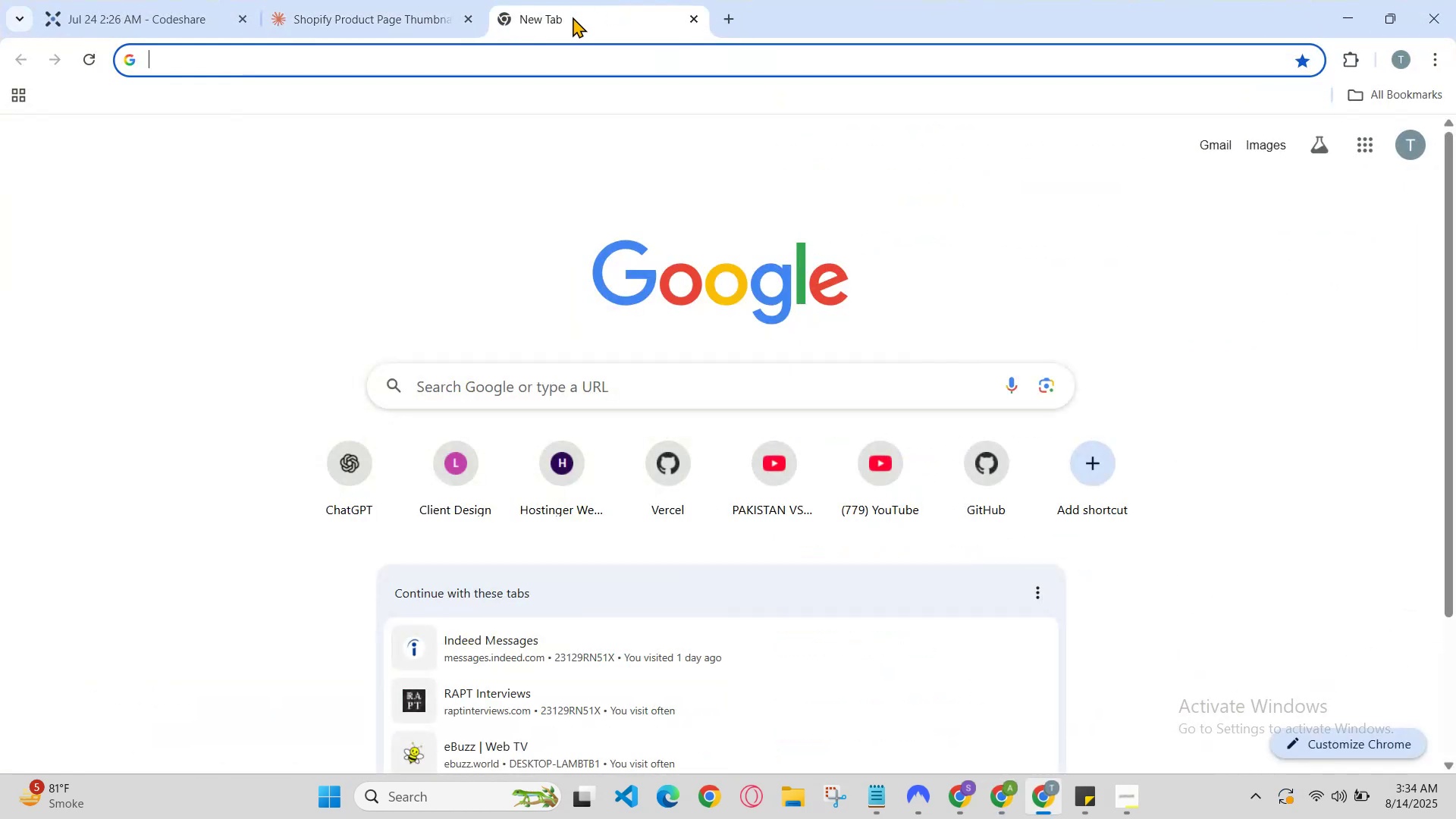 
key(C)
 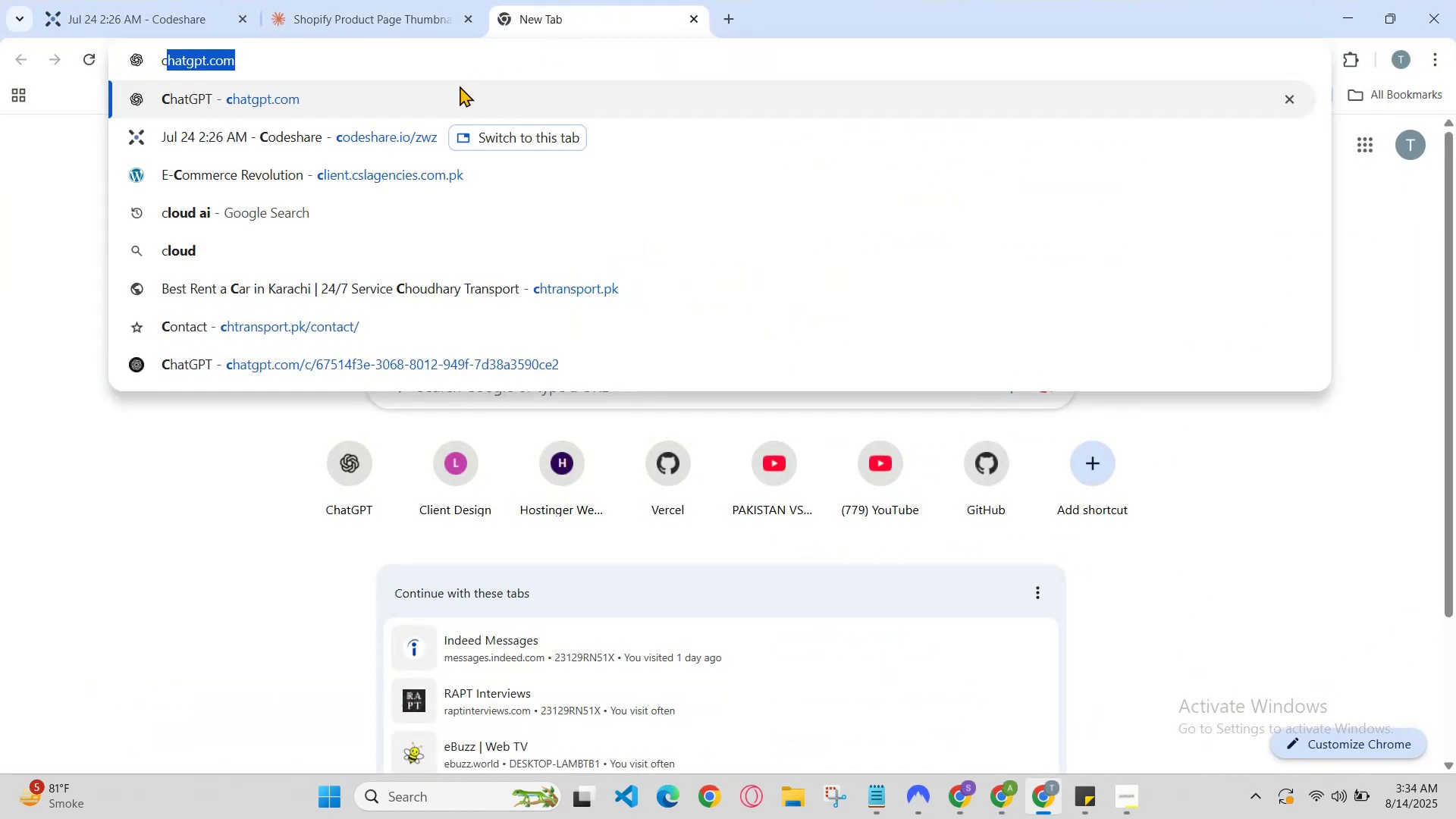 
left_click([446, 95])
 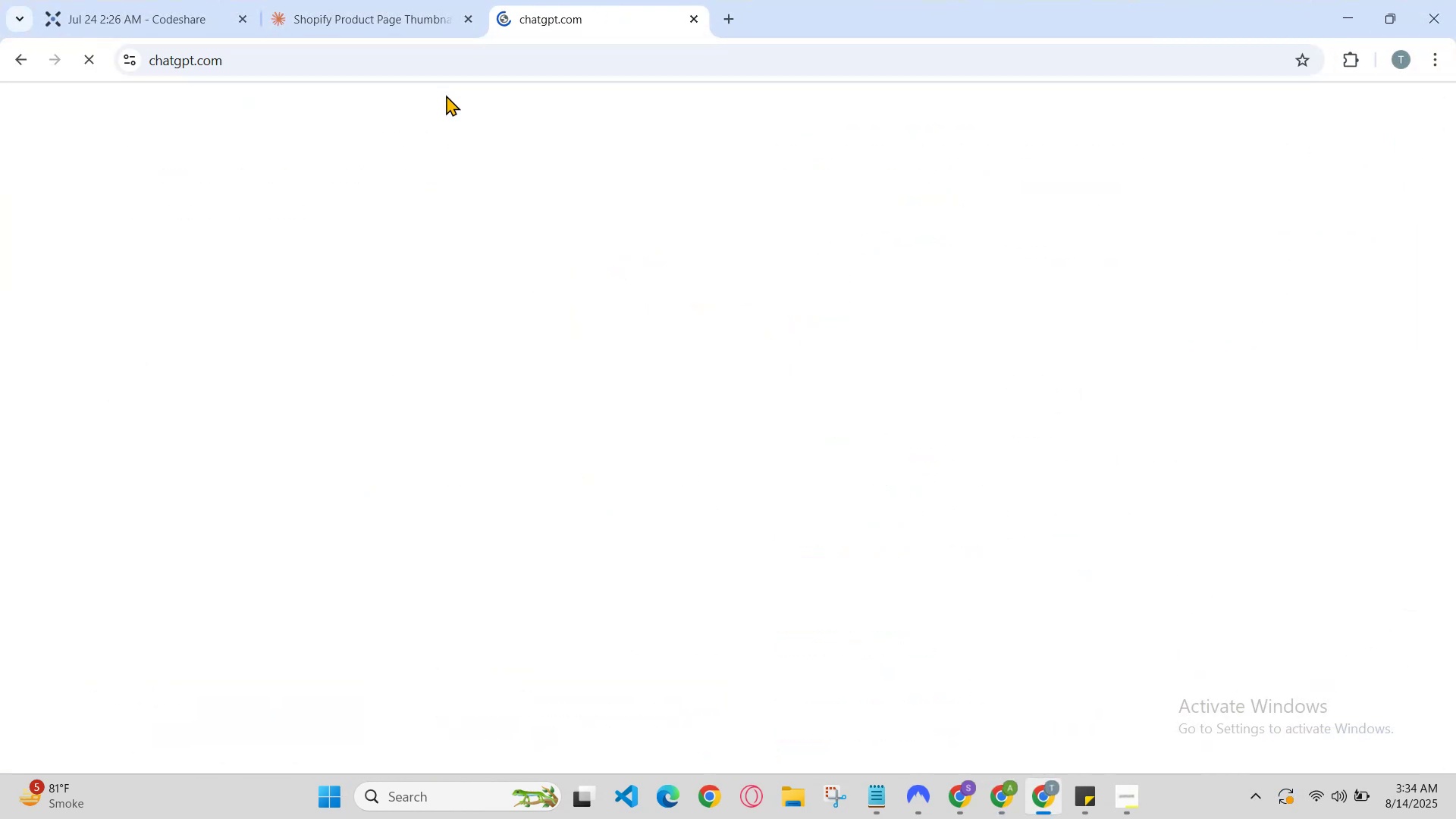 
key(Control+V)
 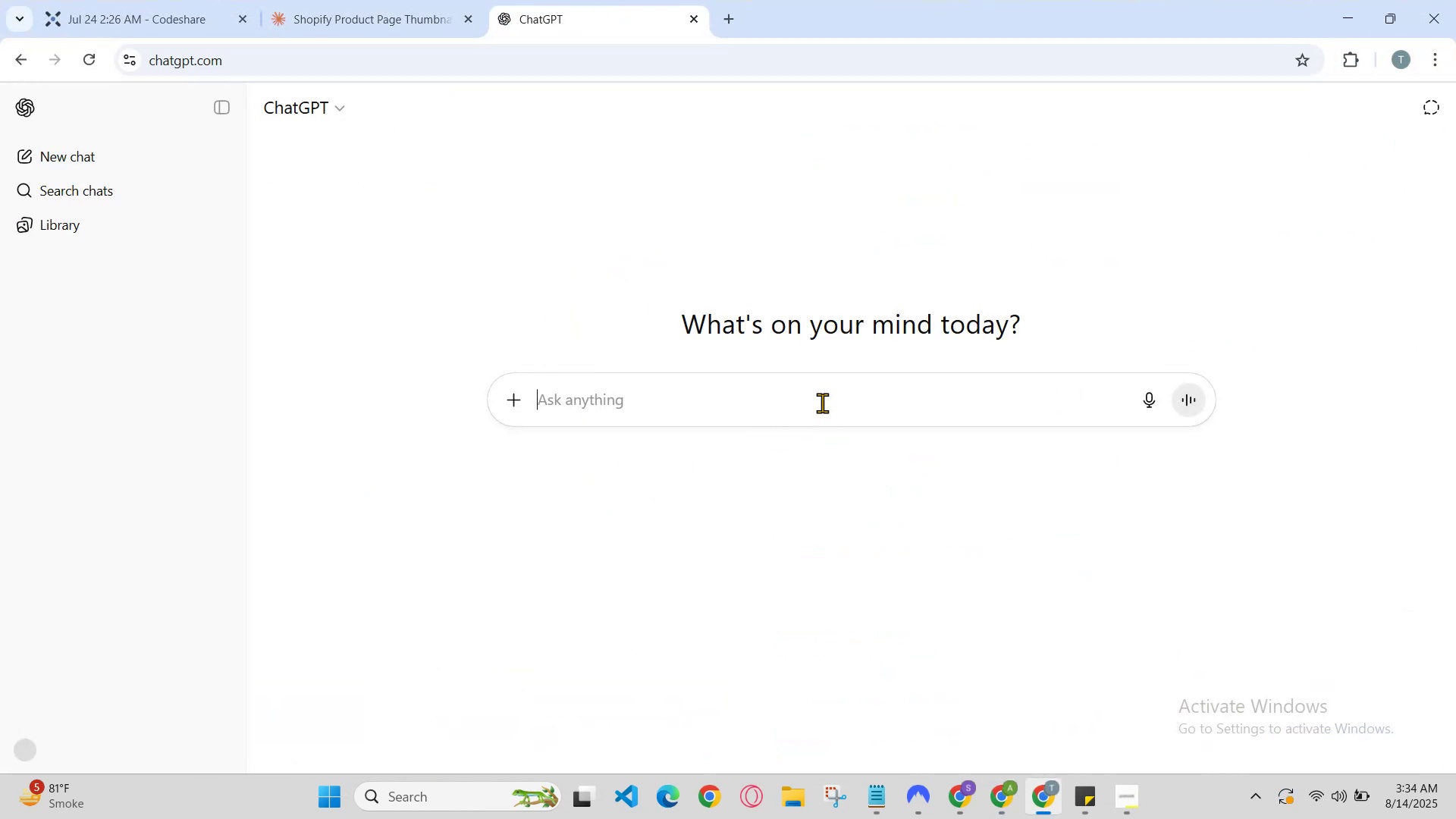 
scroll: coordinate [920, 515], scroll_direction: down, amount: 14.0
 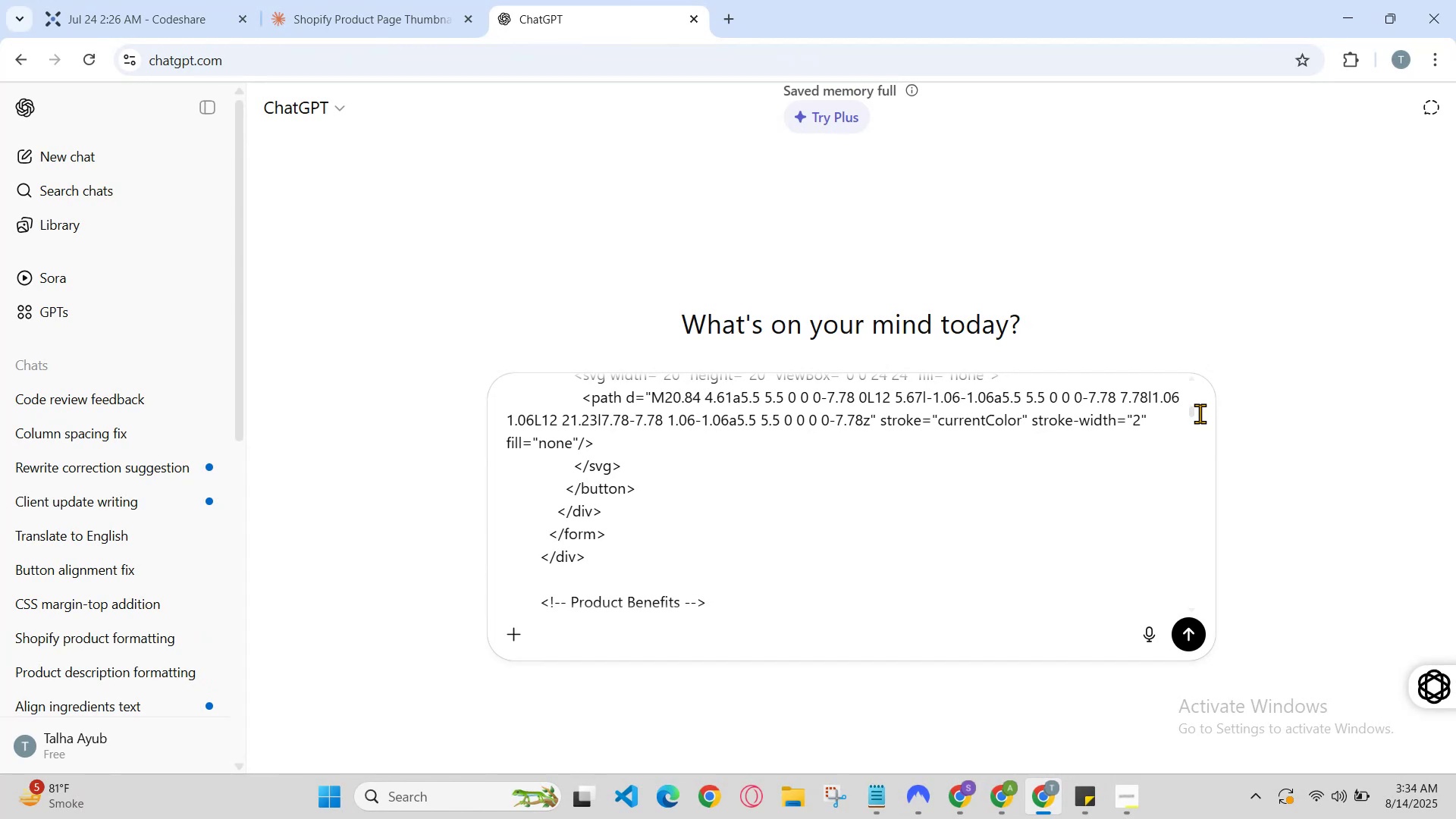 
left_click_drag(start_coordinate=[1194, 410], to_coordinate=[1200, 561])
 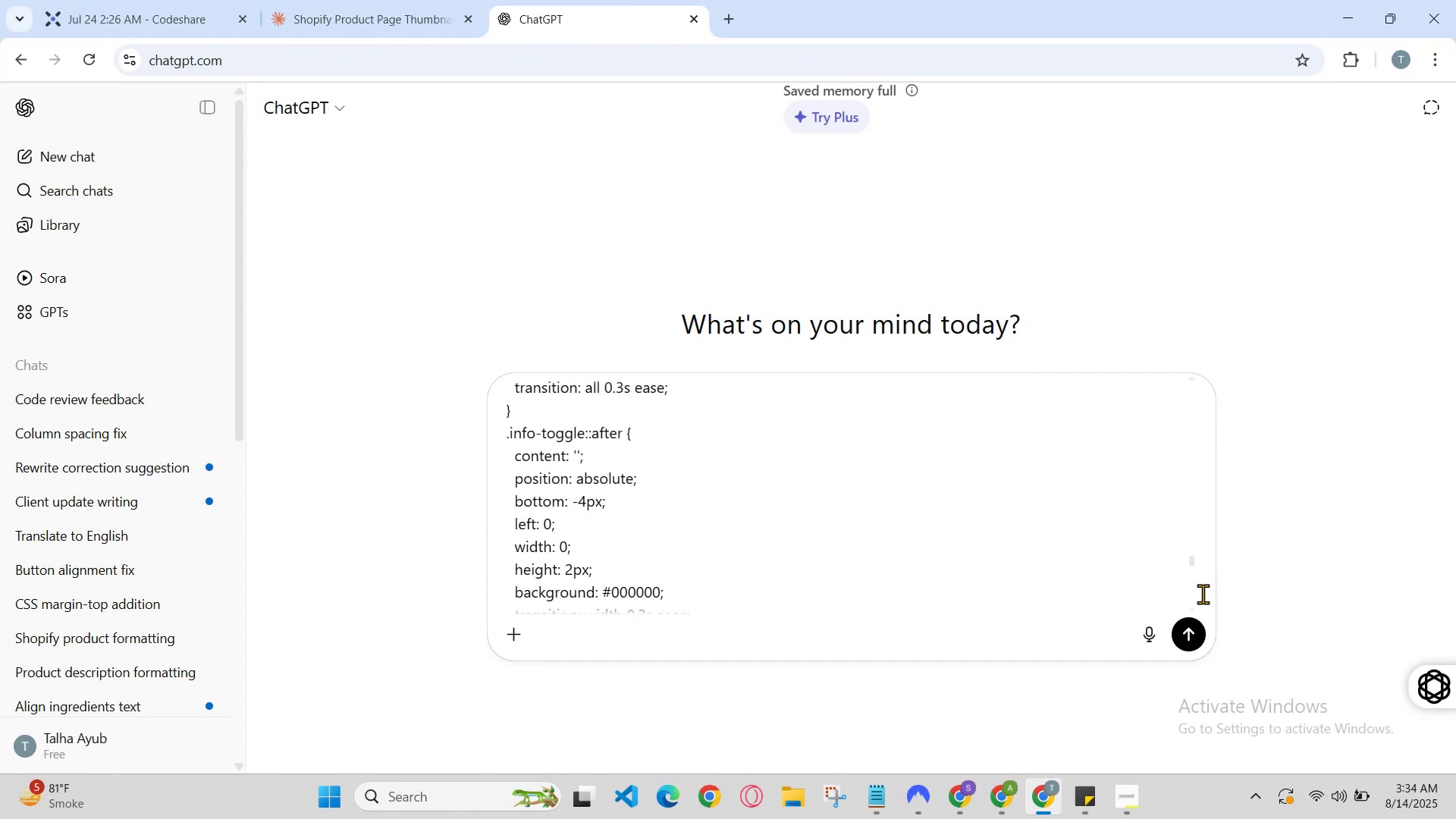 
left_click_drag(start_coordinate=[1200, 634], to_coordinate=[1196, 635])
 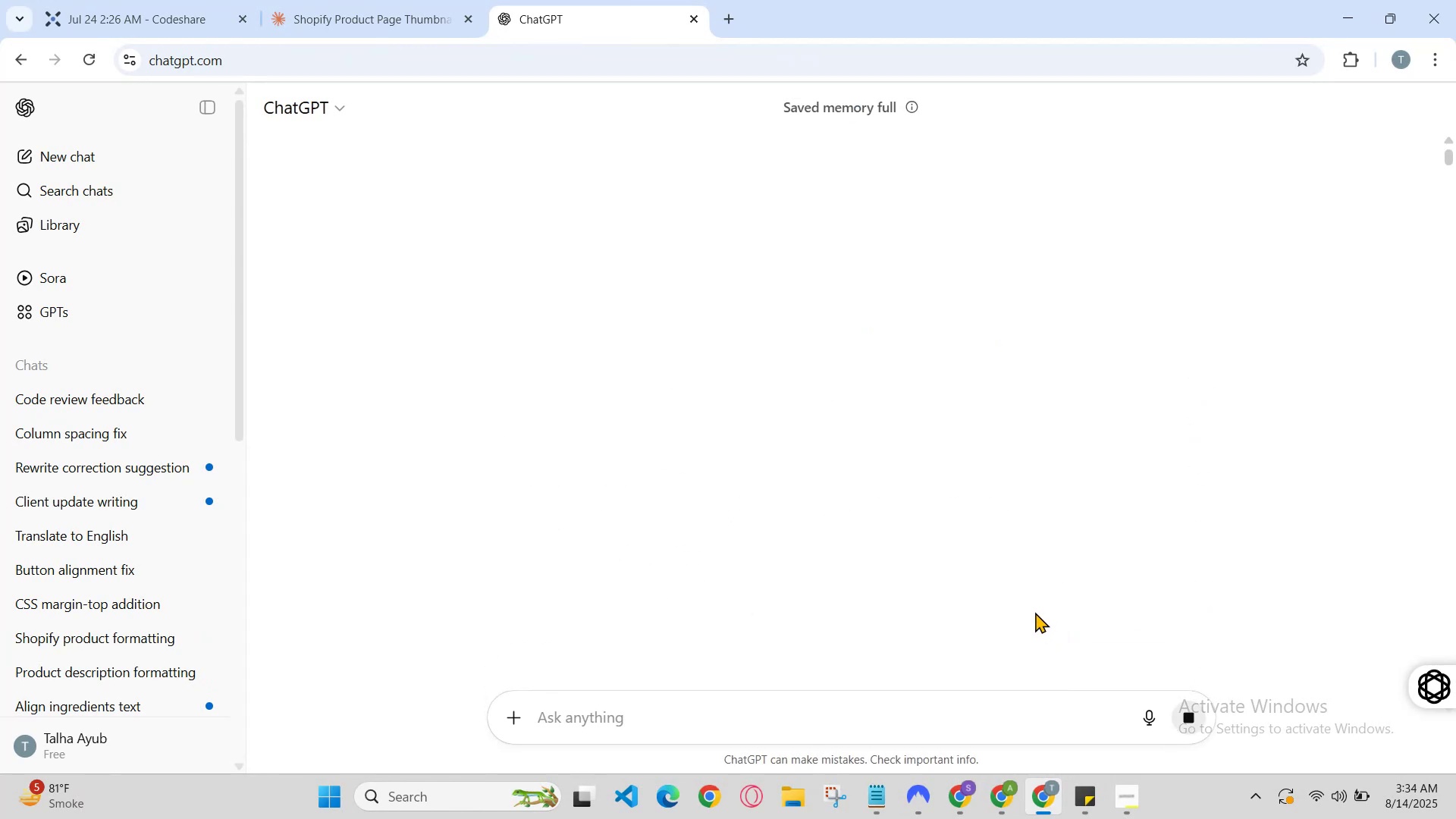 
scroll: coordinate [927, 656], scroll_direction: down, amount: 8.0
 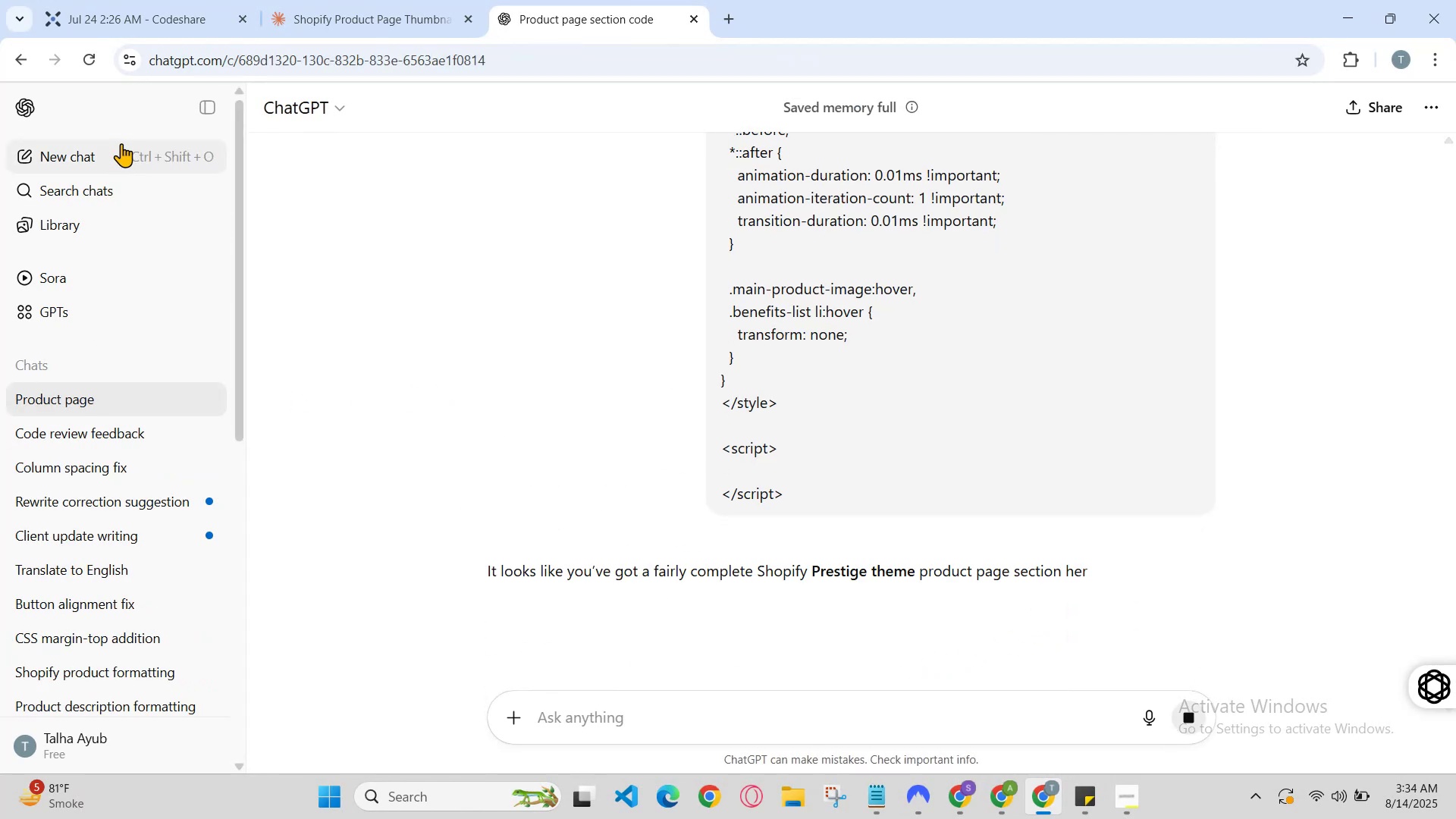 
left_click([81, 155])
 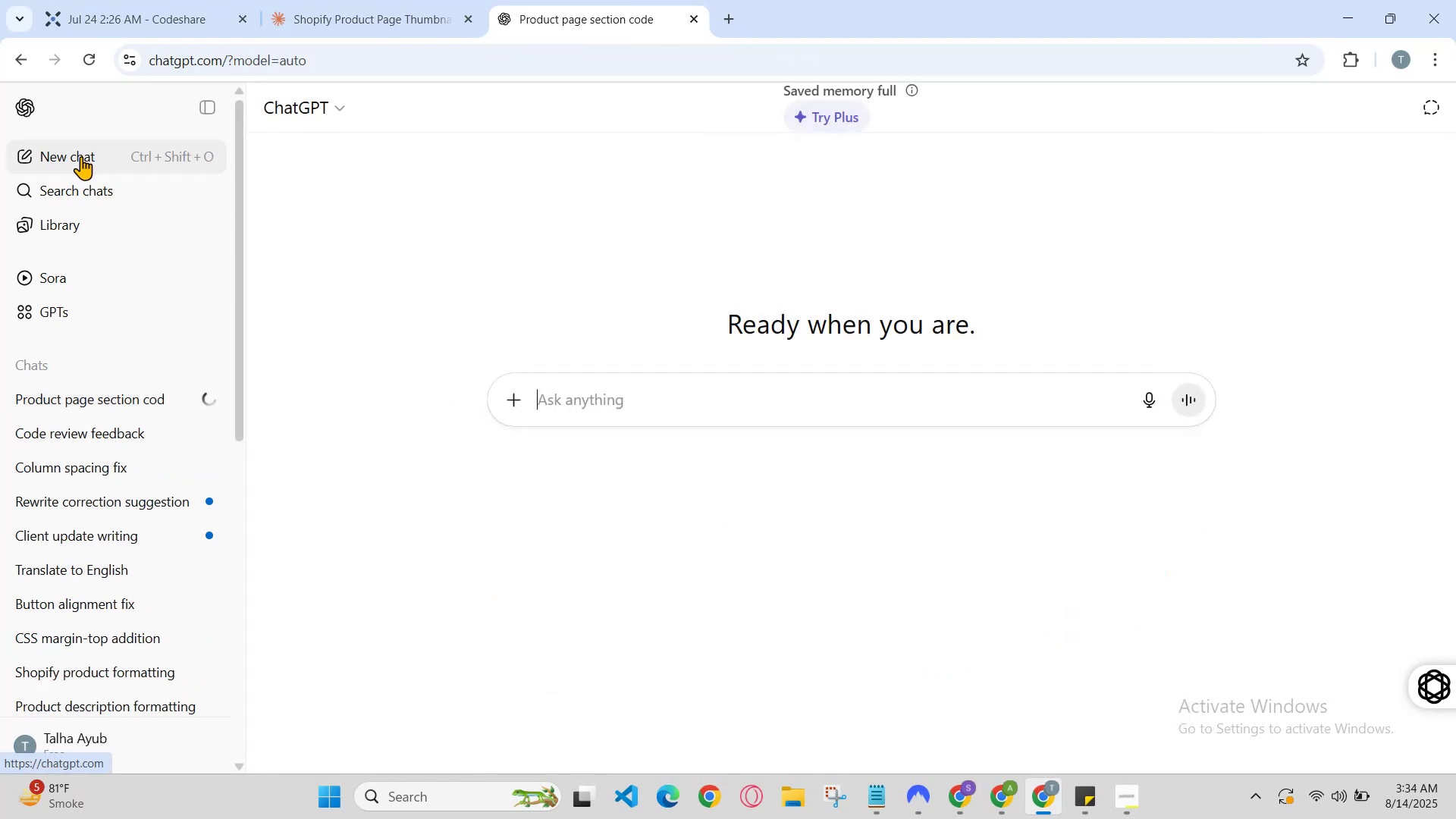 
key(Control+V)
 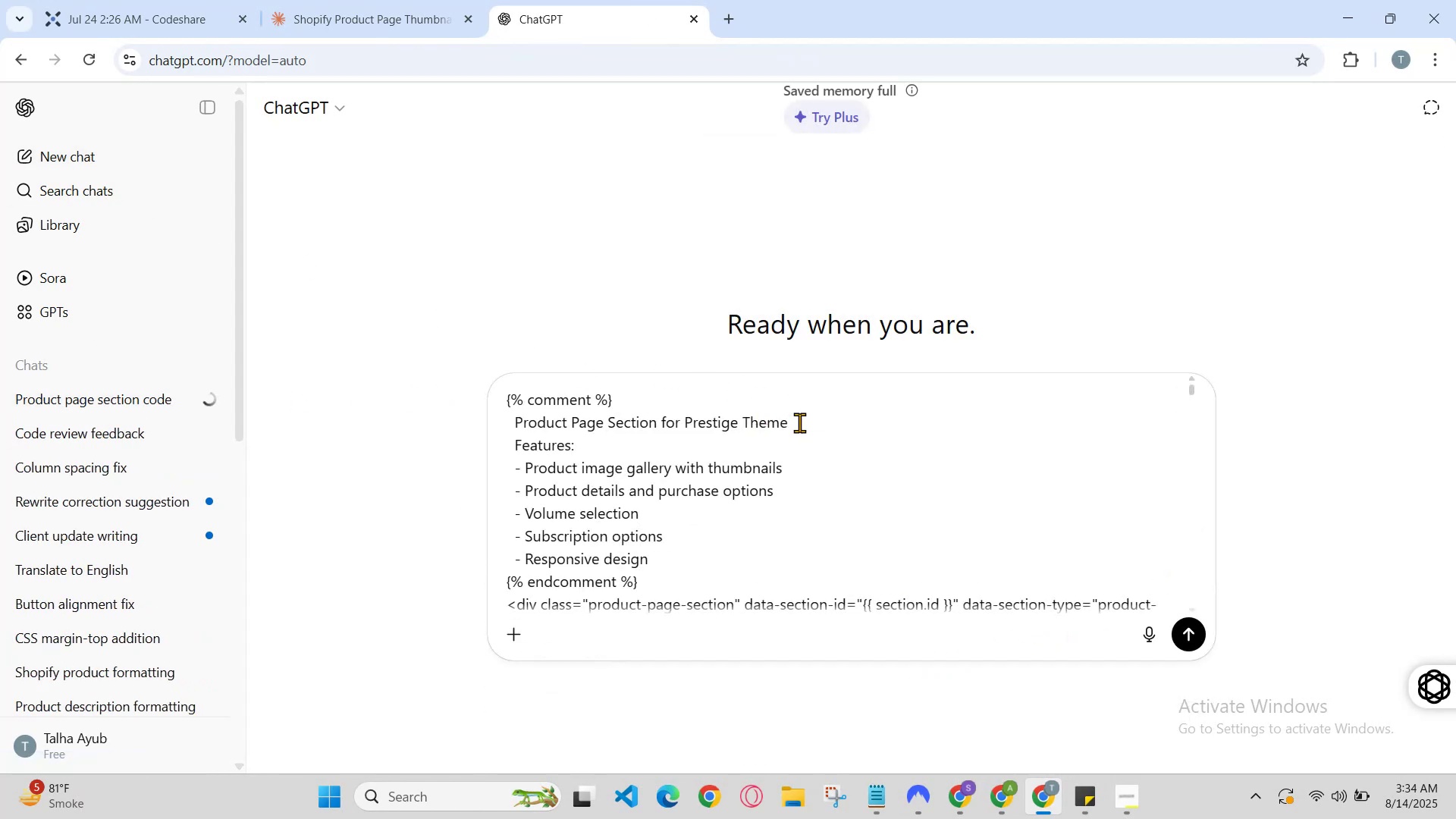 
scroll: coordinate [1136, 438], scroll_direction: down, amount: 23.0
 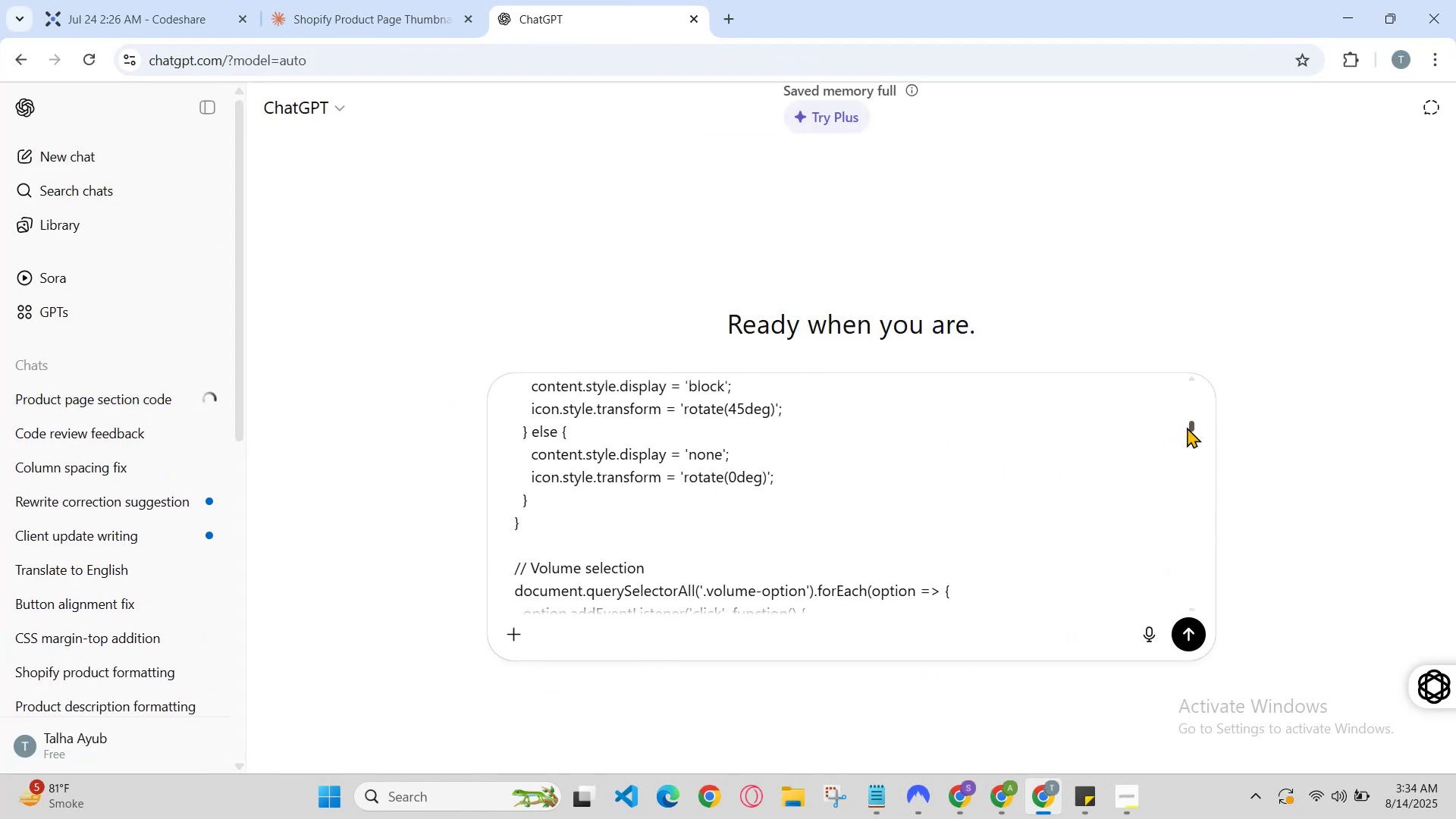 
left_click_drag(start_coordinate=[1192, 427], to_coordinate=[1193, 457])
 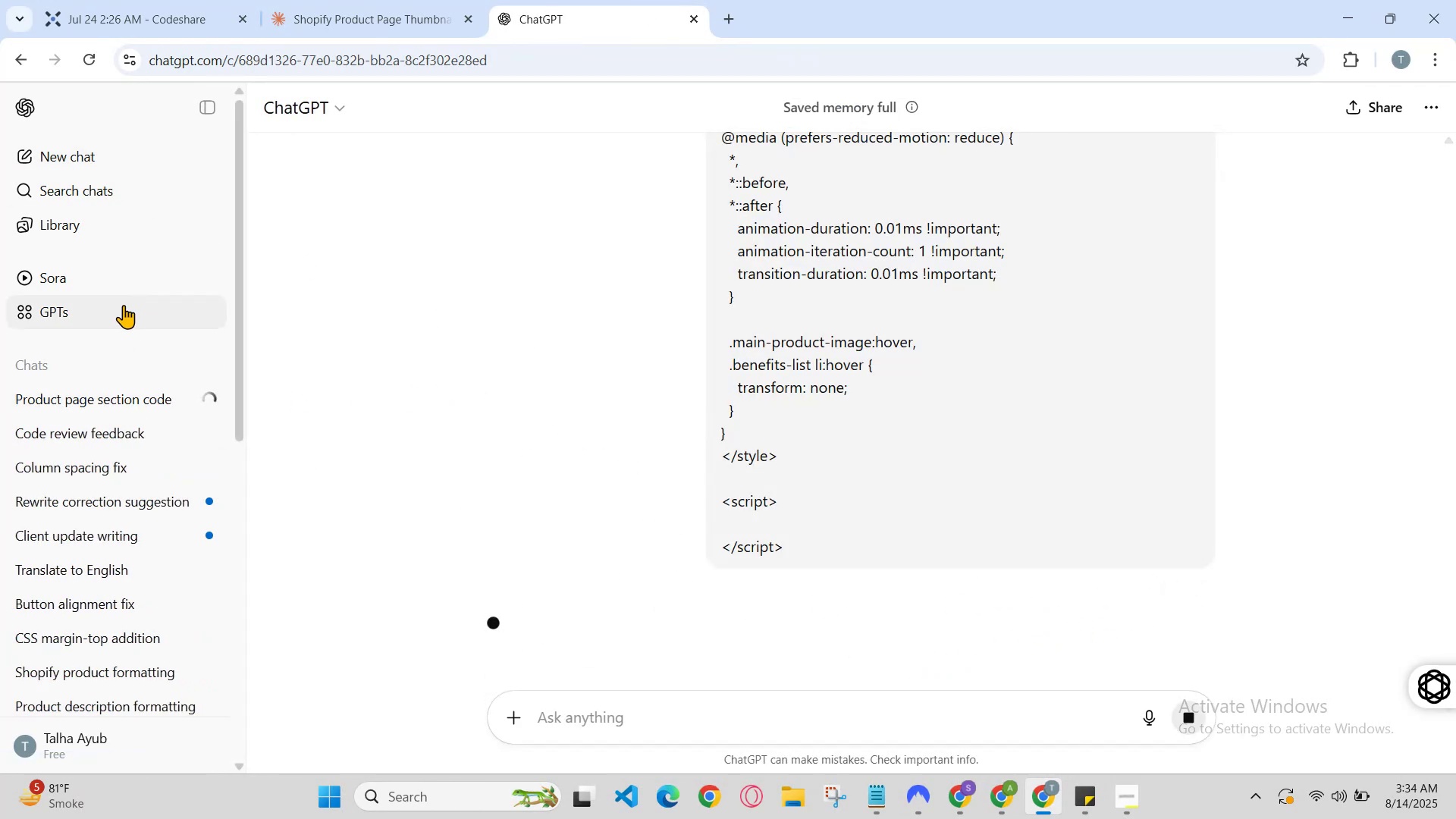 
left_click([102, 143])
 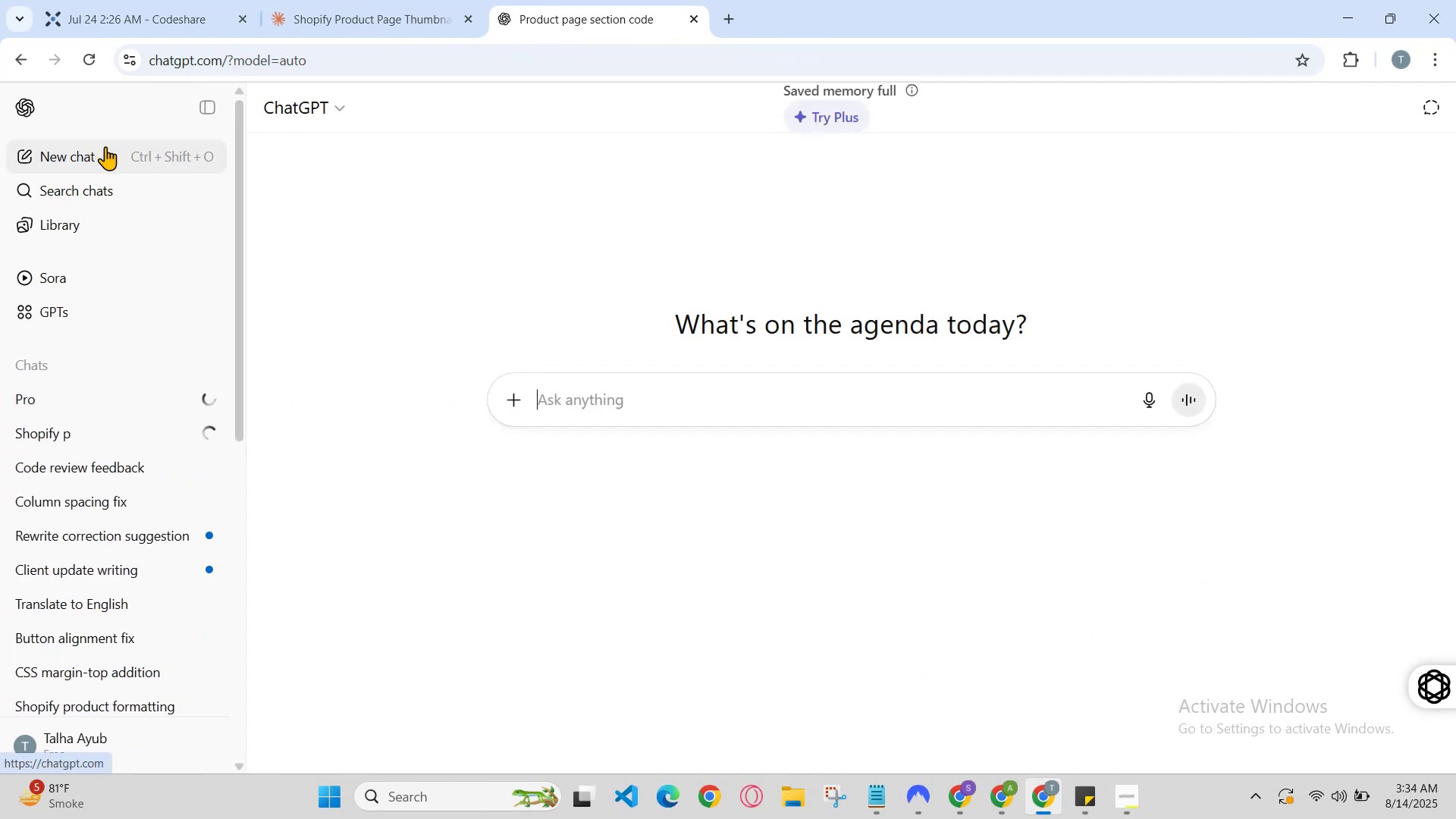 
key(Control+V)
 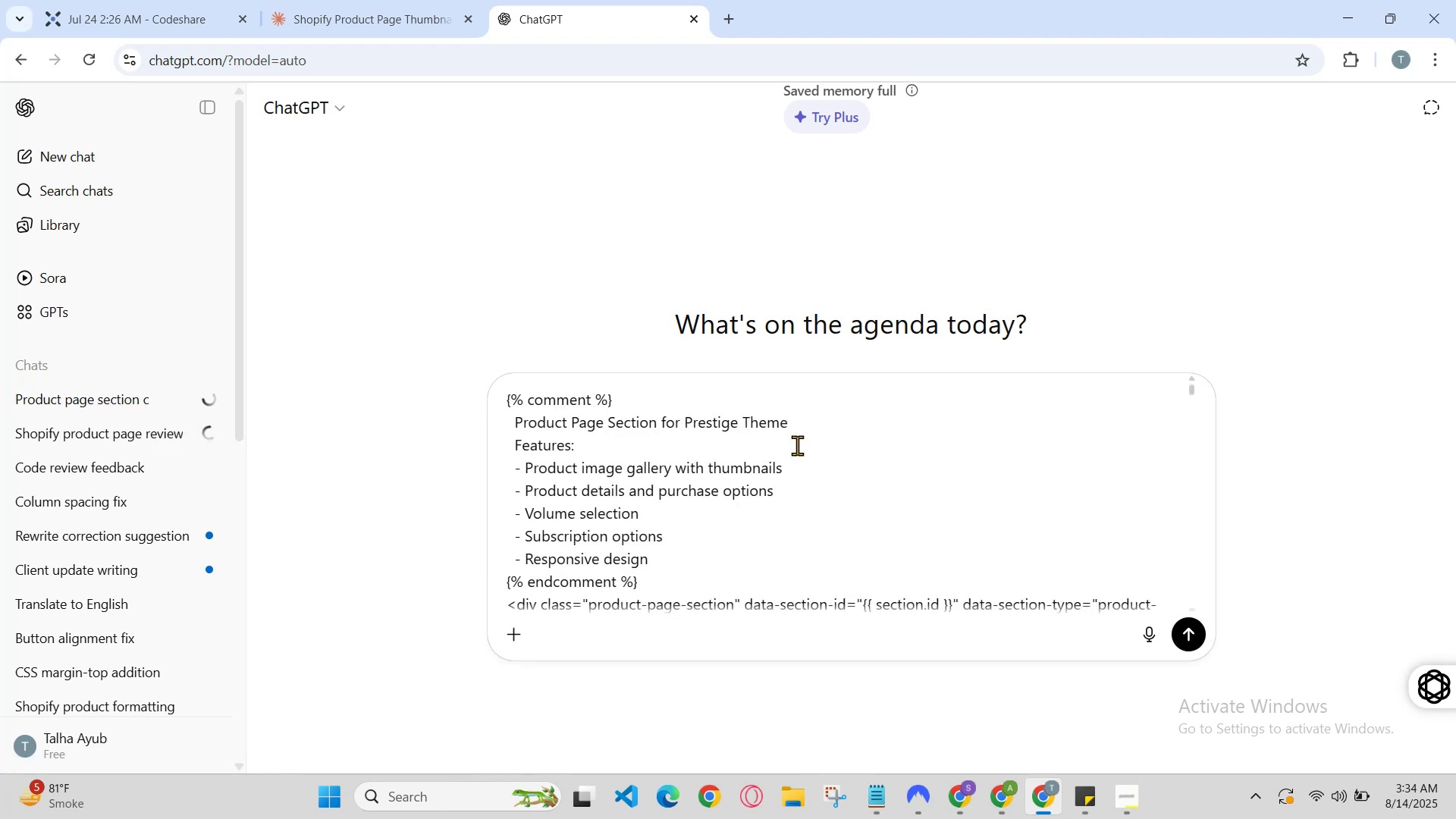 
scroll: coordinate [1132, 463], scroll_direction: down, amount: 20.0
 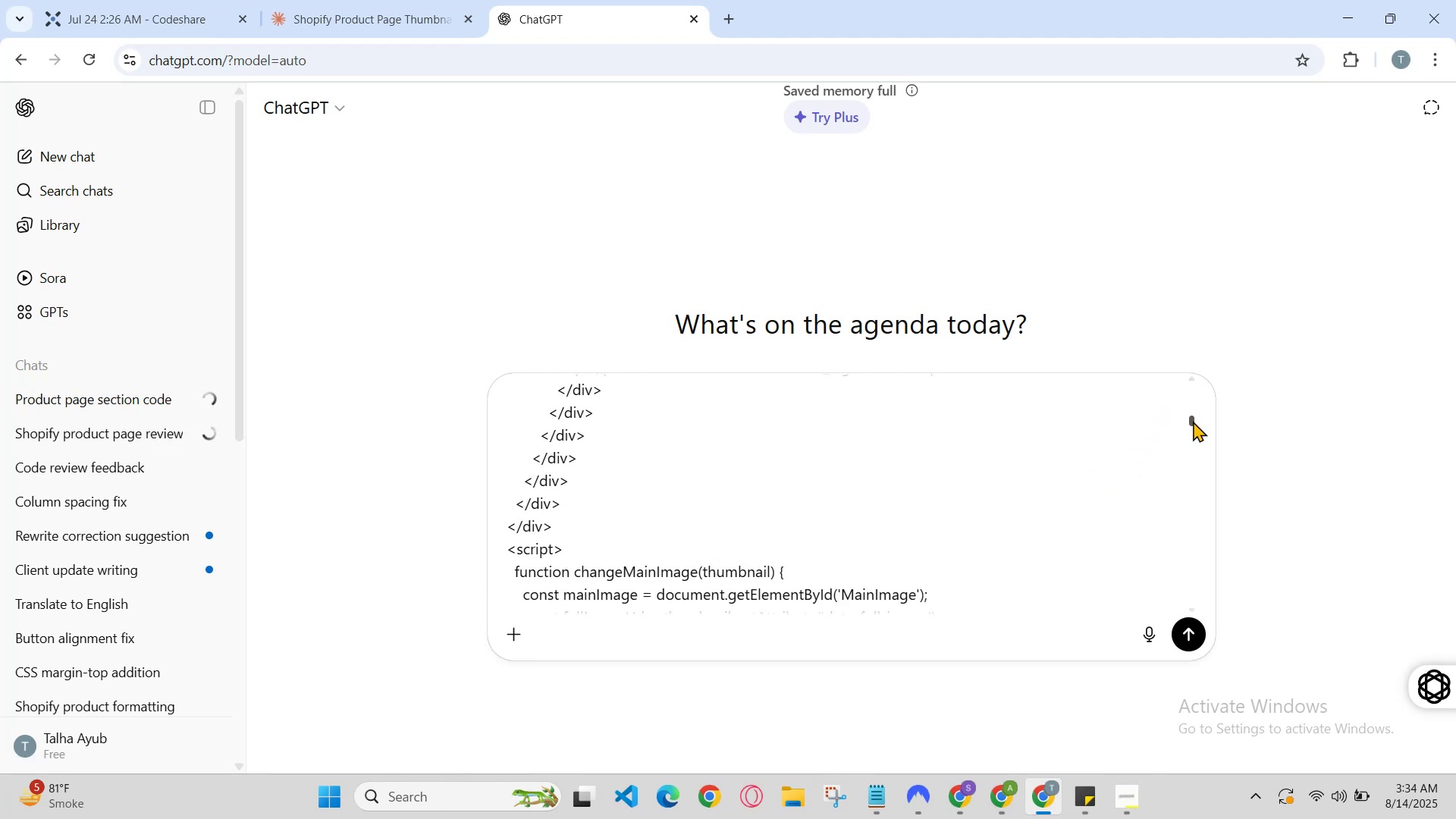 
left_click_drag(start_coordinate=[1193, 422], to_coordinate=[1193, 510])
 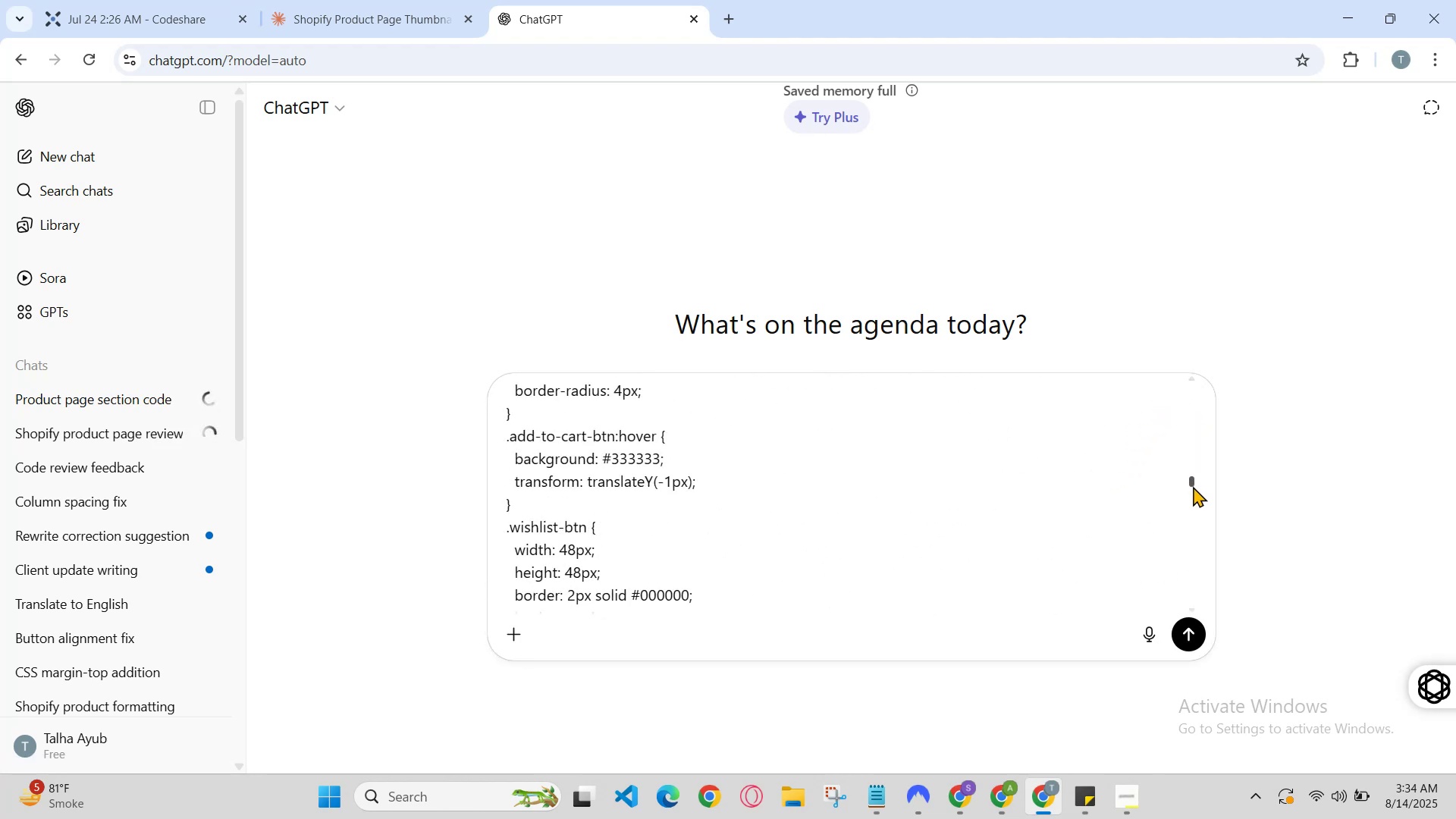 
left_click_drag(start_coordinate=[1193, 530], to_coordinate=[1194, 588])
 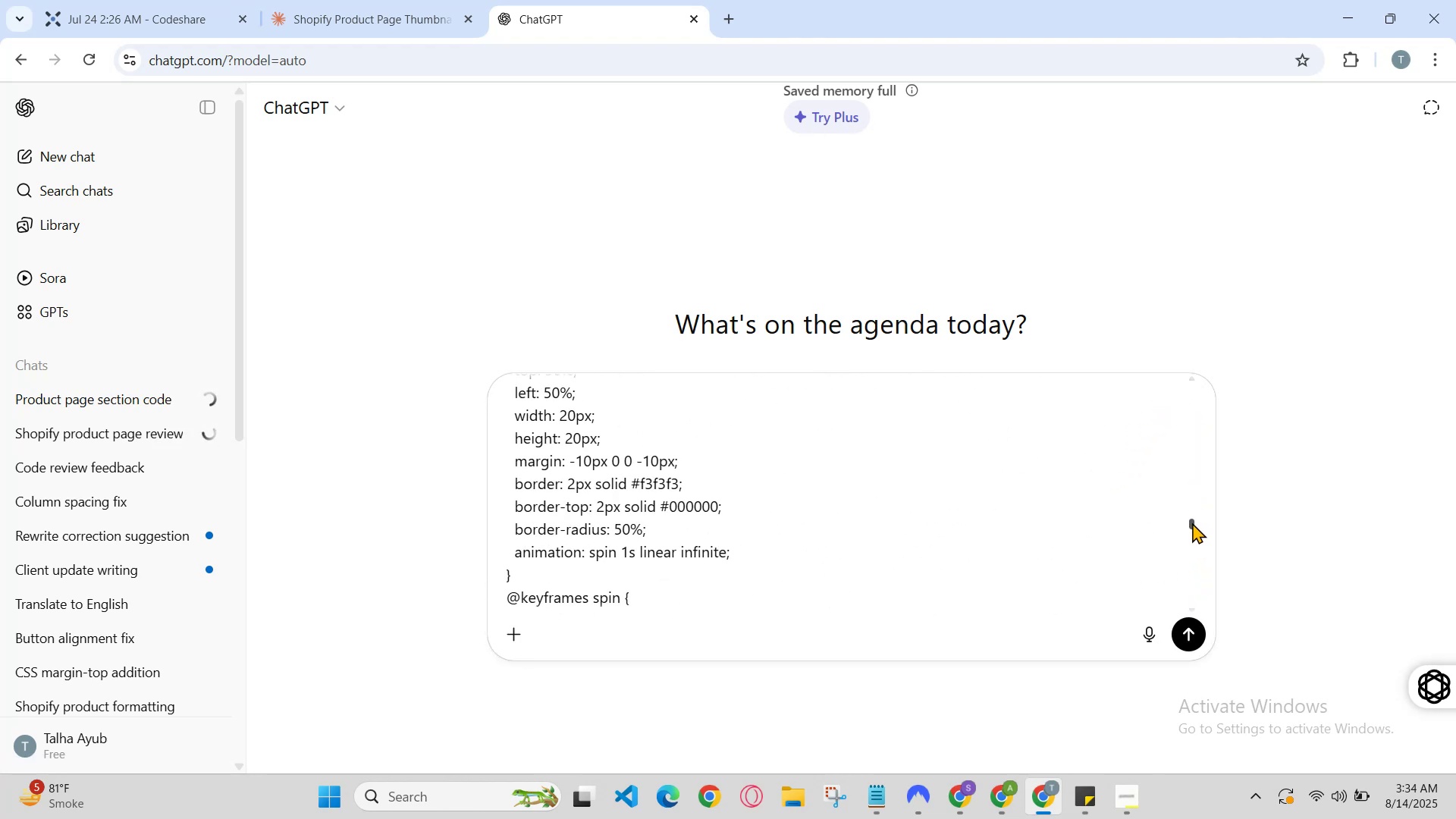 
left_click_drag(start_coordinate=[1192, 522], to_coordinate=[1188, 612])
 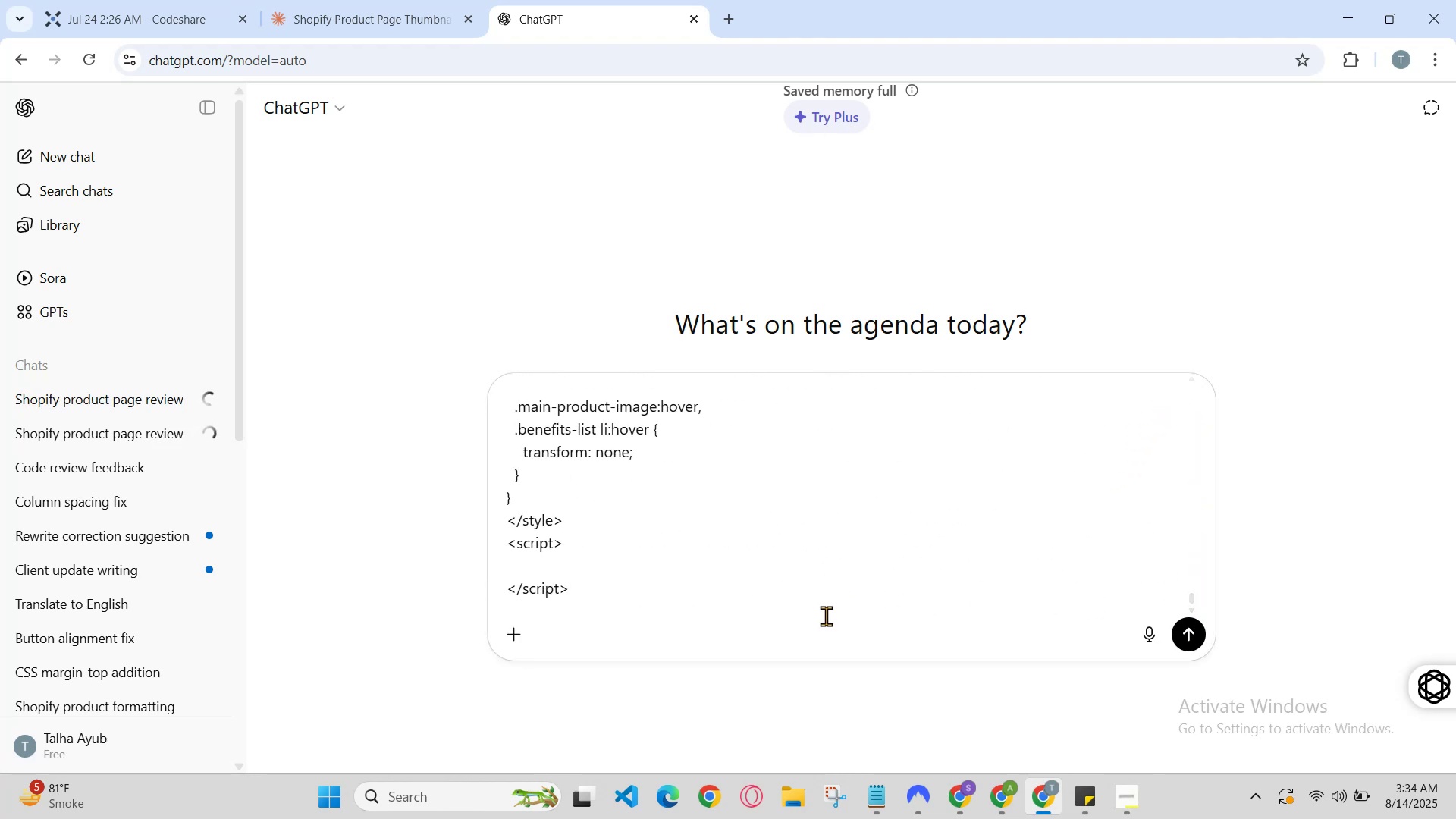 
type( is m code )
key(Backspace)
key(Backspace)
key(Backspace)
key(Backspace)
key(Backspace)
key(Backspace)
key(Backspace)
type(x)
key(Backspace)
type(themb)
key(Backspace)
key(Backspace)
key(Backspace)
type(h)
key(Backspace)
type(umnail pr jo iamge han us )
key(Backspace)
key(Backspace)
key(Backspace)
type(agr us m click krey tou image m dekhe )
 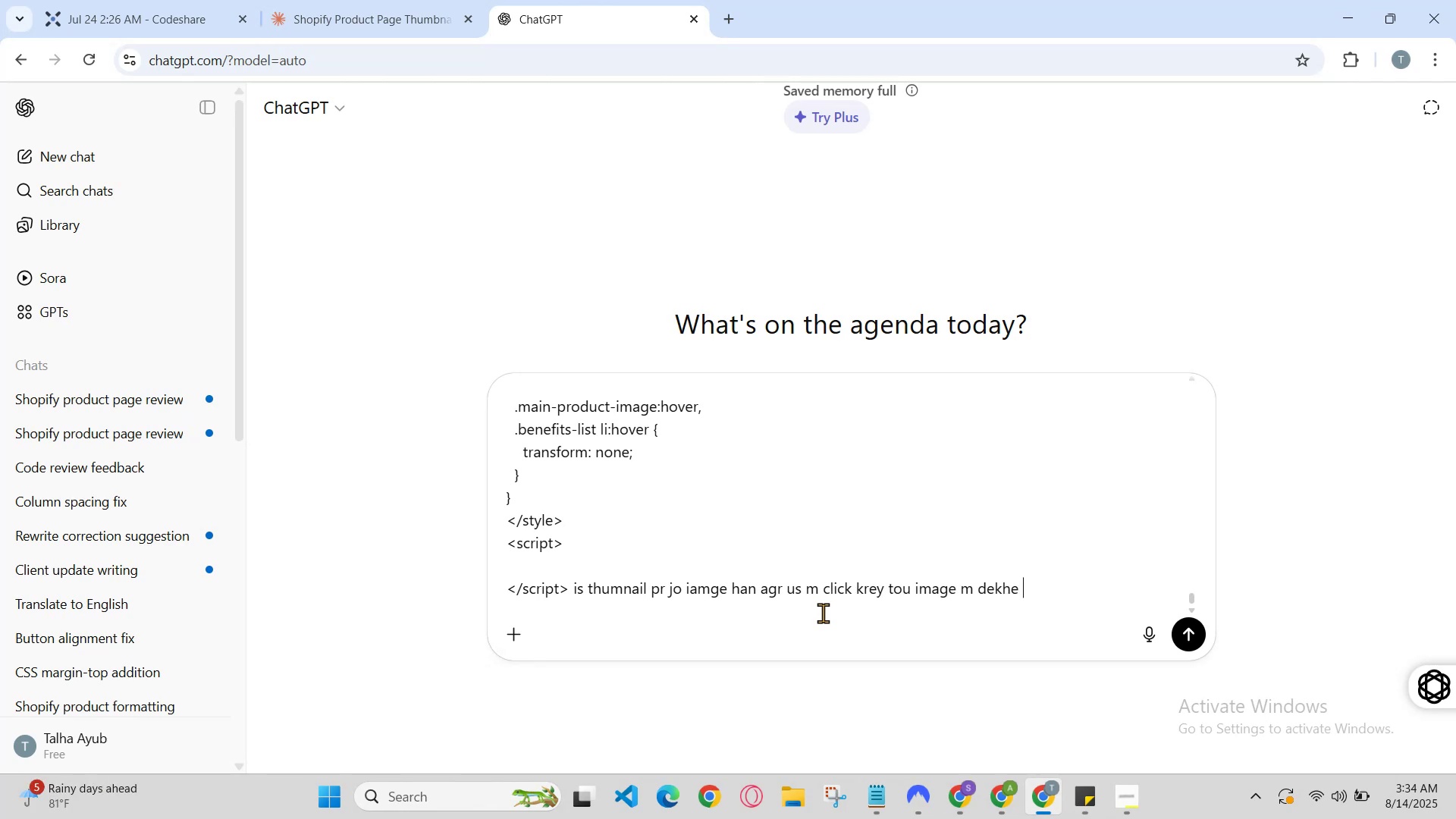 
key(Enter)
 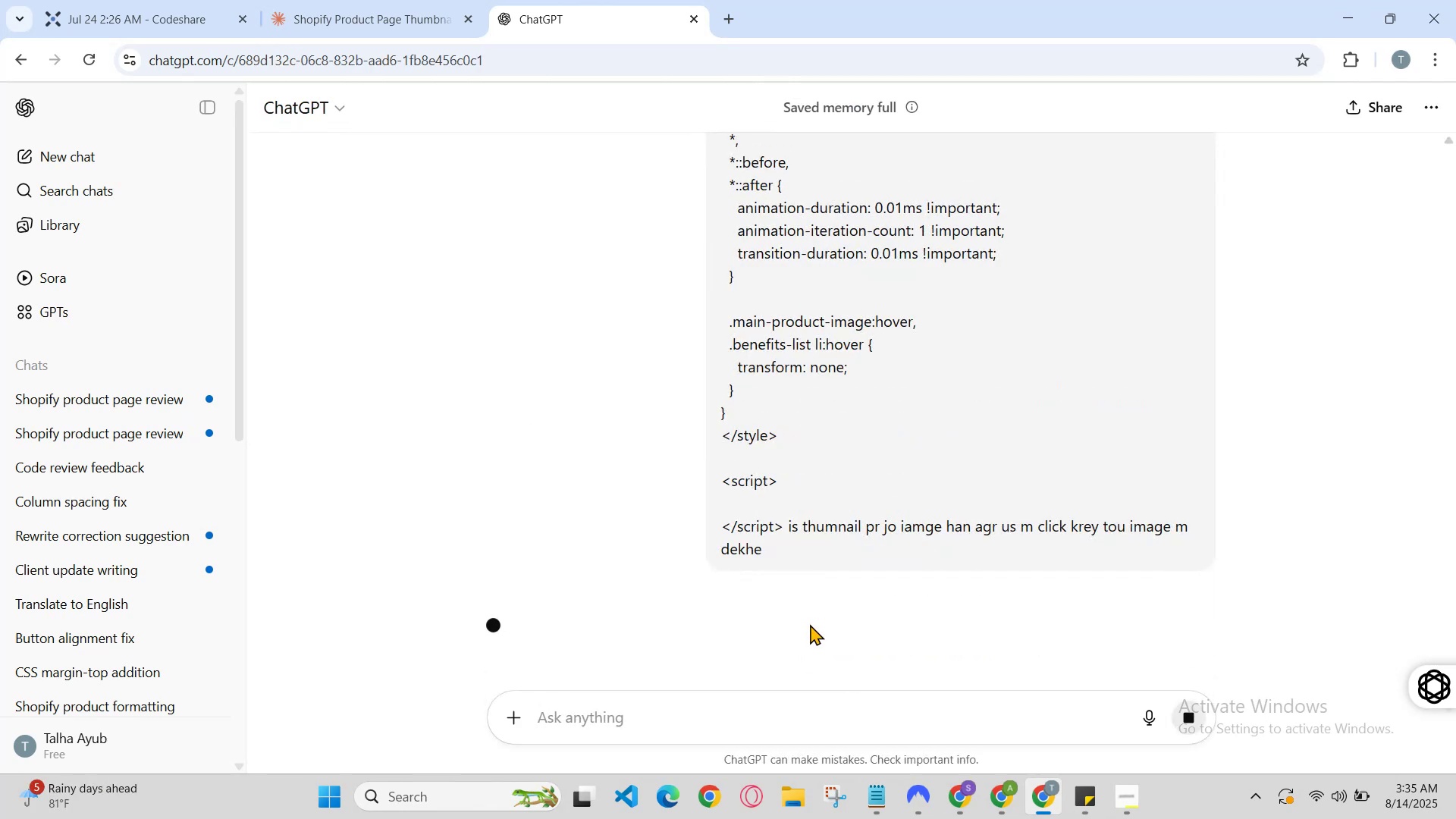 
scroll: coordinate [1032, 424], scroll_direction: down, amount: 27.0
 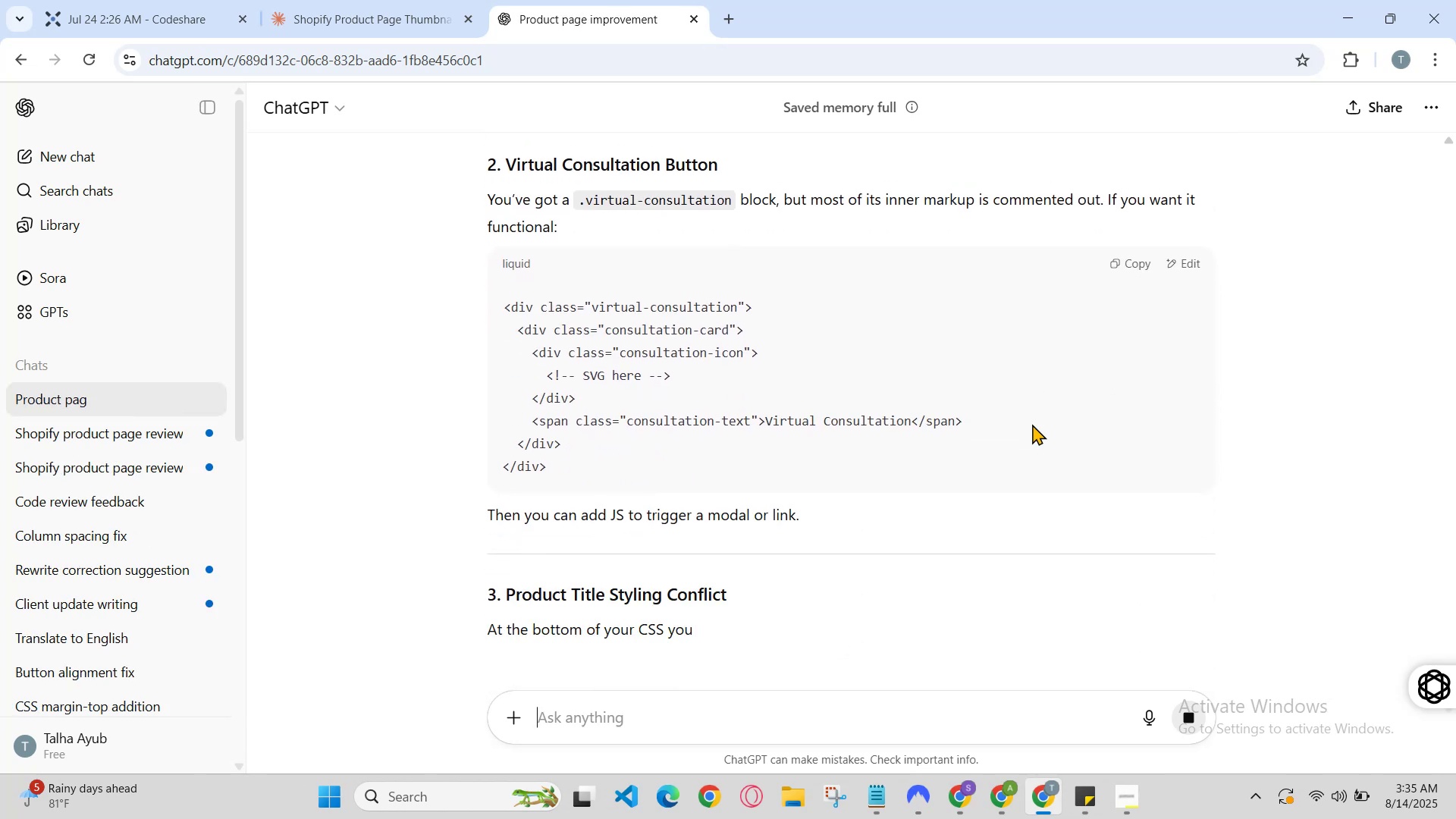 
scroll: coordinate [1034, 432], scroll_direction: down, amount: 1.0
 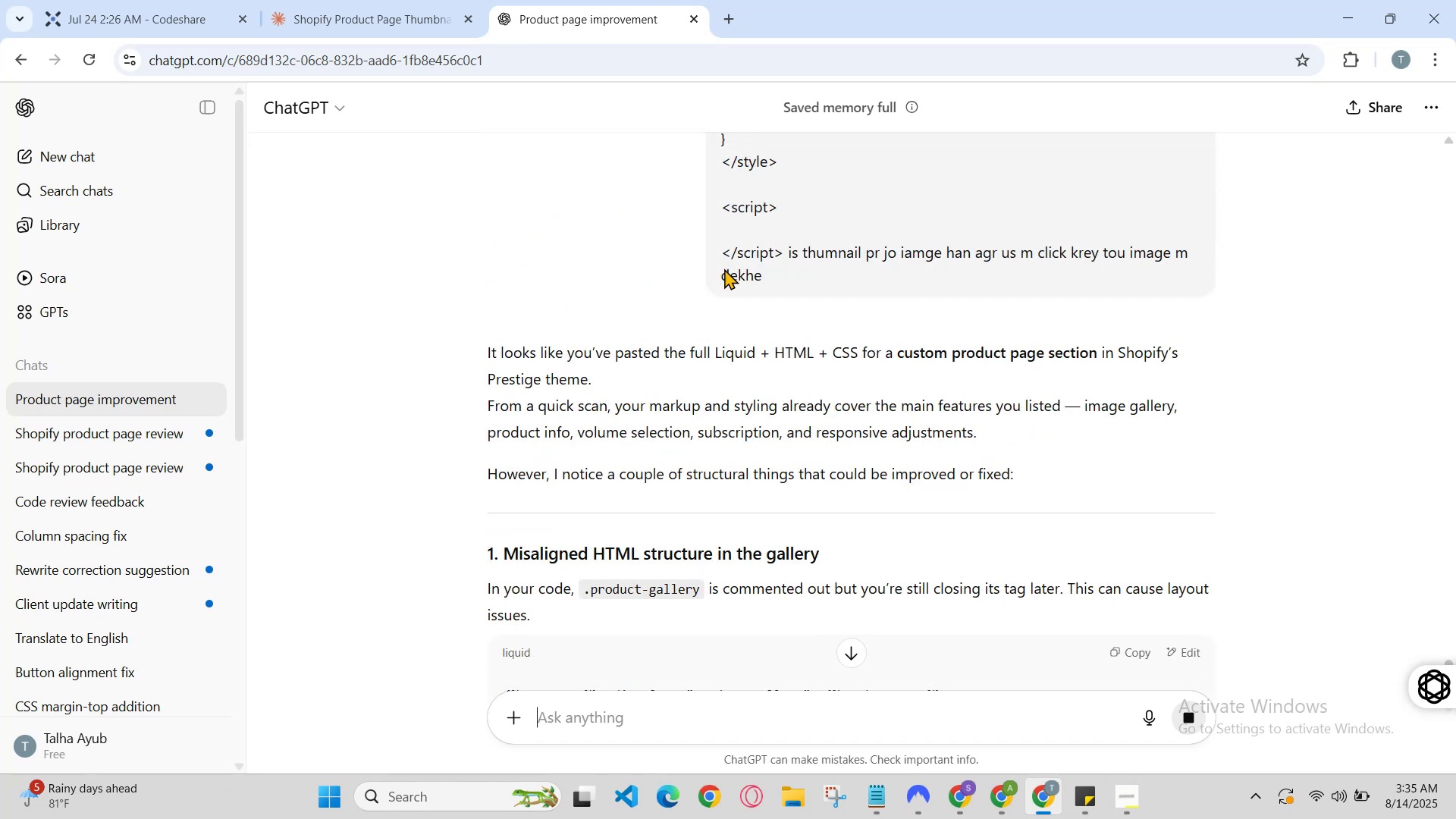 
left_click_drag(start_coordinate=[812, 282], to_coordinate=[876, 0])
 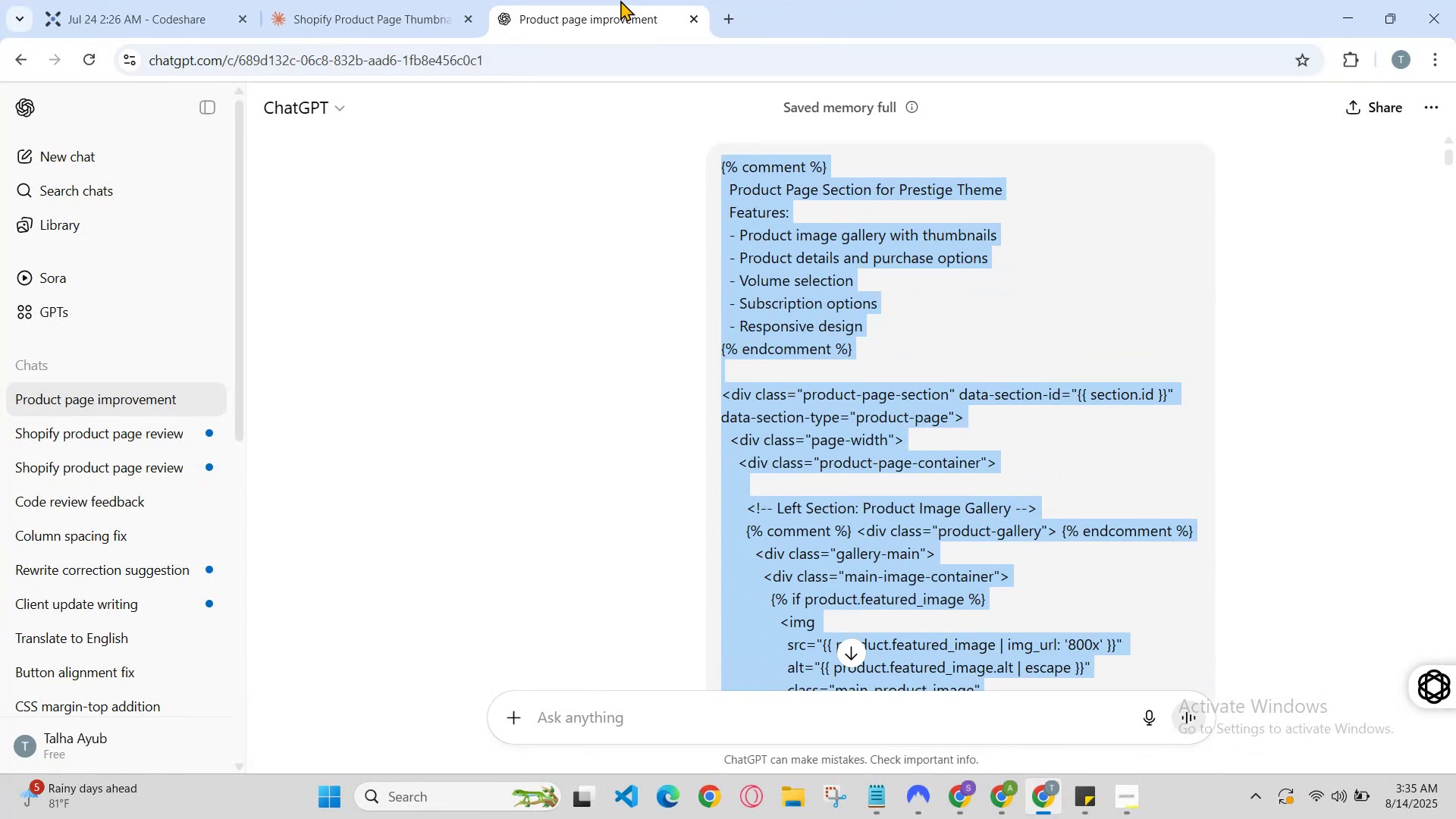 
scroll: coordinate [825, 309], scroll_direction: up, amount: 77.0
 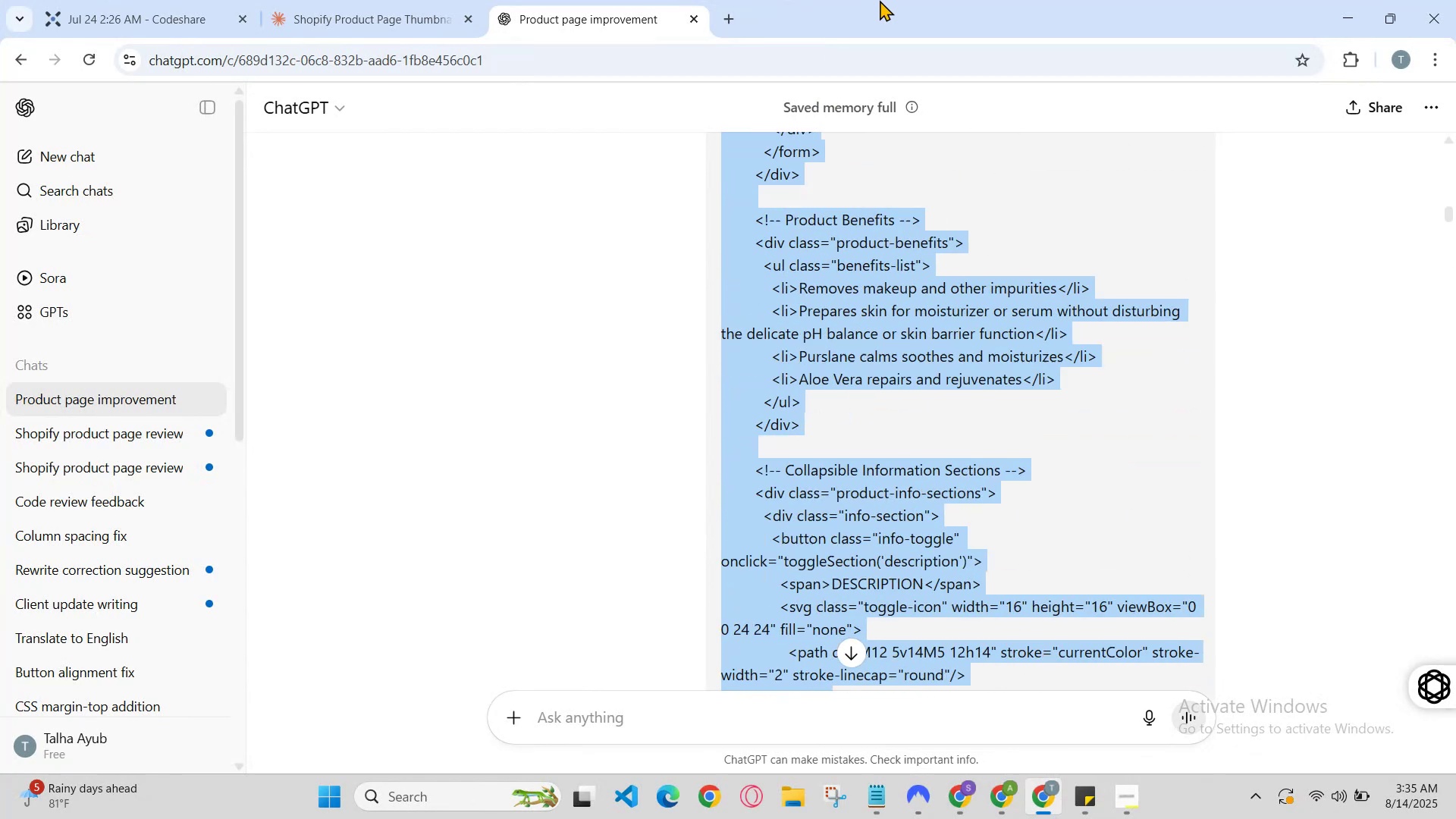 
key(Control+C)
 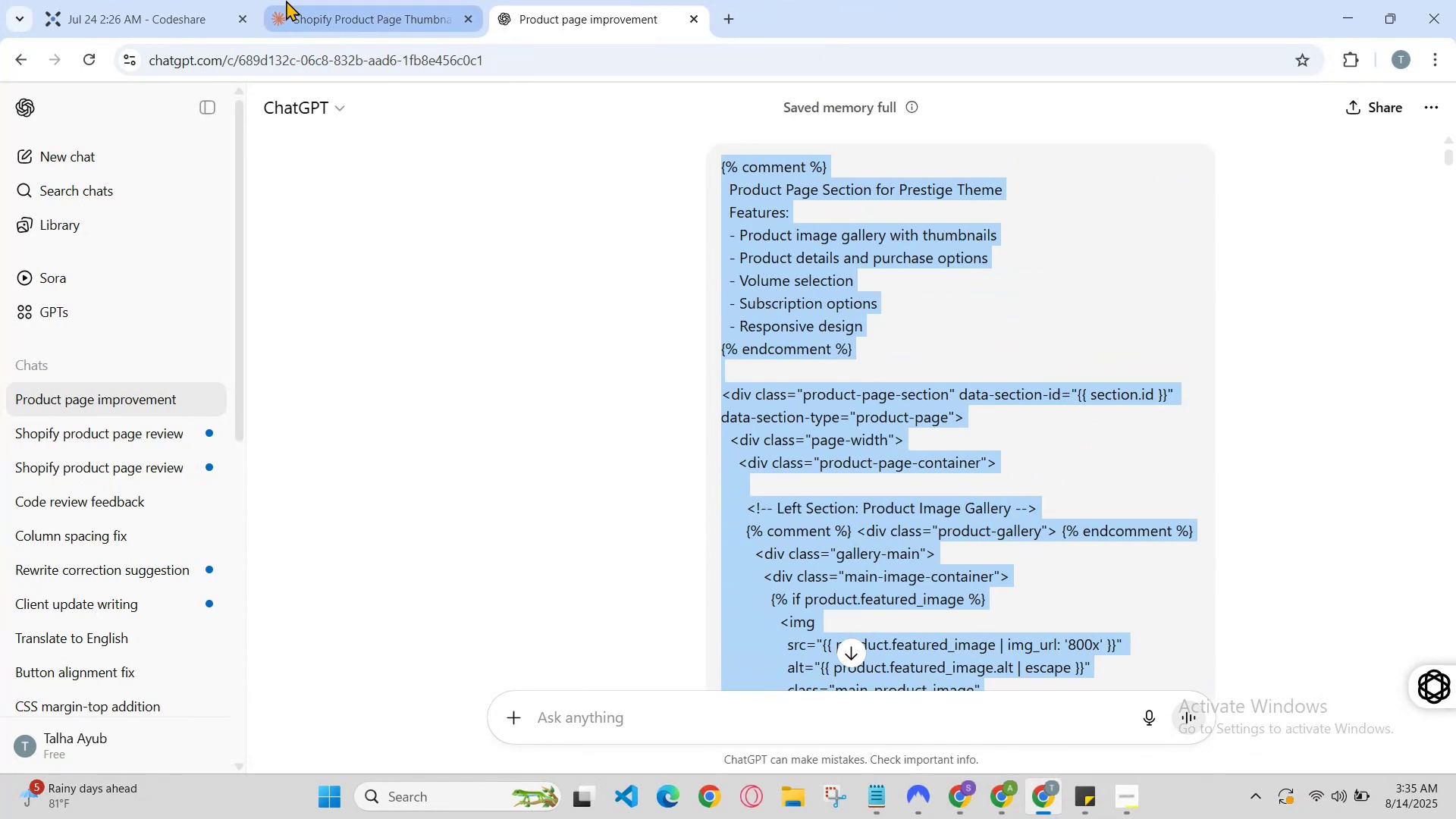 
left_click([417, 0])
 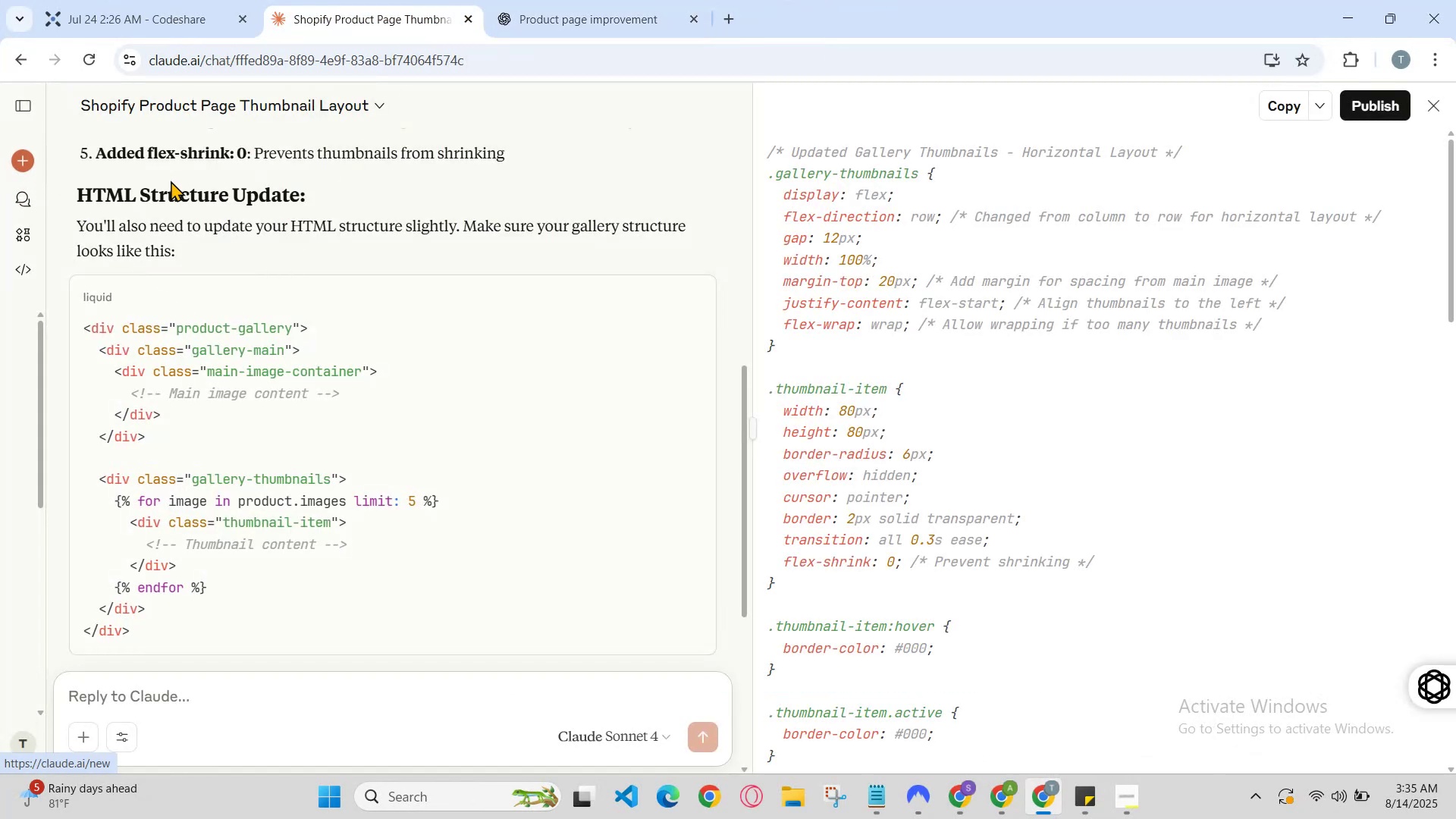 
left_click([14, 166])
 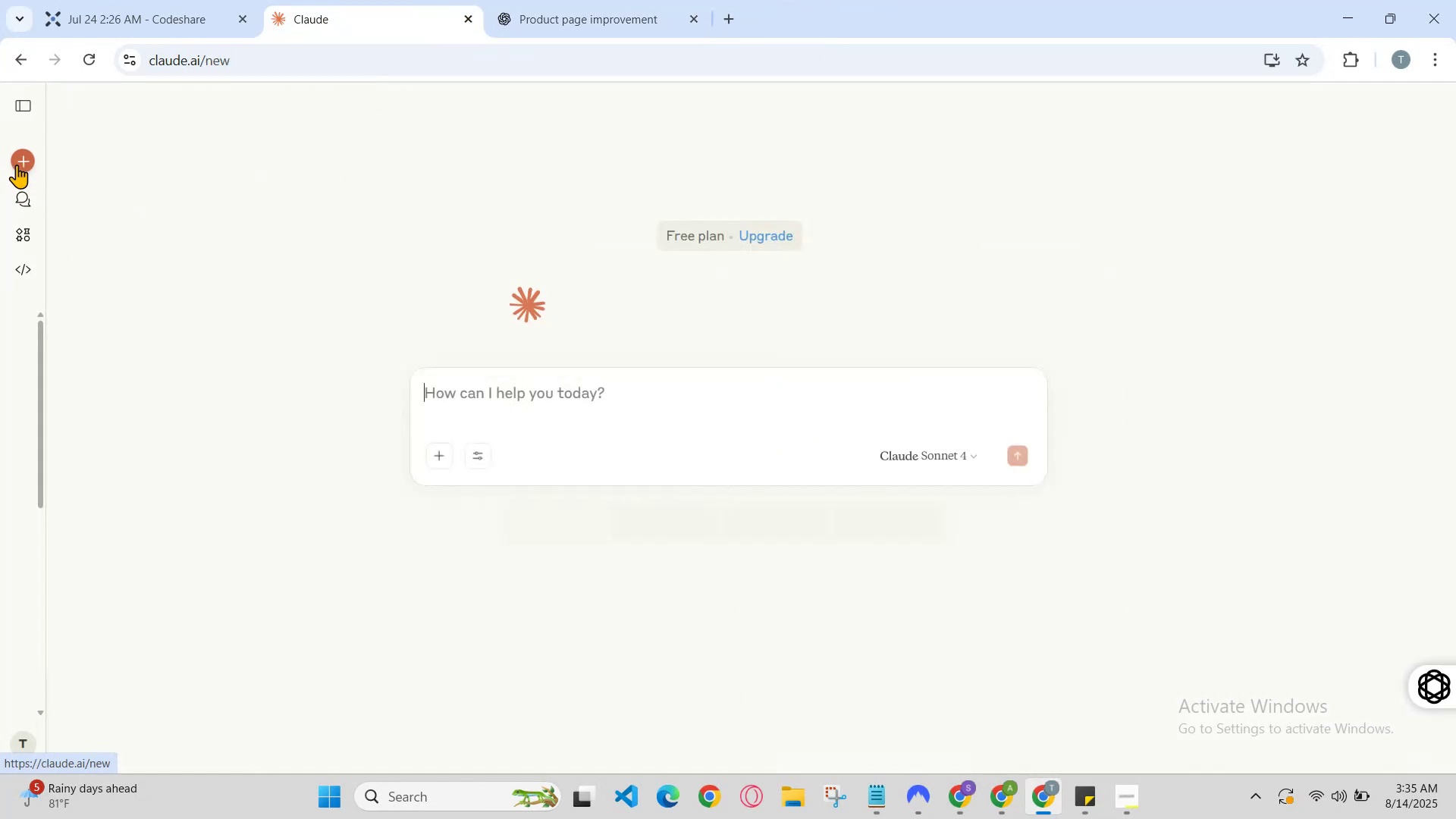 
key(Control+V)
 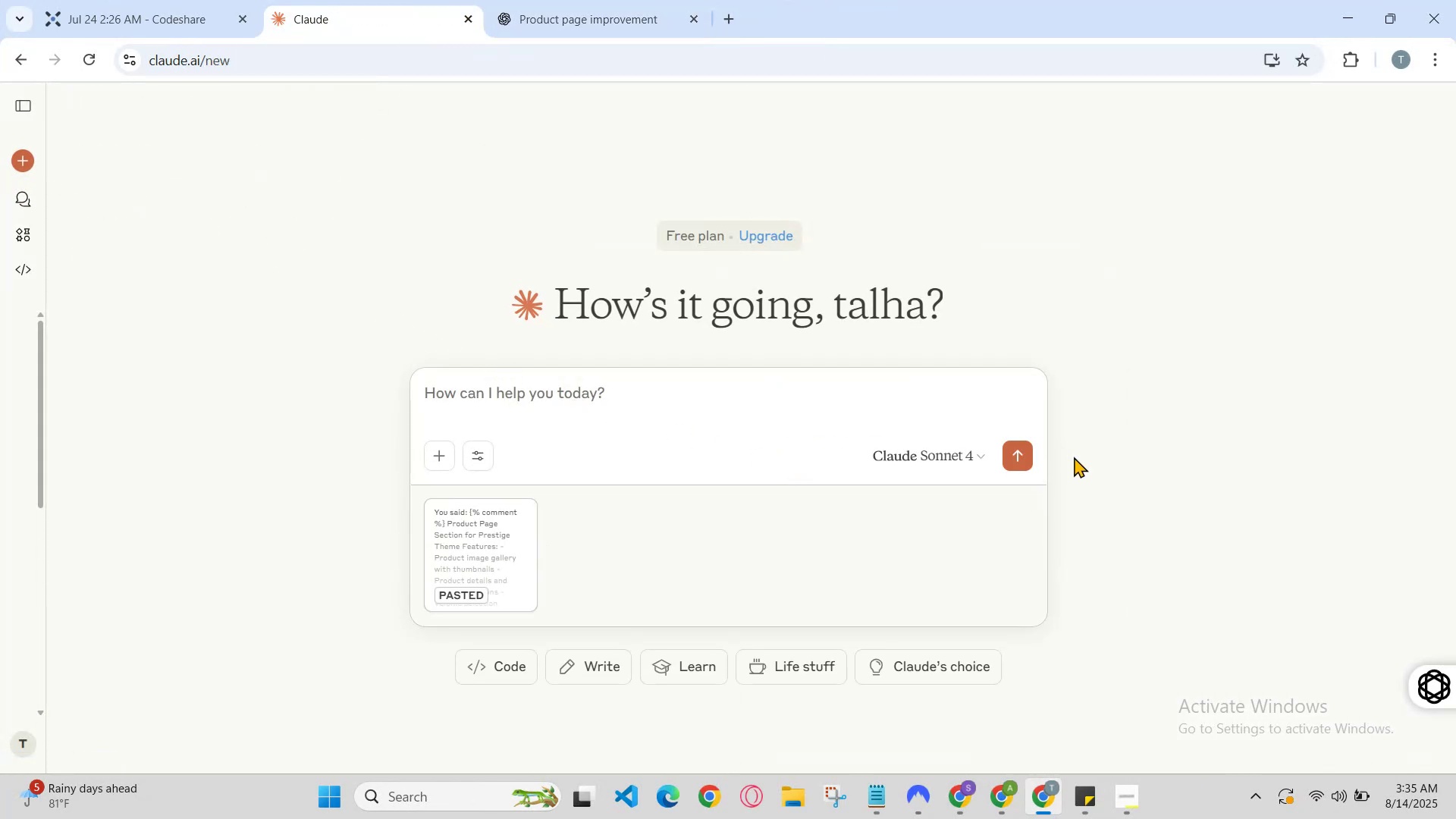 
left_click([1018, 453])
 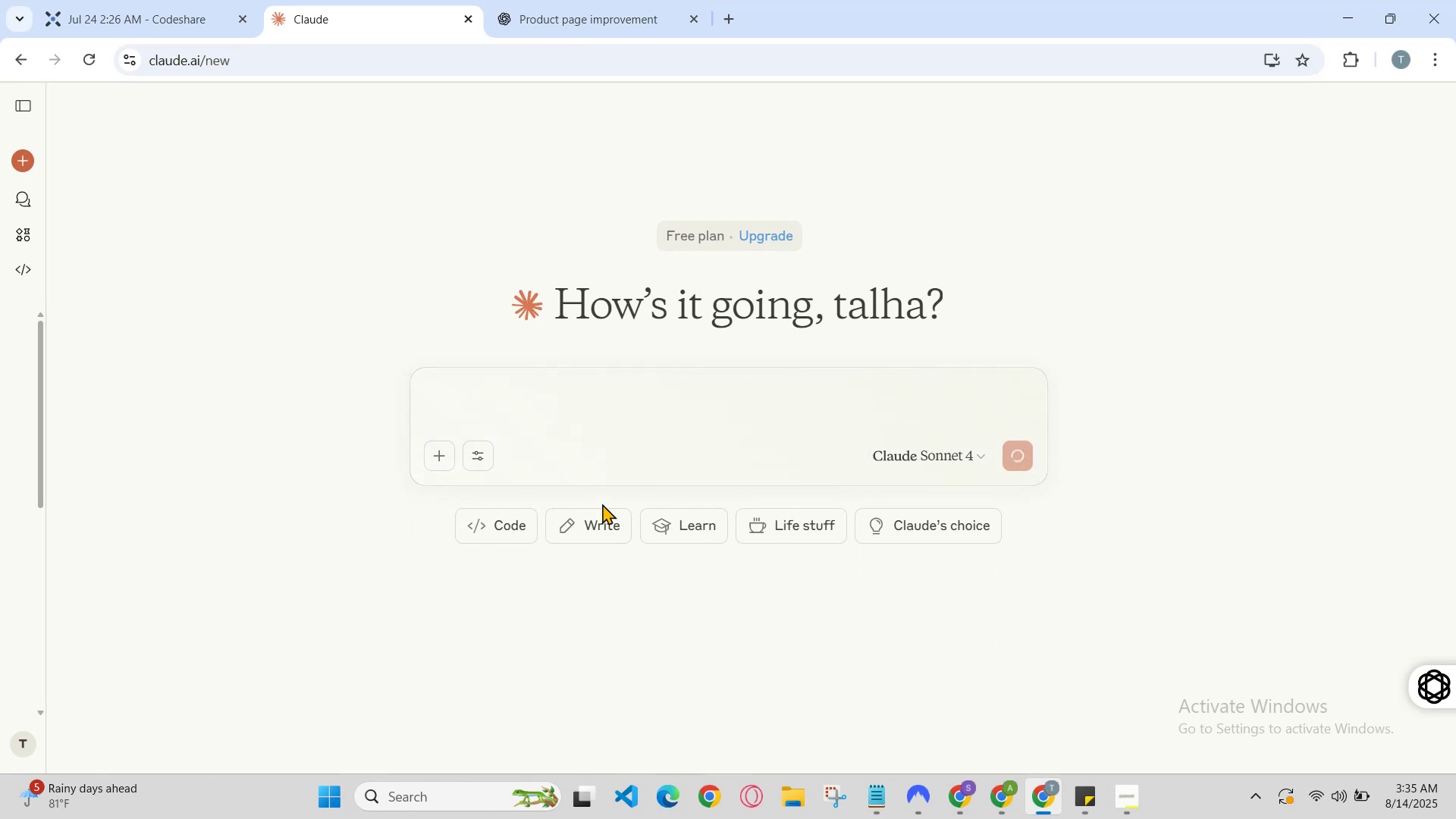 
scroll: coordinate [782, 455], scroll_direction: down, amount: 6.0
 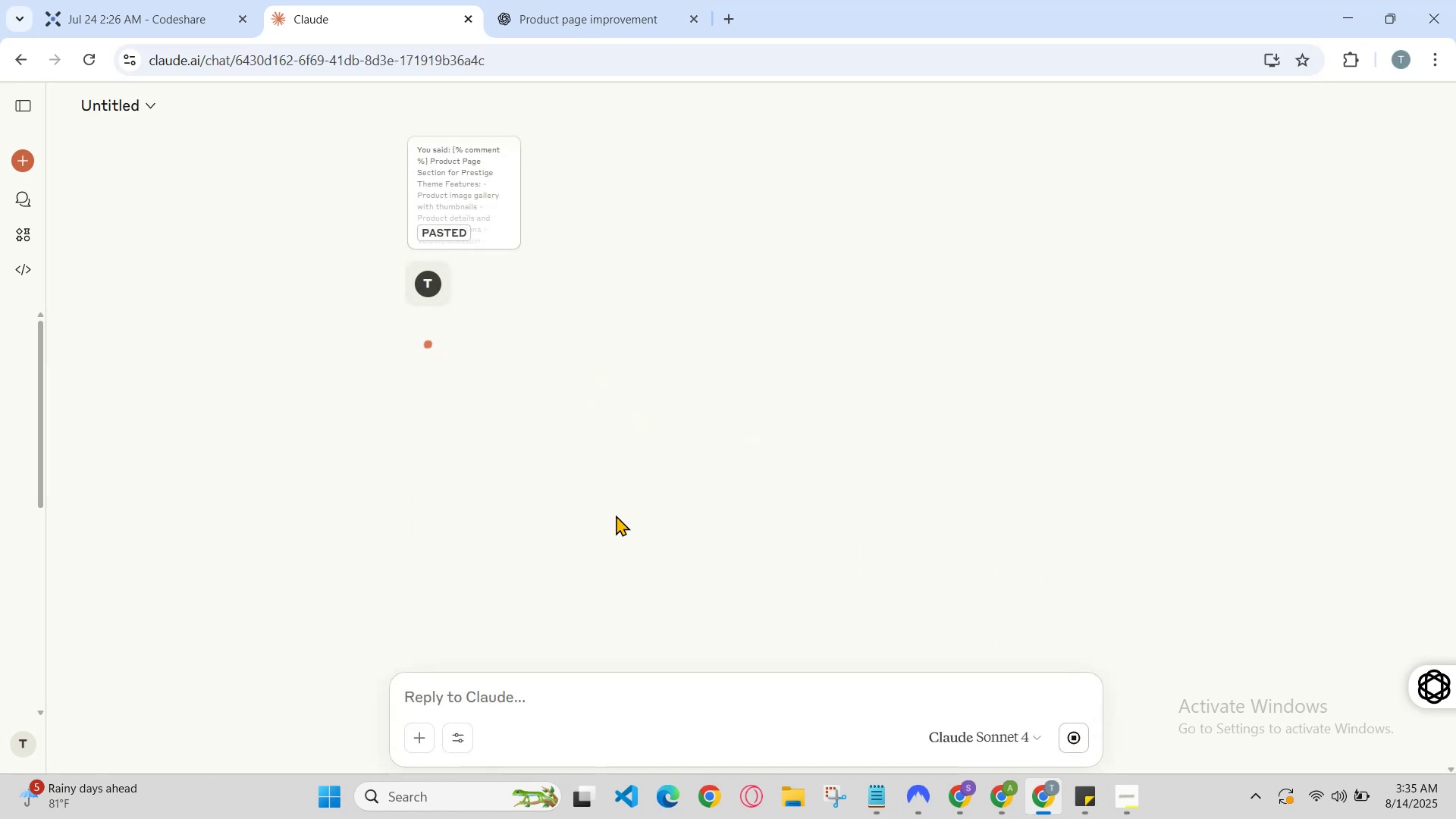 
scroll: coordinate [615, 514], scroll_direction: up, amount: 2.0
 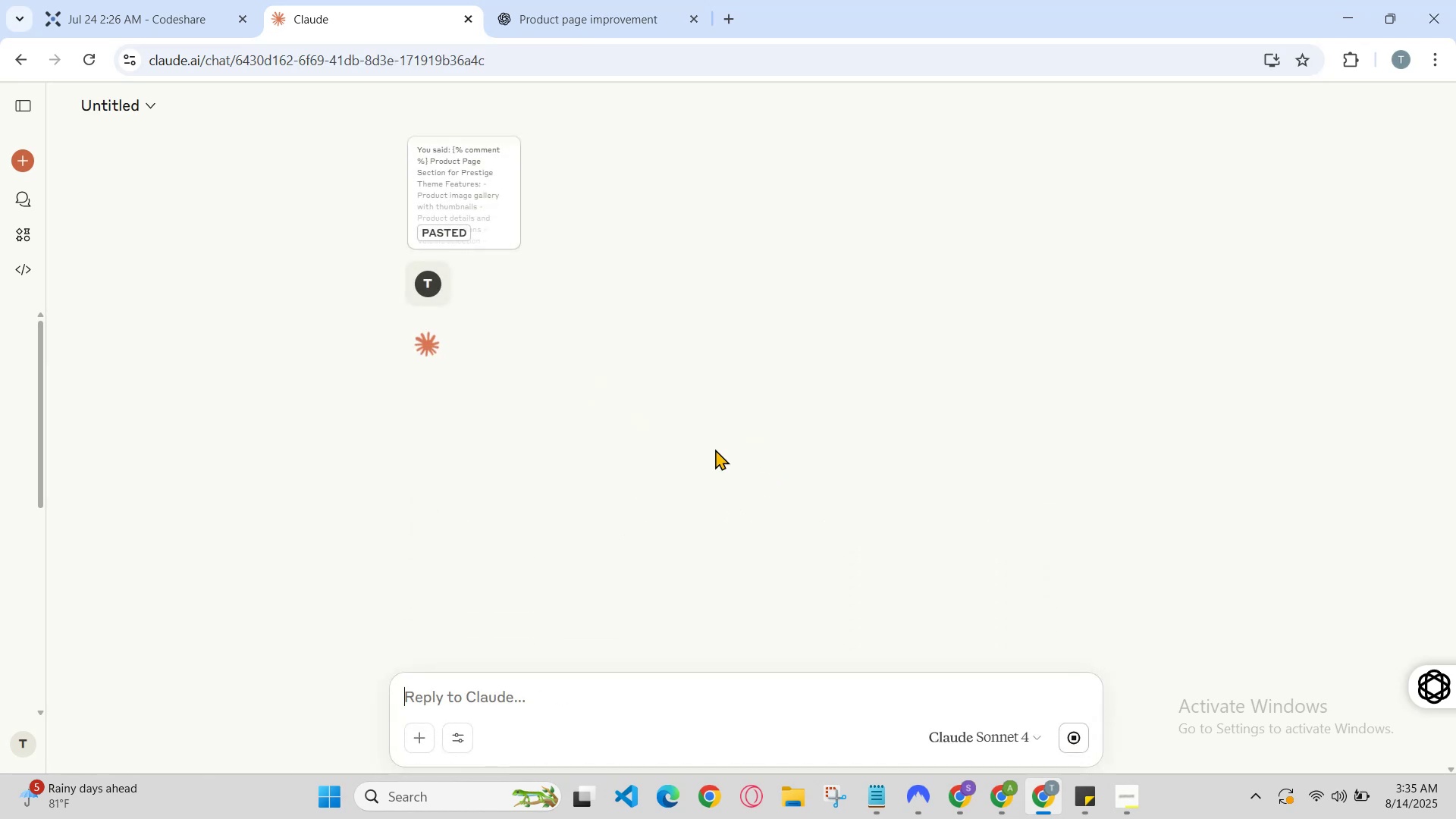 
scroll: coordinate [717, 413], scroll_direction: down, amount: 12.0
 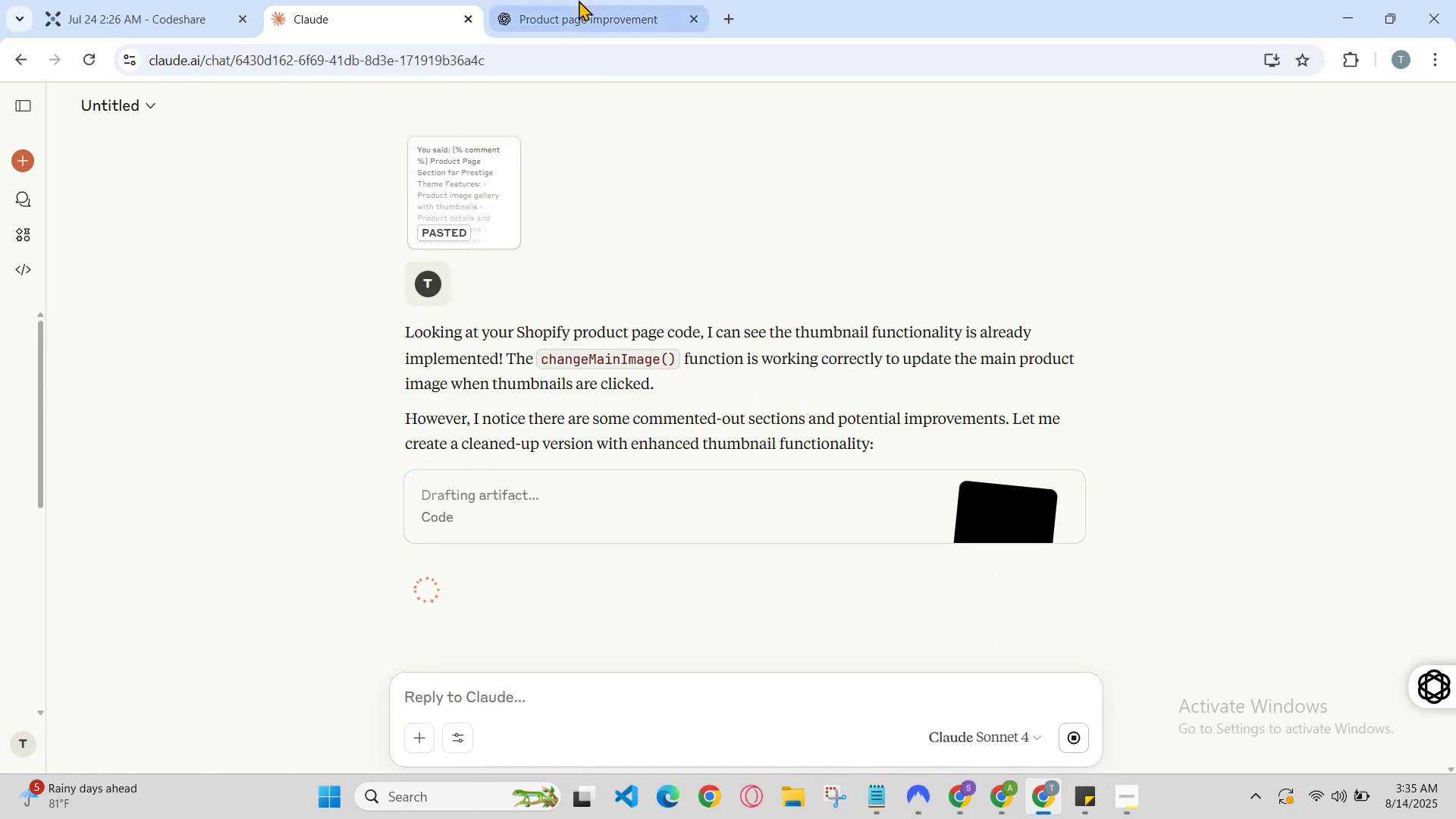 
left_click([579, 0])
 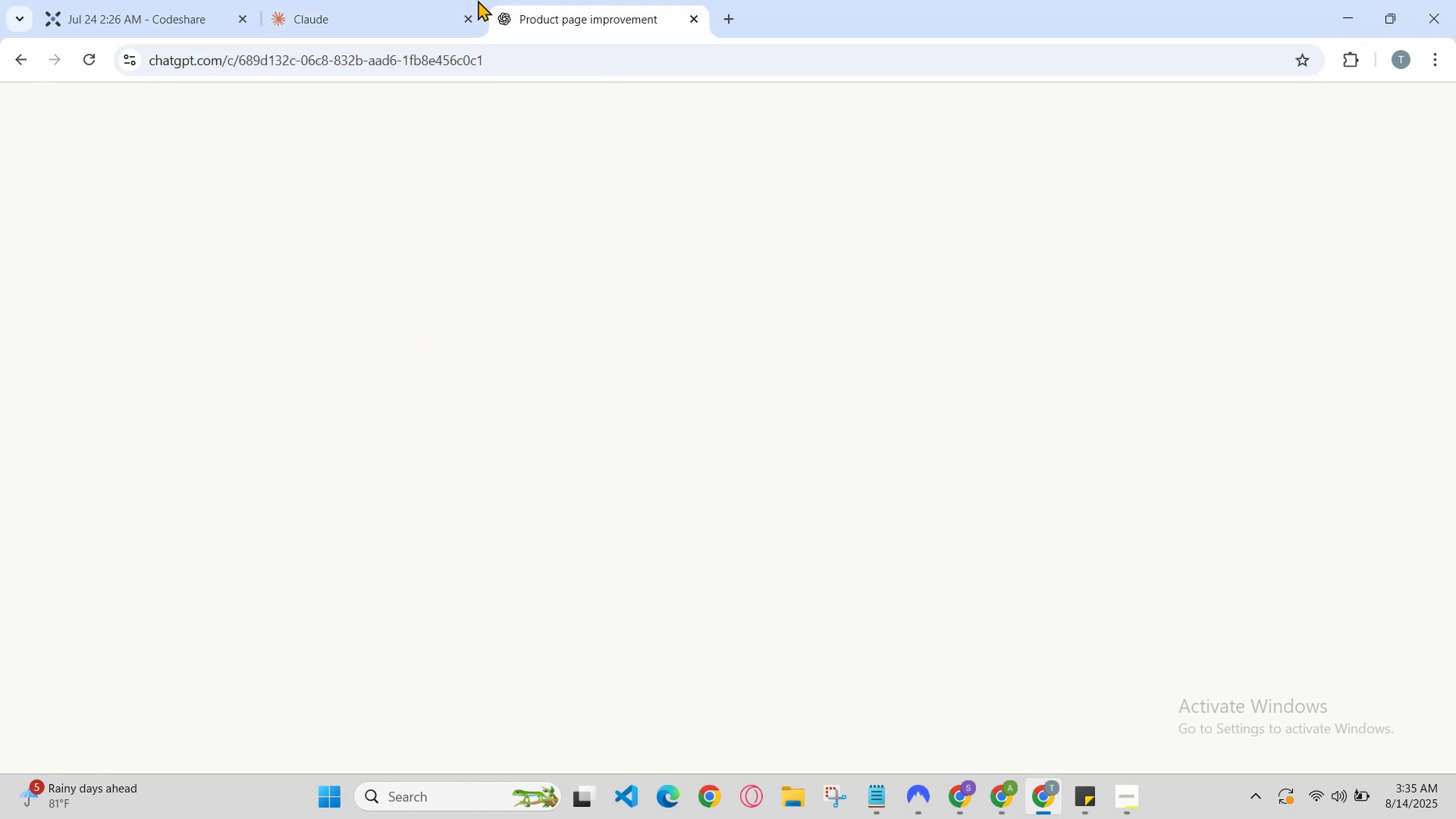 
left_click([469, 0])
 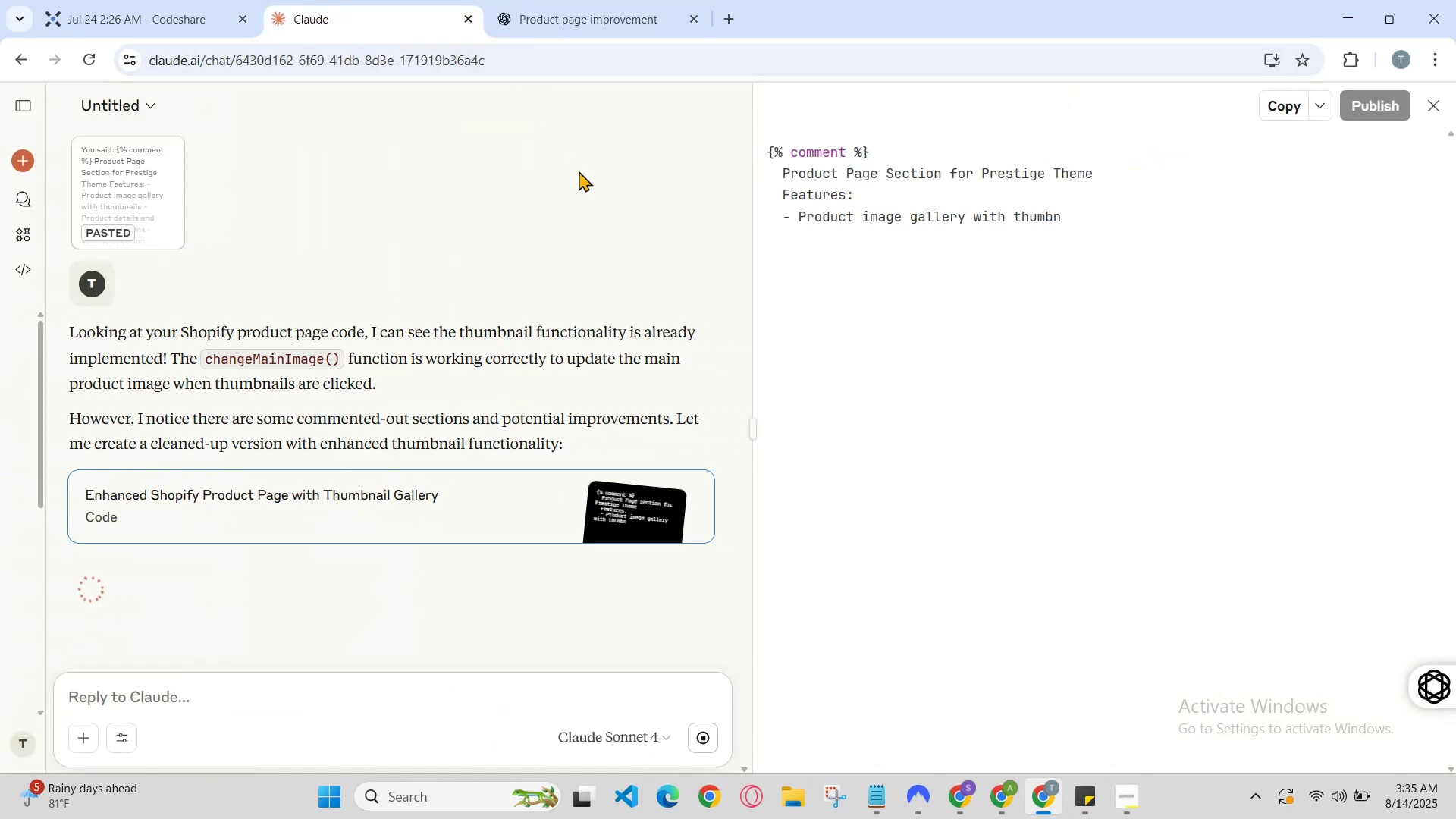 
scroll: coordinate [1051, 482], scroll_direction: down, amount: 24.0
 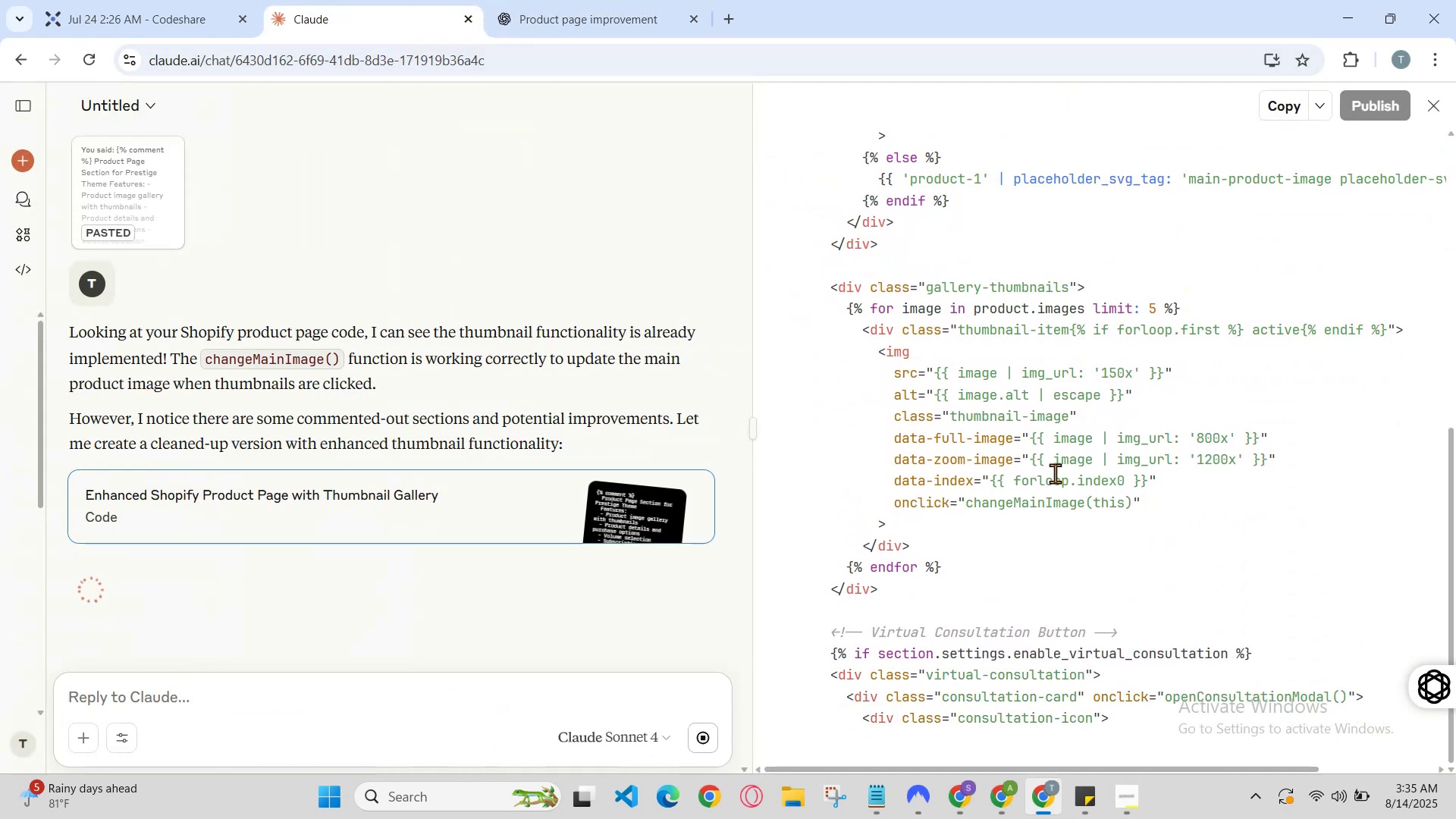 
scroll: coordinate [1061, 469], scroll_direction: down, amount: 5.0
 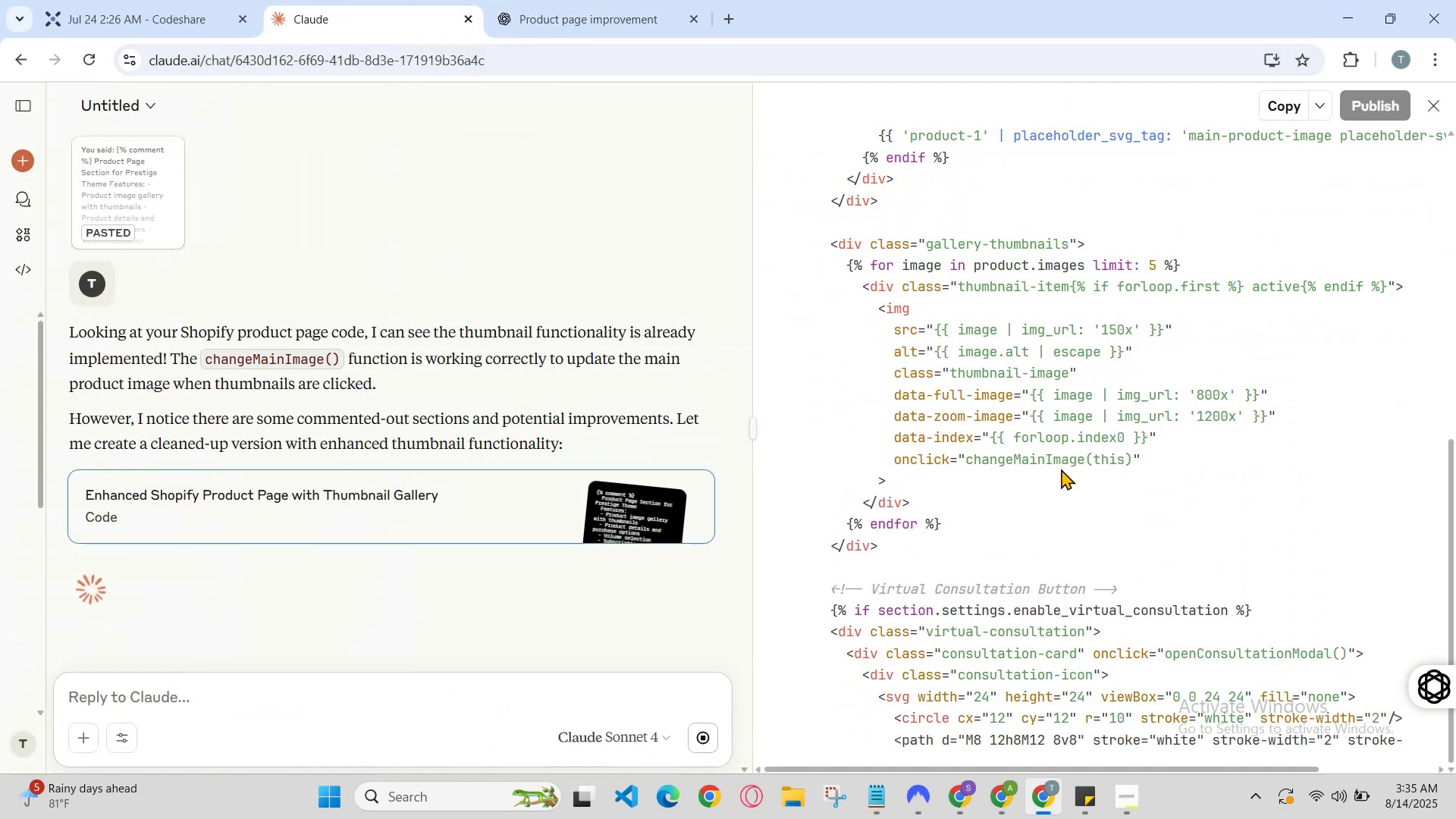 
scroll: coordinate [1062, 467], scroll_direction: up, amount: 1.0
 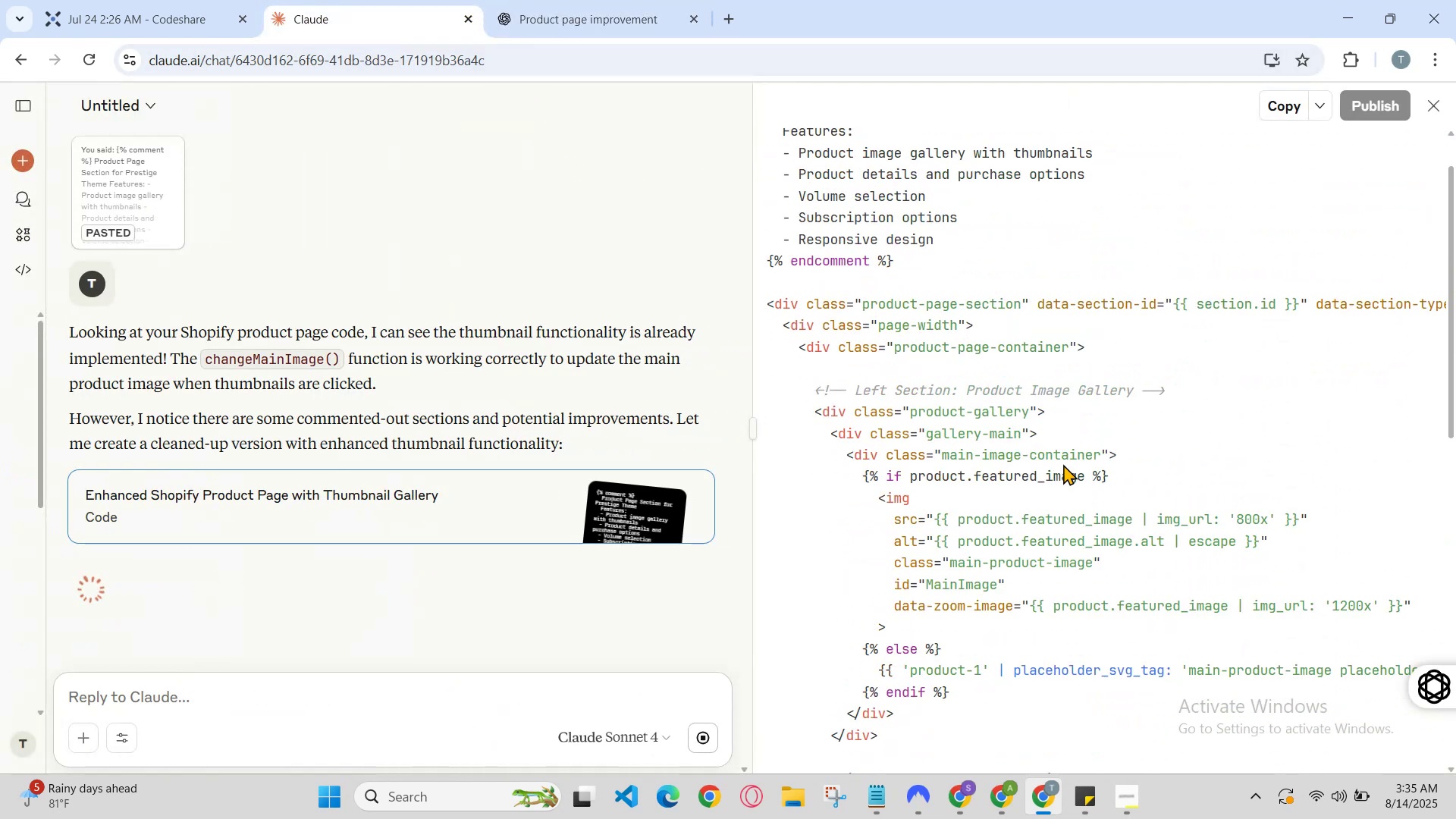 
scroll: coordinate [1063, 464], scroll_direction: down, amount: 15.0
 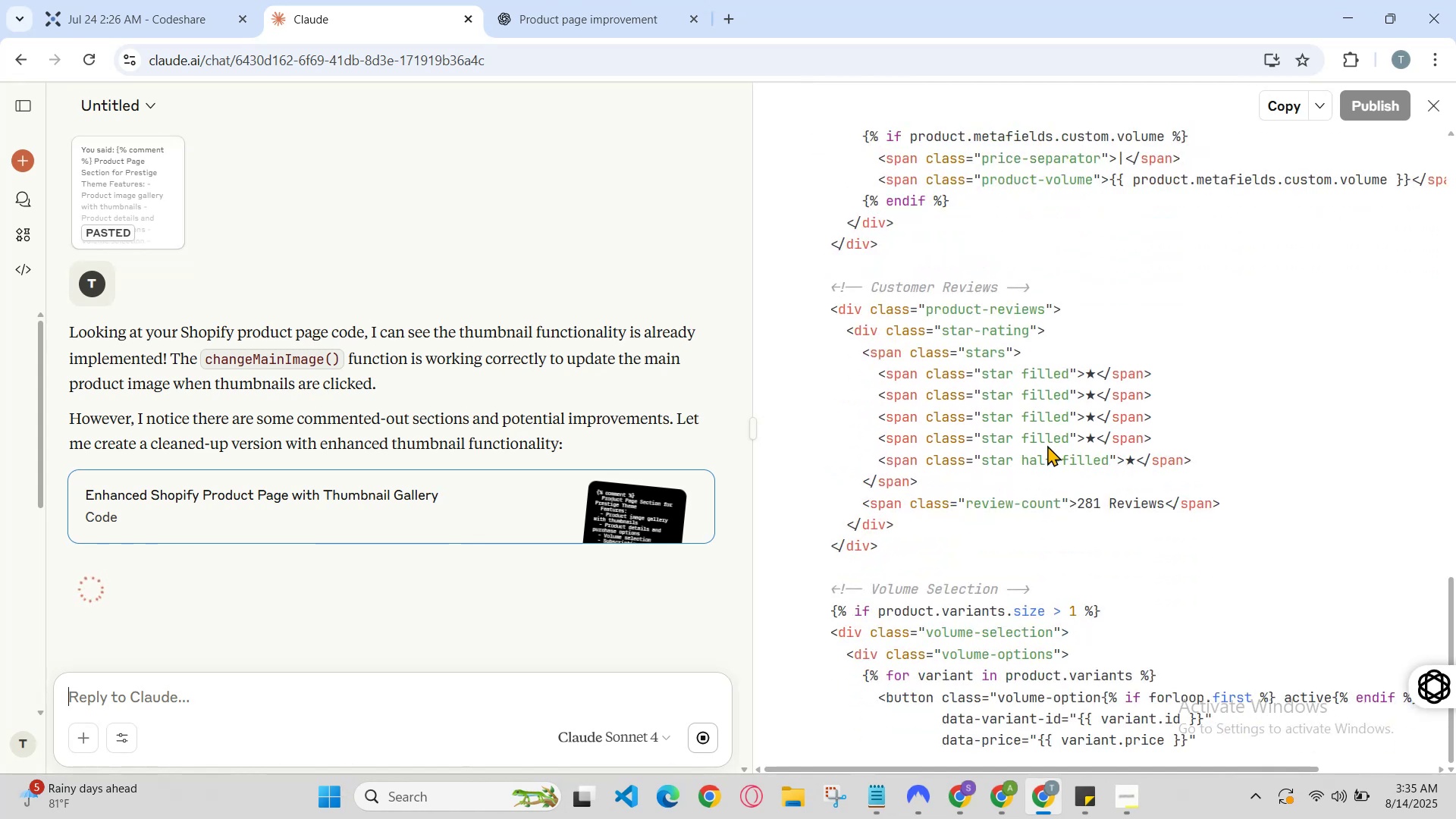 
scroll: coordinate [1064, 460], scroll_direction: up, amount: 17.0
 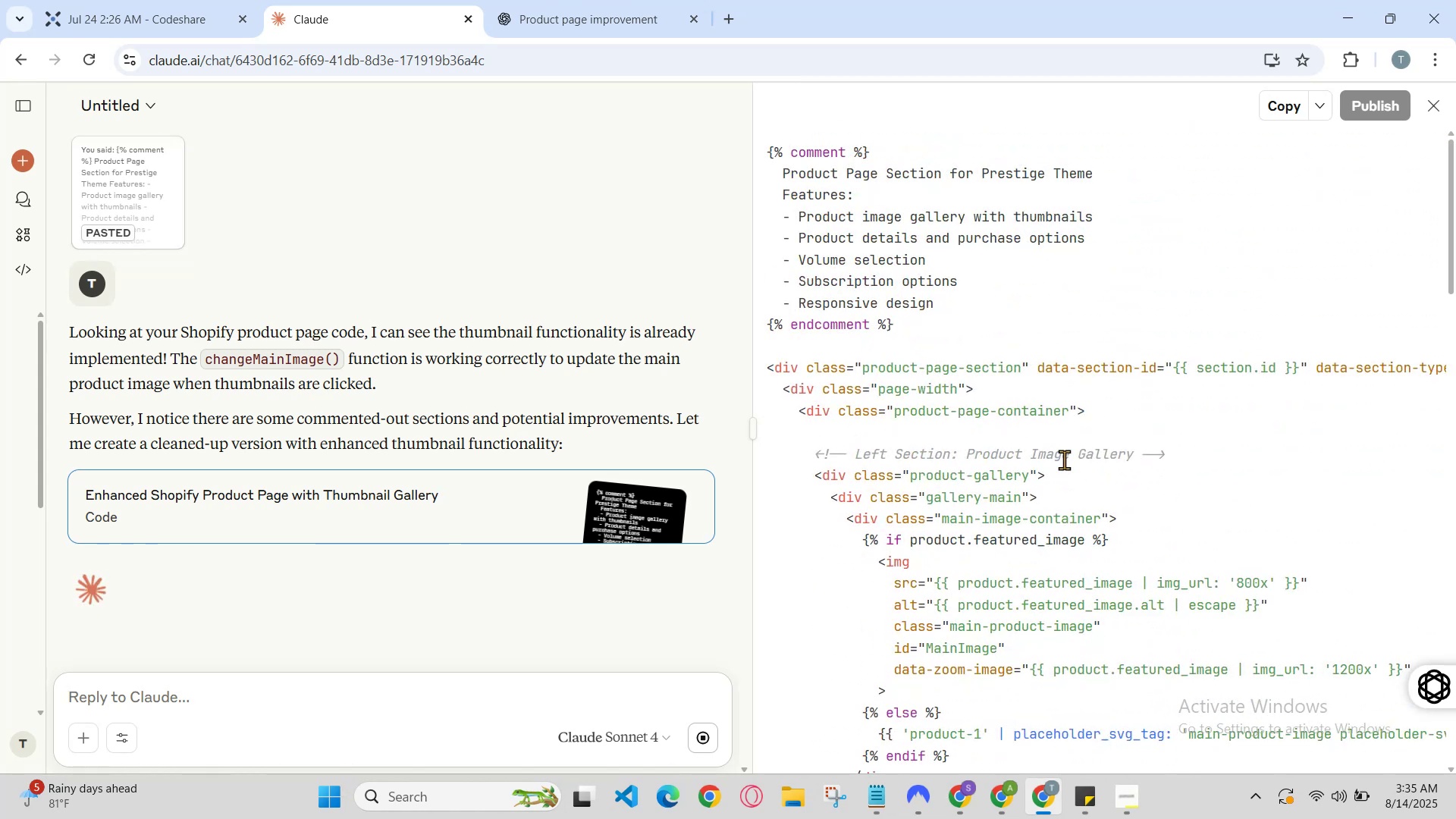 
scroll: coordinate [1064, 460], scroll_direction: down, amount: 9.0
 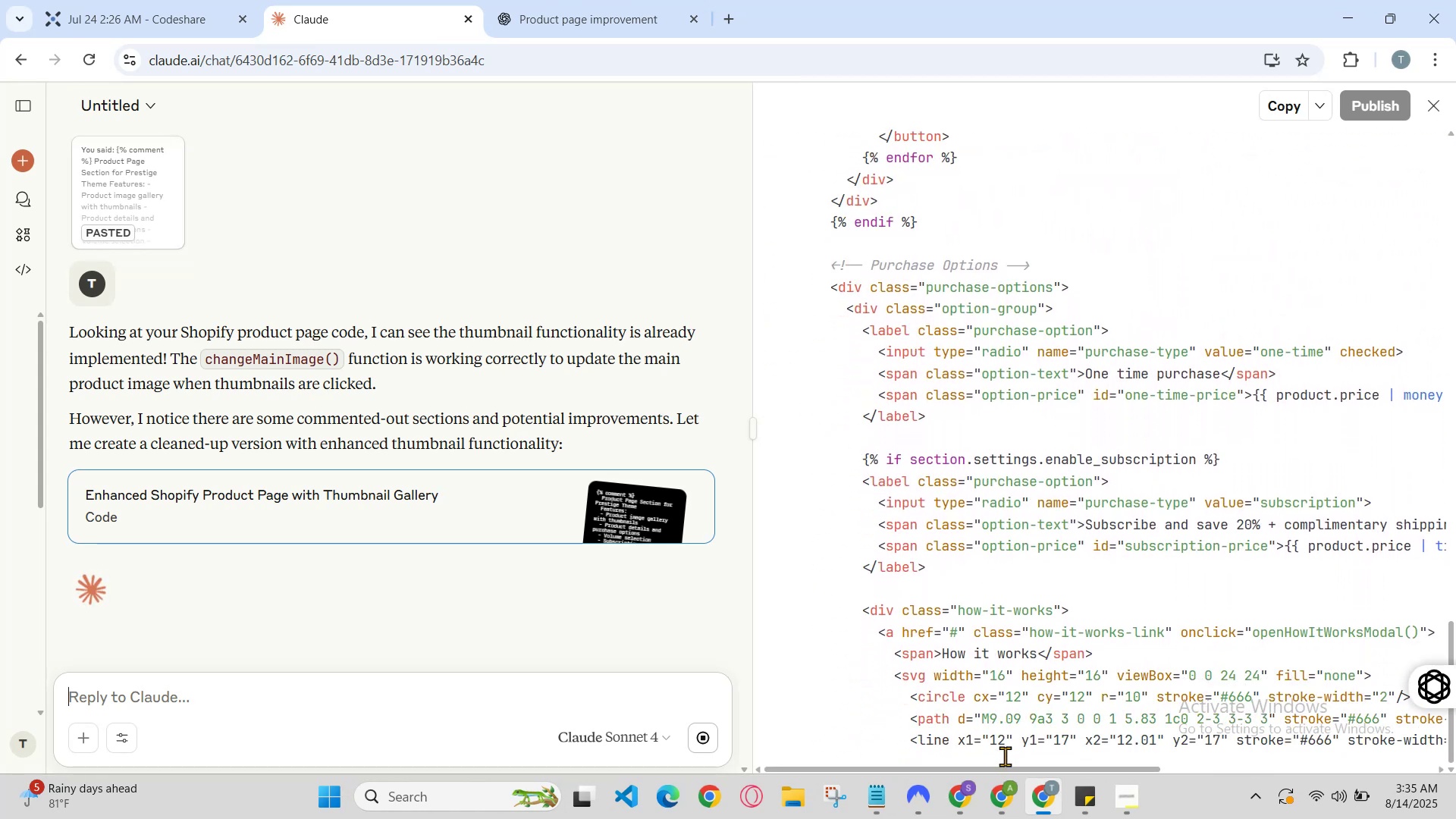 
left_click([1006, 789])
 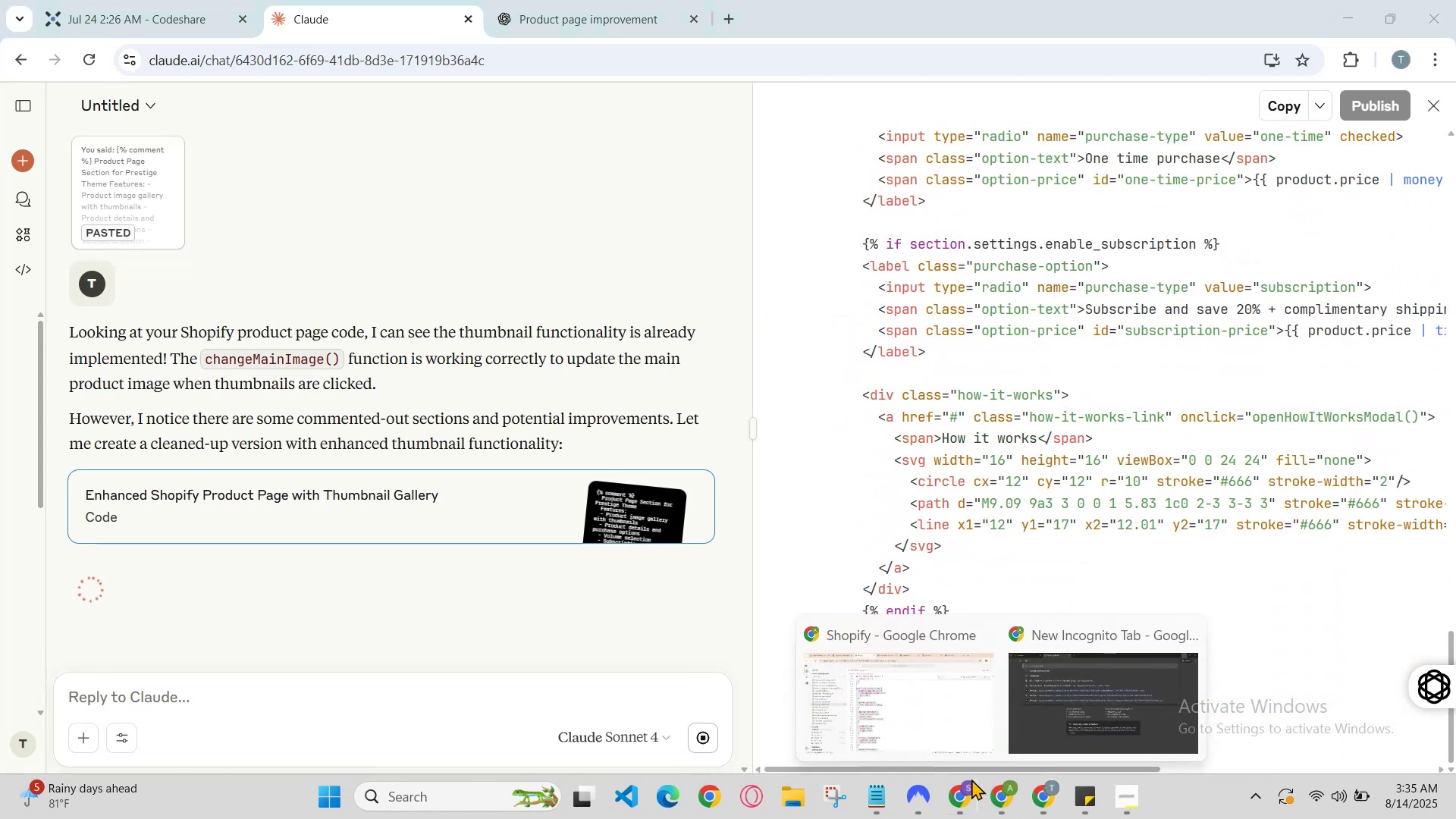 
left_click([930, 719])
 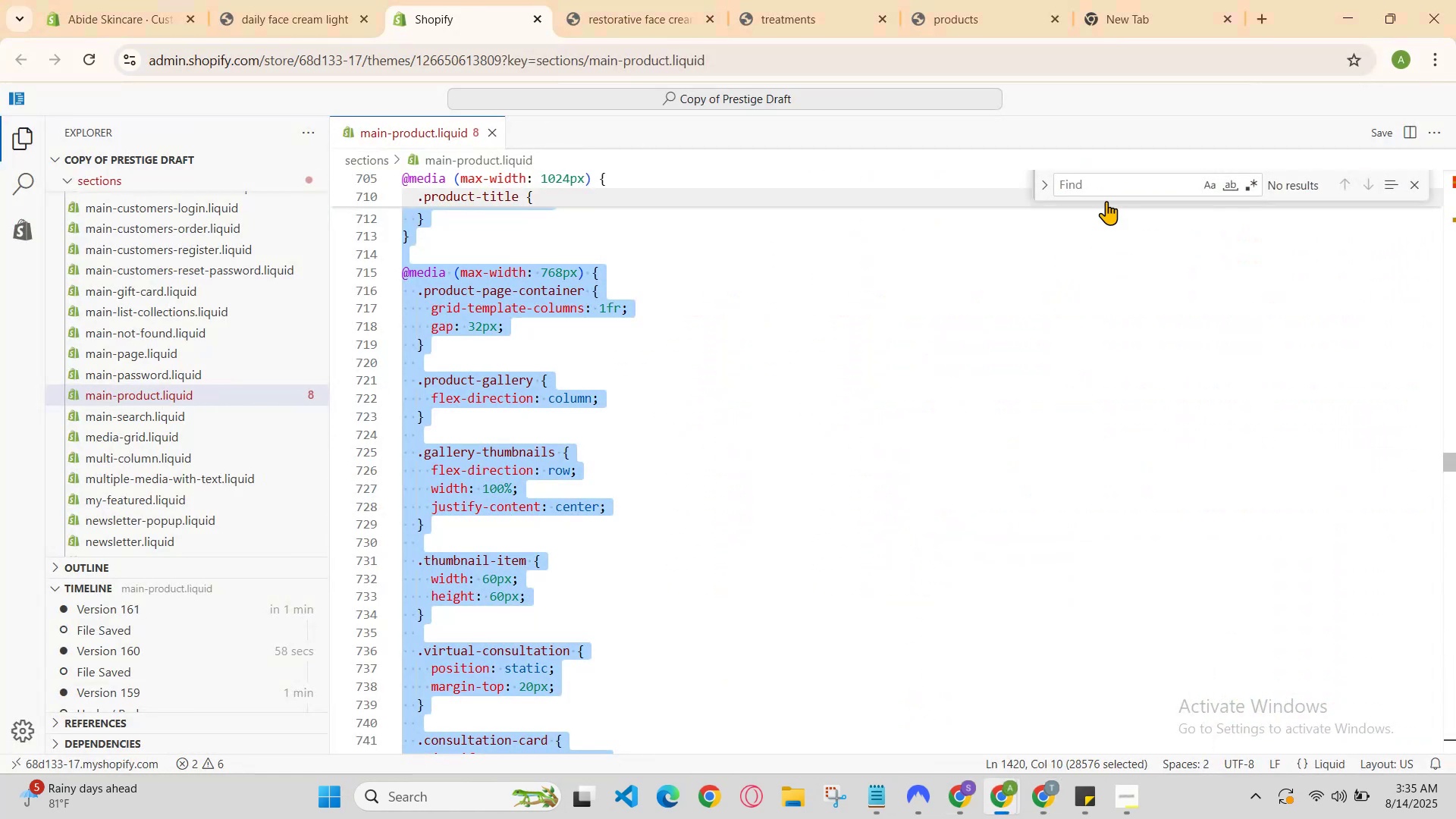 
left_click([1107, 182])
 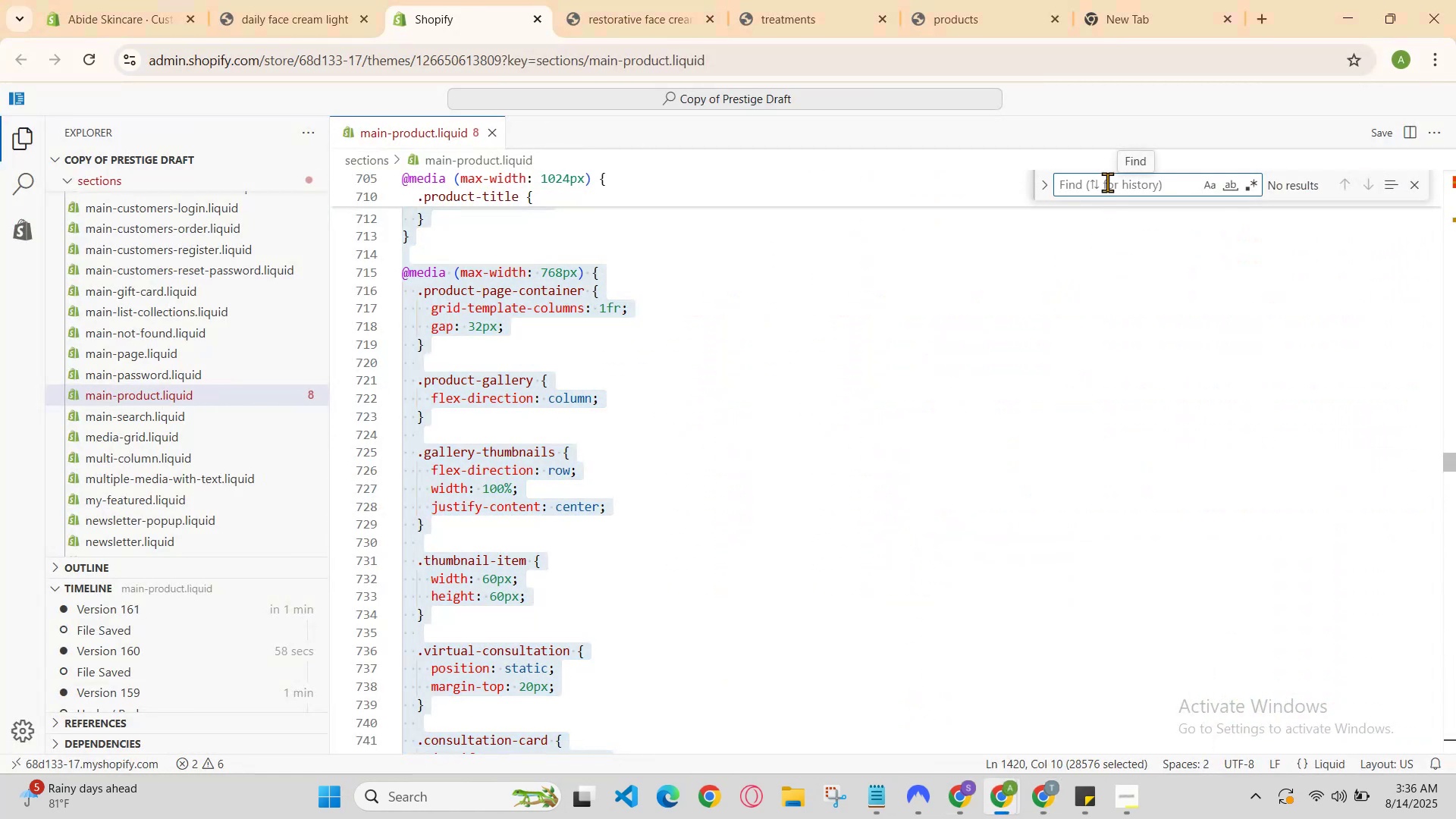 
type(console)
key(Backspace)
key(Backspace)
key(Backspace)
key(Backspace)
key(Backspace)
key(Backspace)
key(Backspace)
key(Backspace)
type(console)
key(Backspace)
key(Backspace)
key(Backspace)
key(Backspace)
key(Backspace)
key(Backspace)
key(Backspace)
type(console)
key(Backspace)
key(Backspace)
key(Backspace)
key(Backspace)
key(Backspace)
key(Backspace)
key(Backspace)
type(console)
key(Backspace)
key(Backspace)
key(Backspace)
key(Backspace)
key(Backspace)
key(Backspace)
key(Backspace)
key(Backspace)
type(lof)
key(Backspace)
type(g)
key(Backspace)
key(Backspace)
key(Backspace)
type(hnadle fun)
key(Backspace)
key(Backspace)
key(Backspace)
key(Backspace)
key(Backspace)
key(Backspace)
key(Backspace)
key(Backspace)
key(Backspace)
type(andle fuc)
key(Backspace)
type(nction logic here)
key(Backspace)
 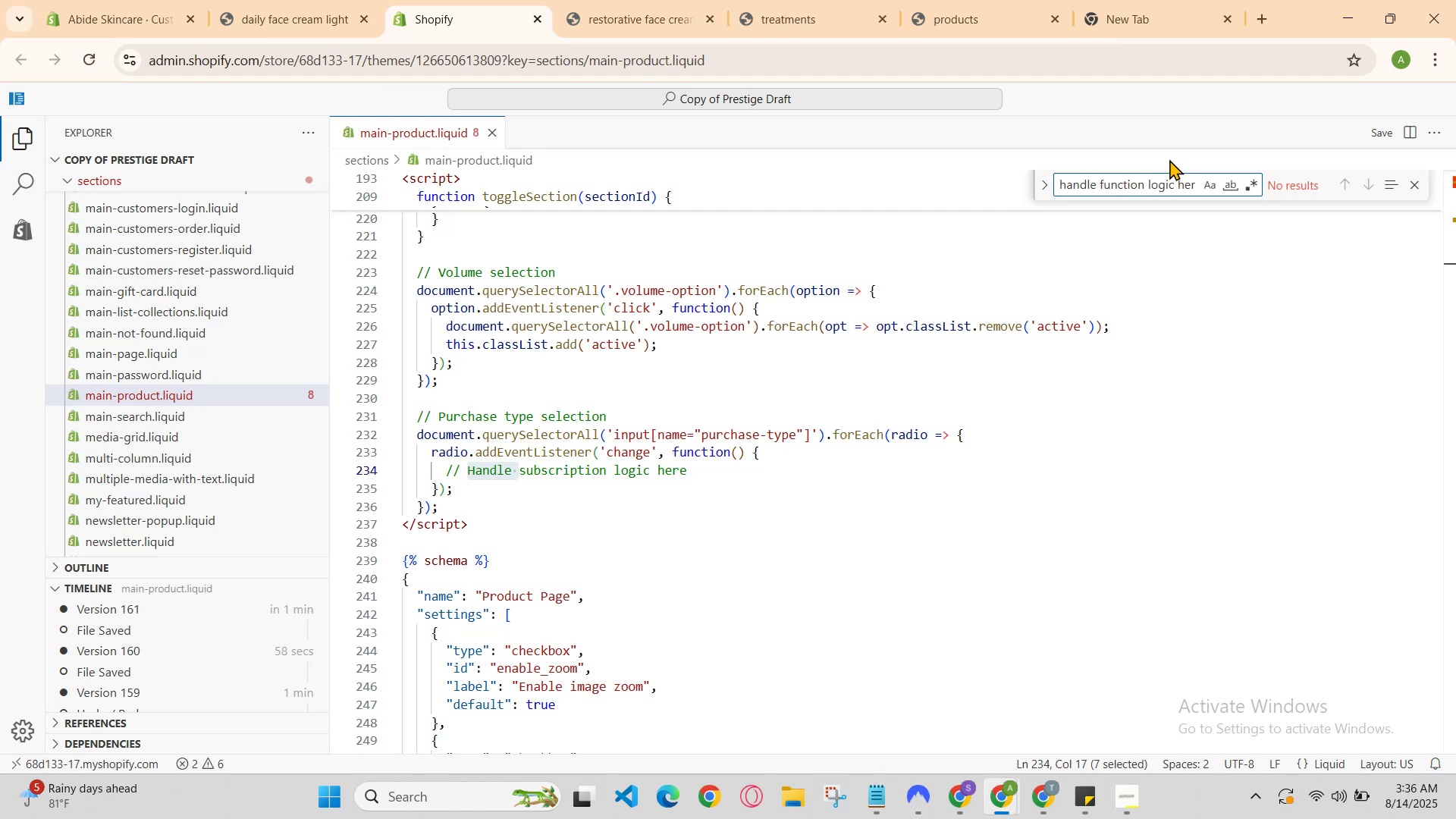 
hold_key(key=Backspace, duration=1.48)
 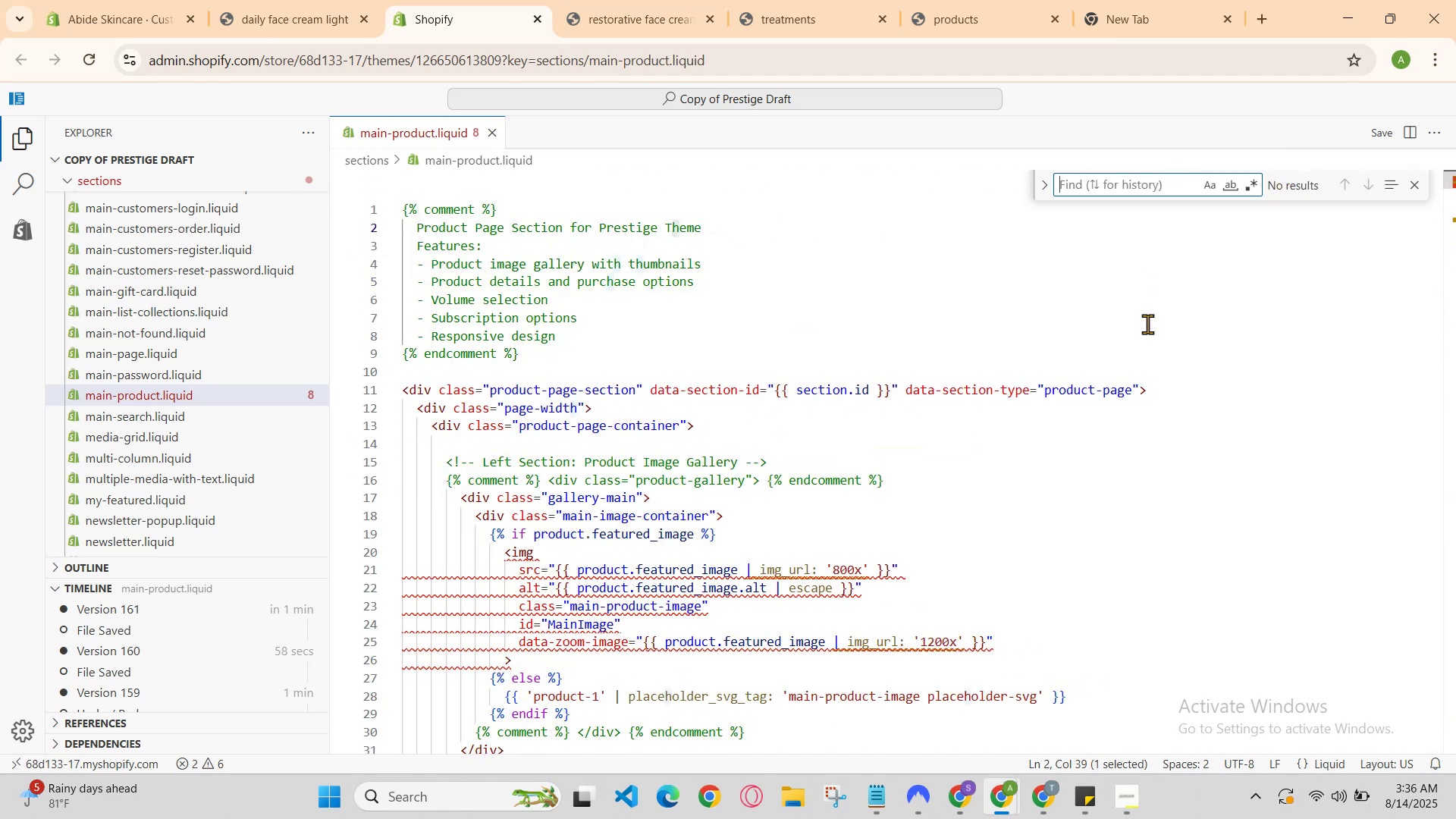 
left_click([1118, 509])
 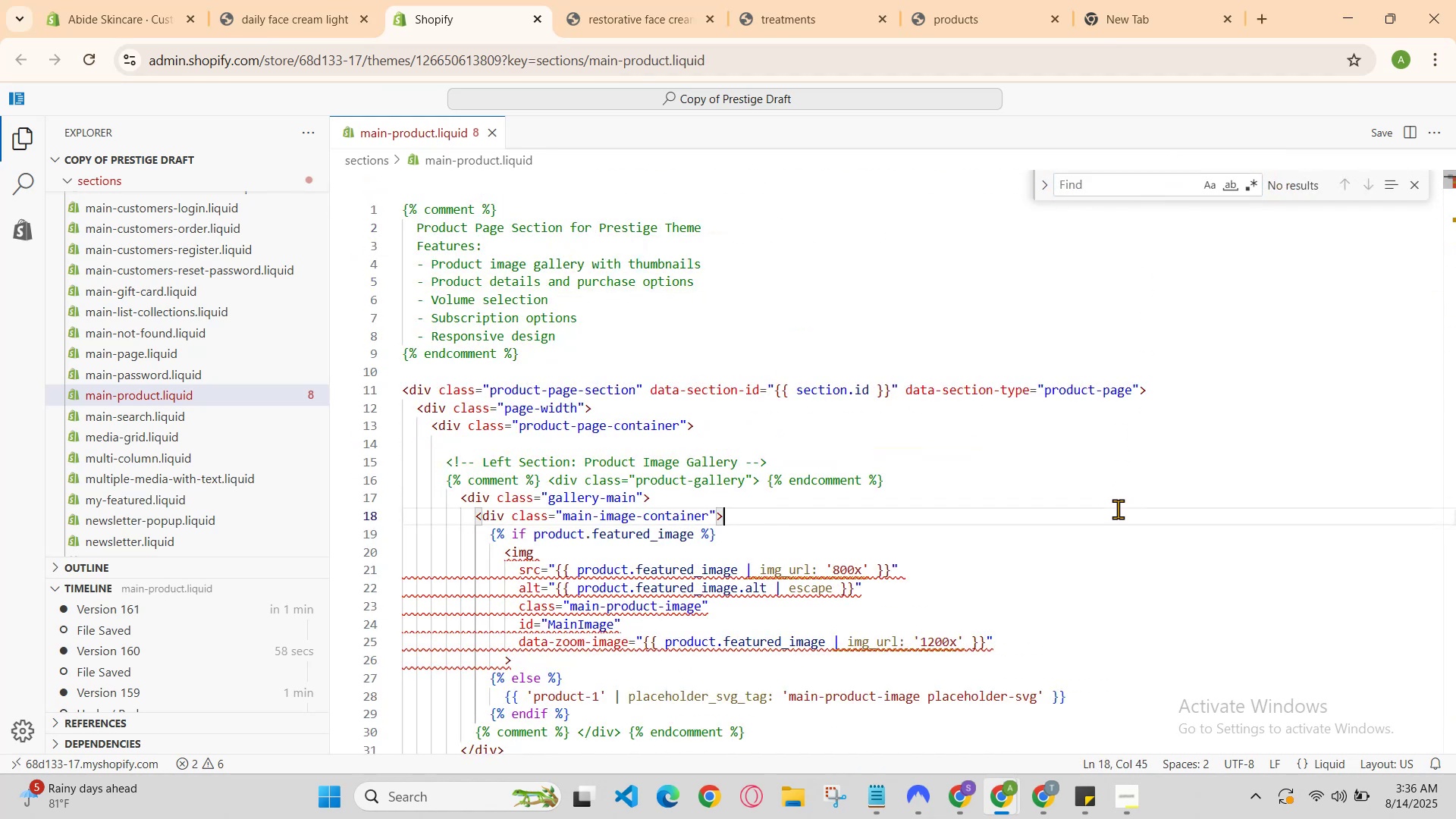 
scroll: coordinate [1013, 486], scroll_direction: down, amount: 26.0
 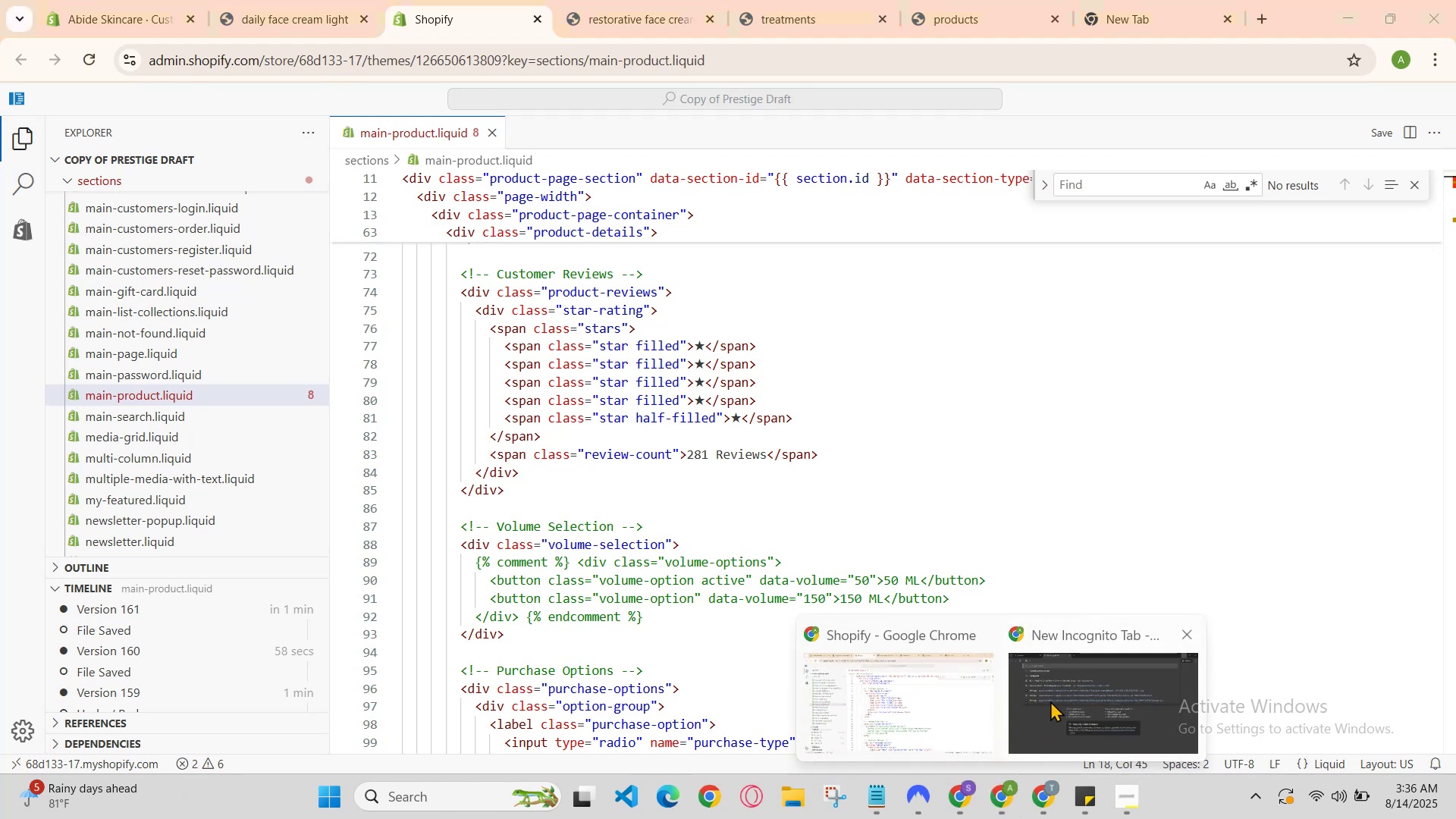 
left_click([965, 705])
 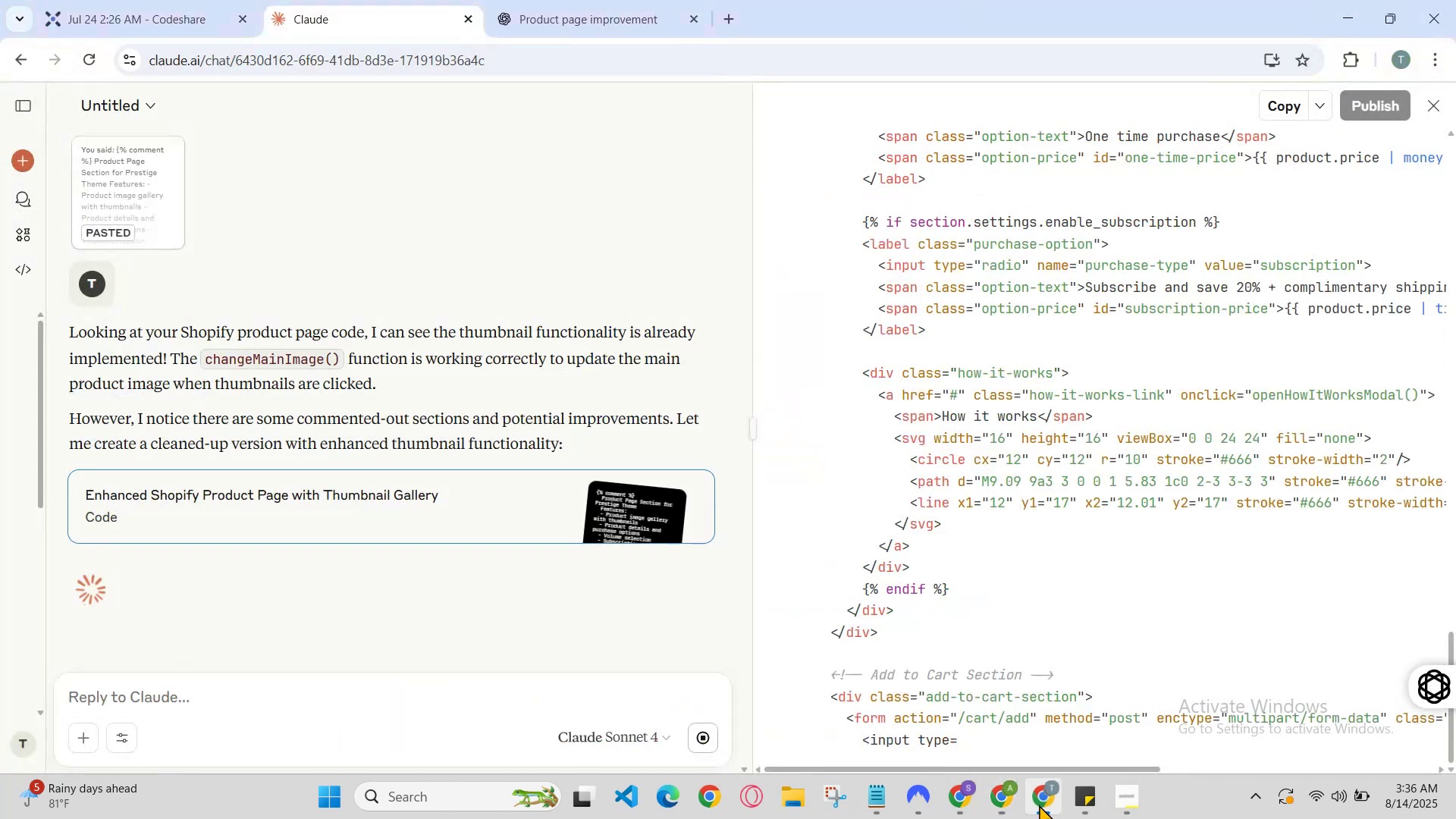 
scroll: coordinate [1200, 449], scroll_direction: down, amount: 44.0
 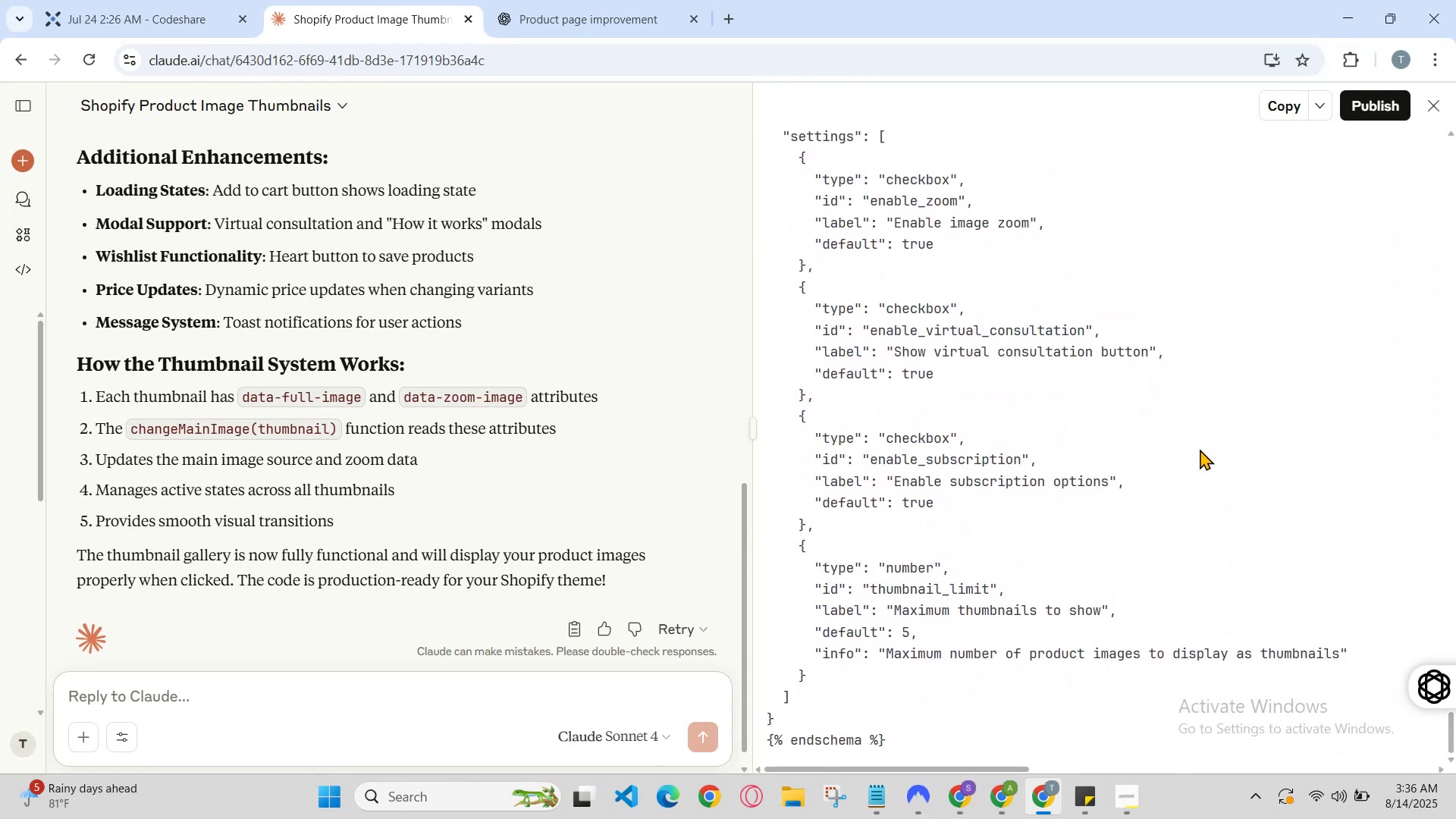 
scroll: coordinate [1188, 446], scroll_direction: up, amount: 44.0
 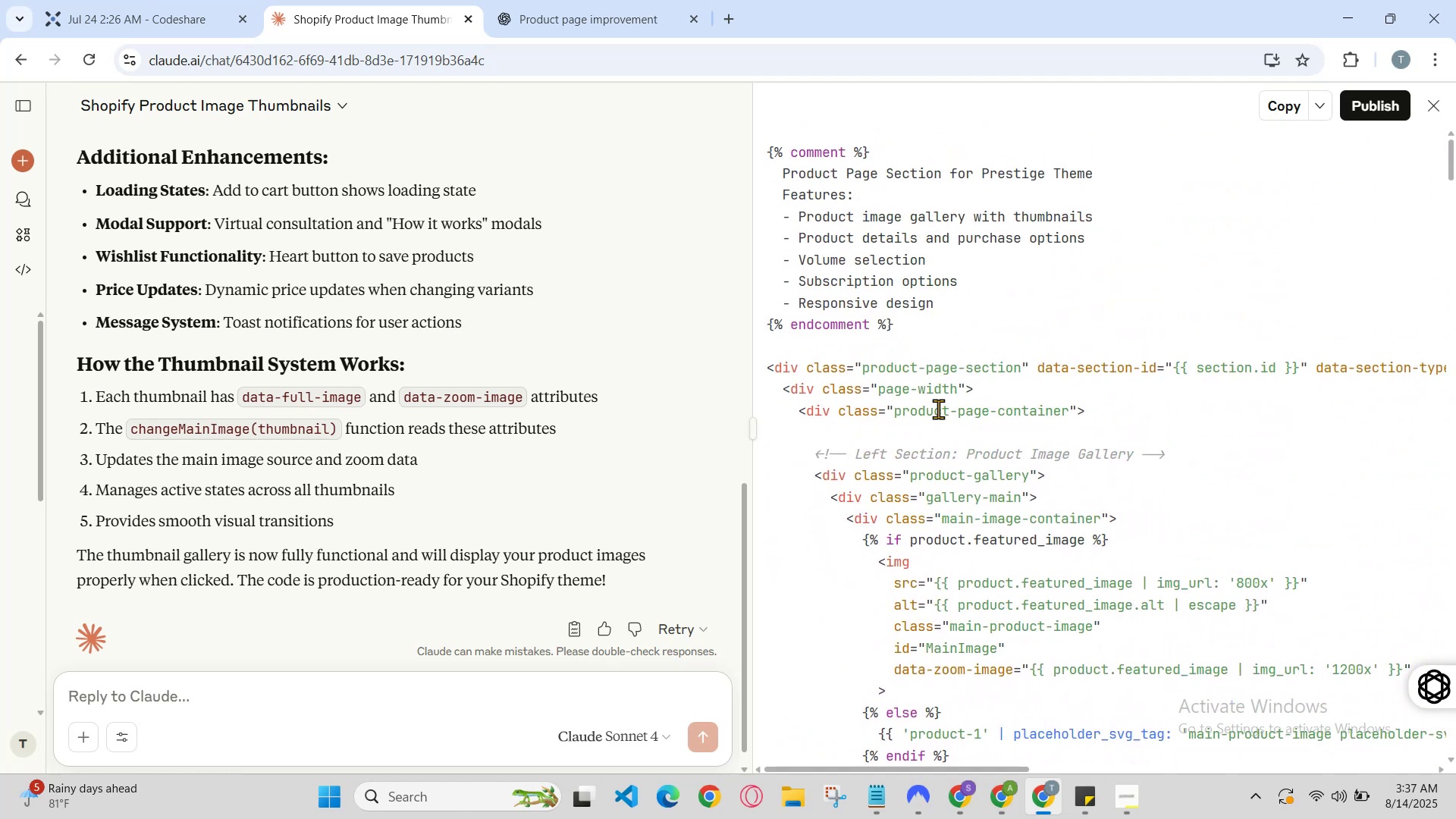 
left_click([475, 686])
 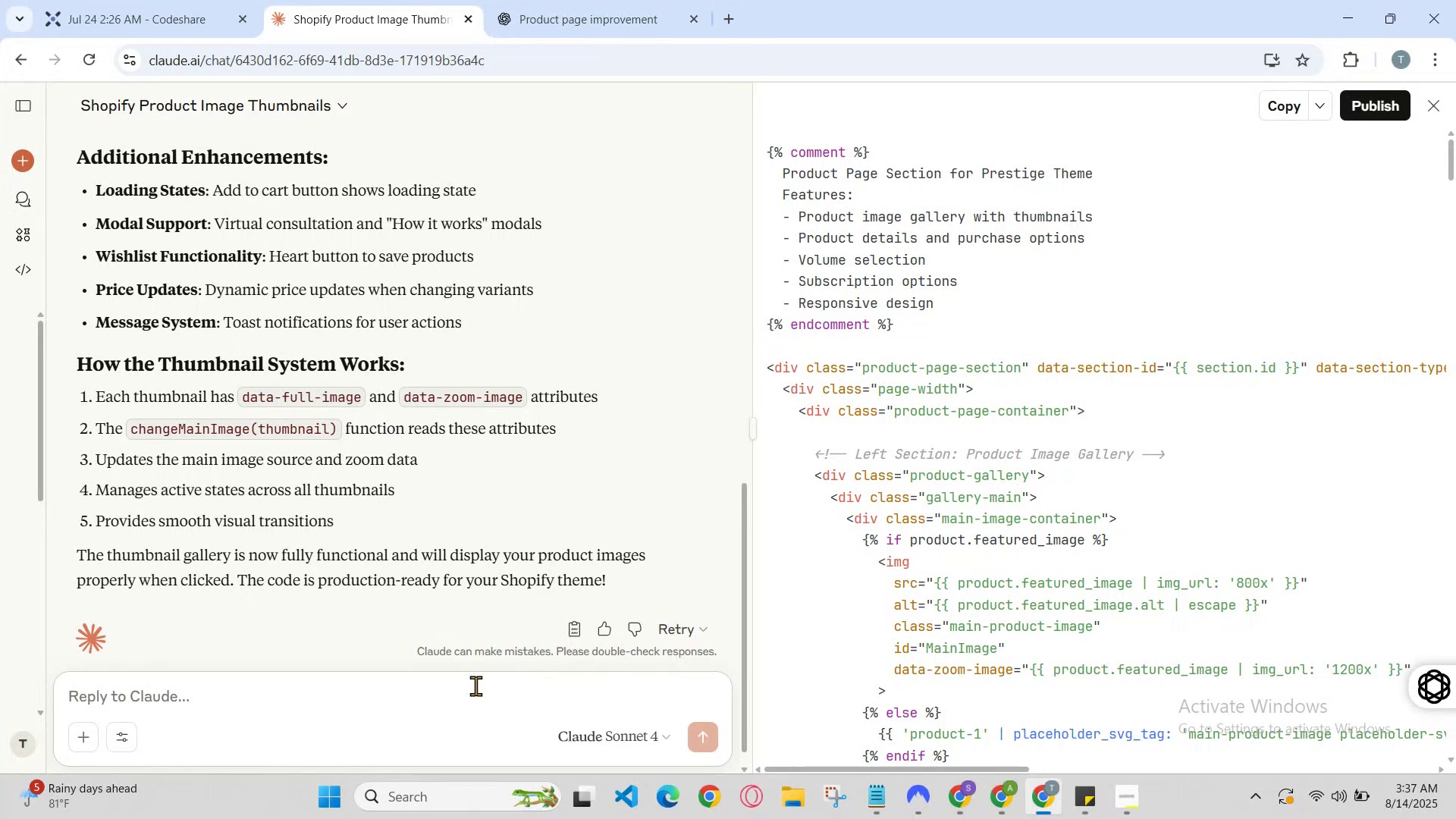 
type(give complete updated code )
 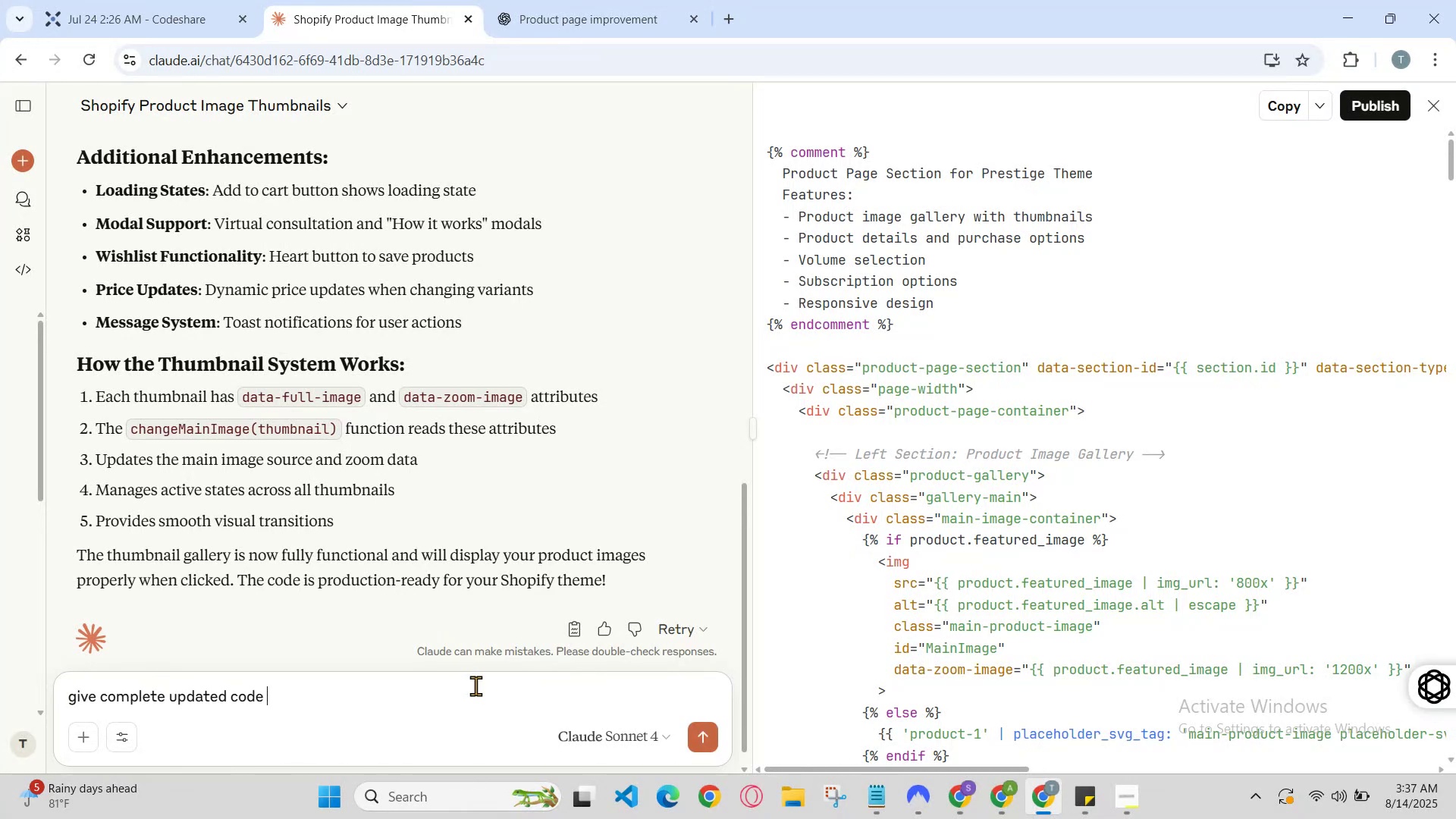 
key(Enter)
 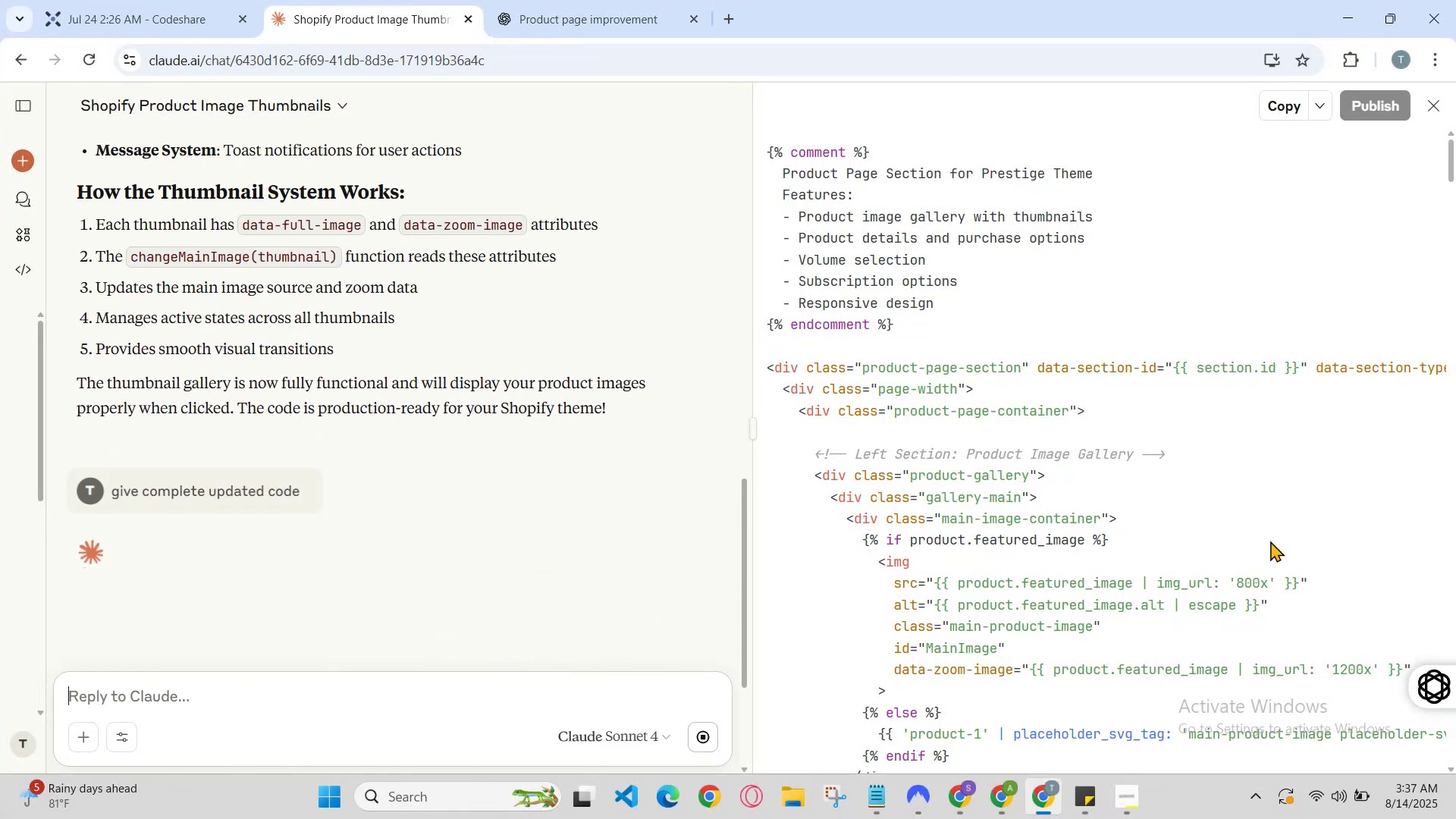 
scroll: coordinate [602, 276], scroll_direction: down, amount: 8.0
 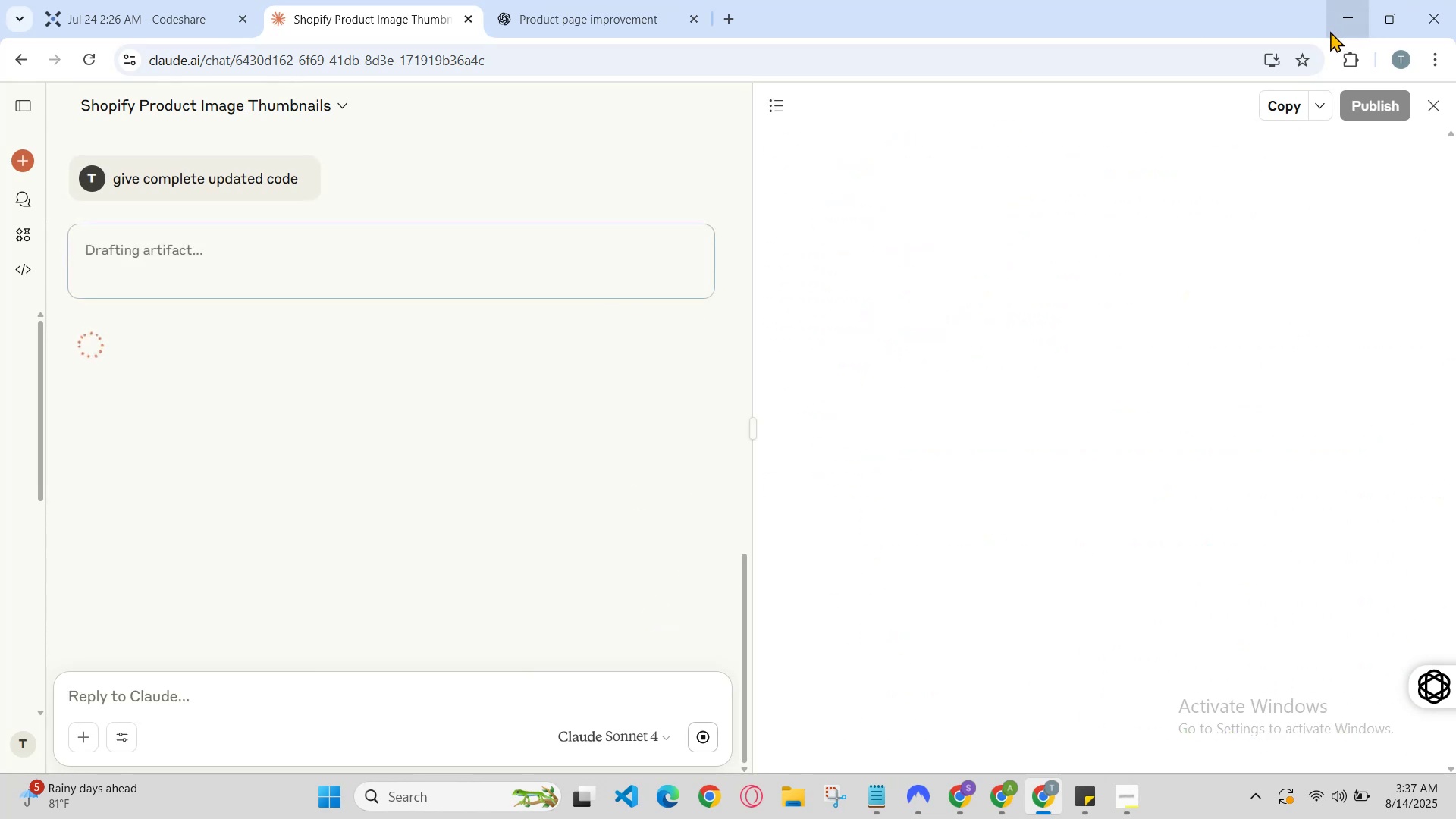 
left_click([1352, 15])
 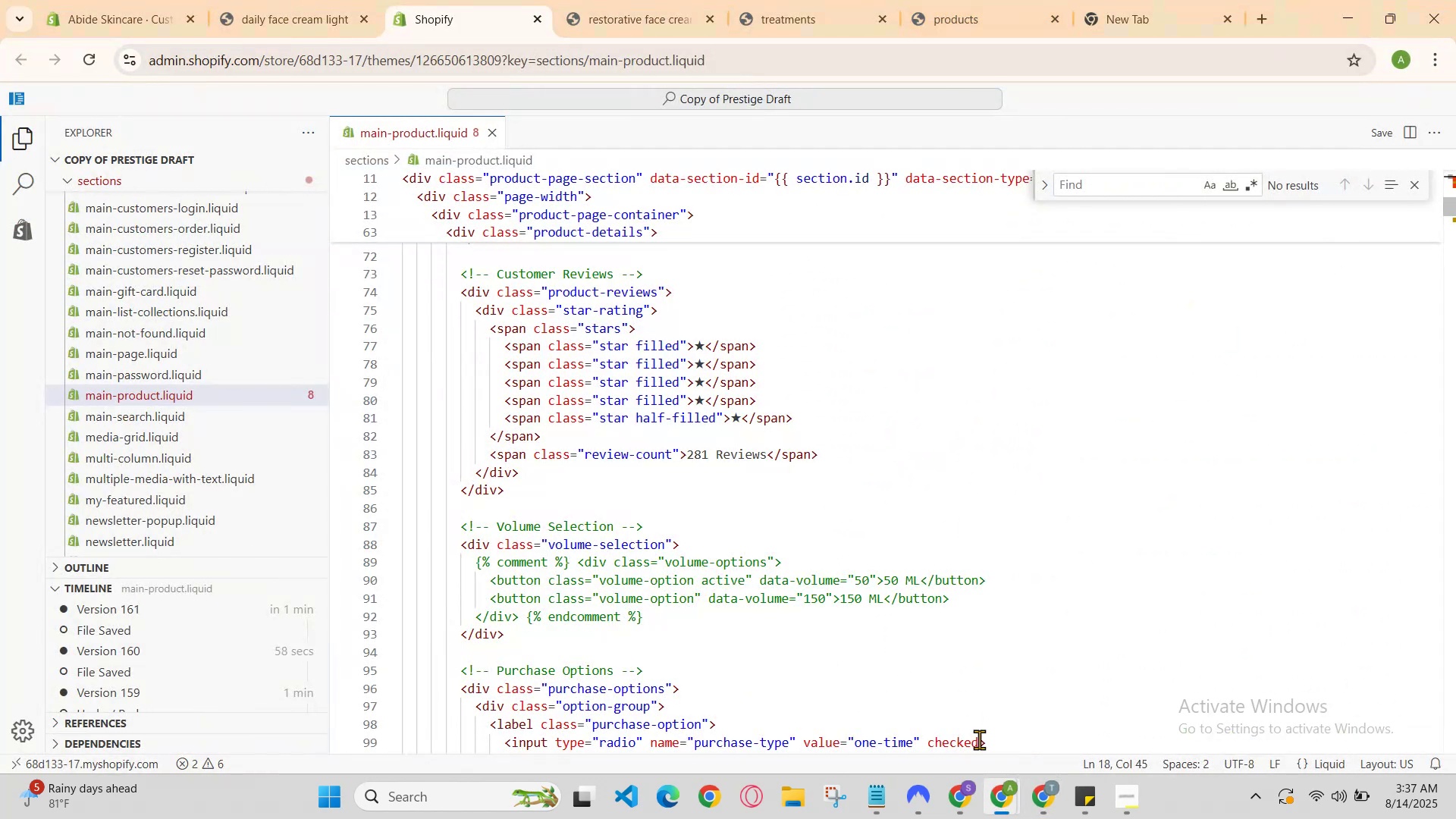 
left_click([963, 789])
 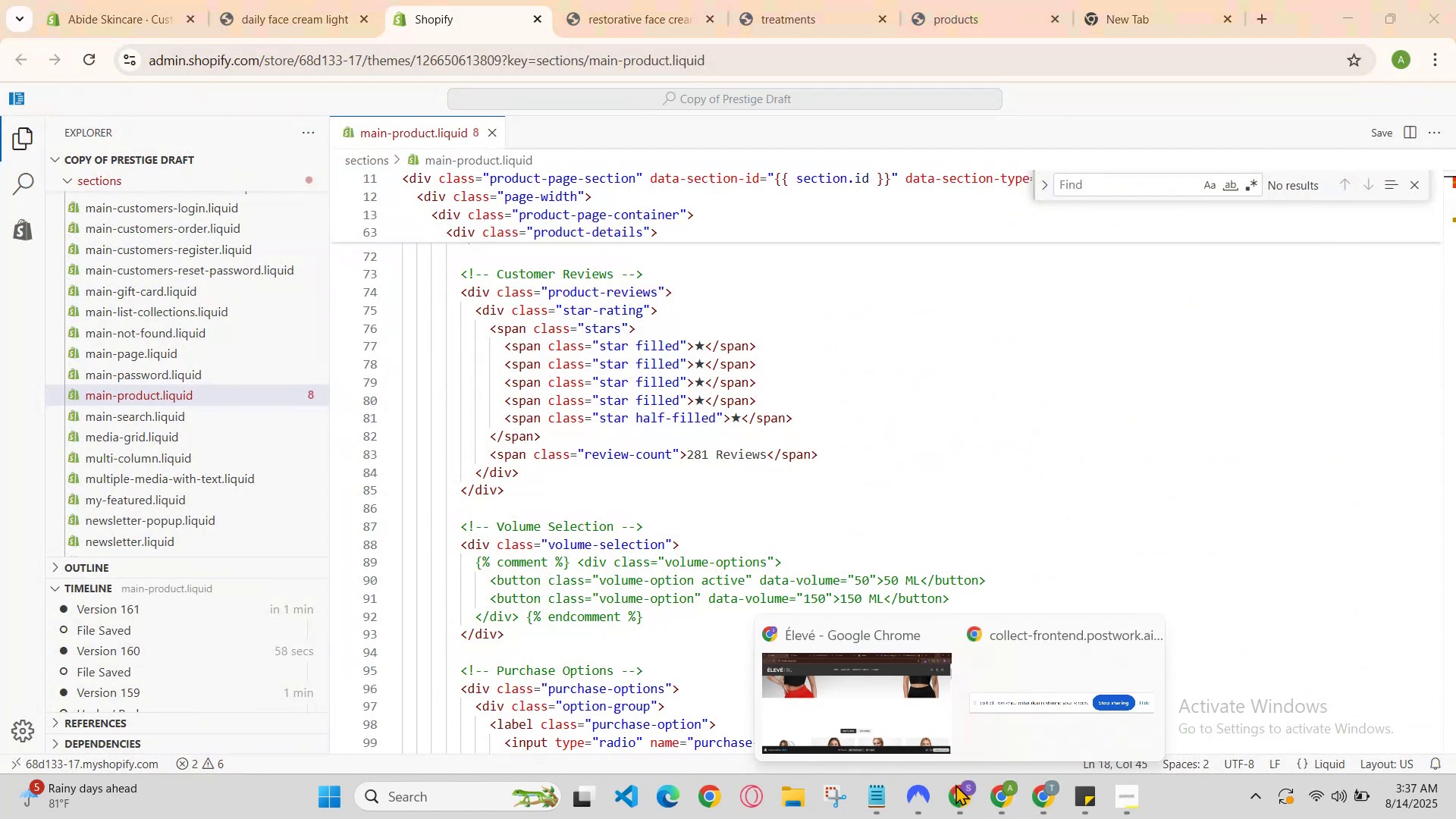 
left_click([916, 711])
 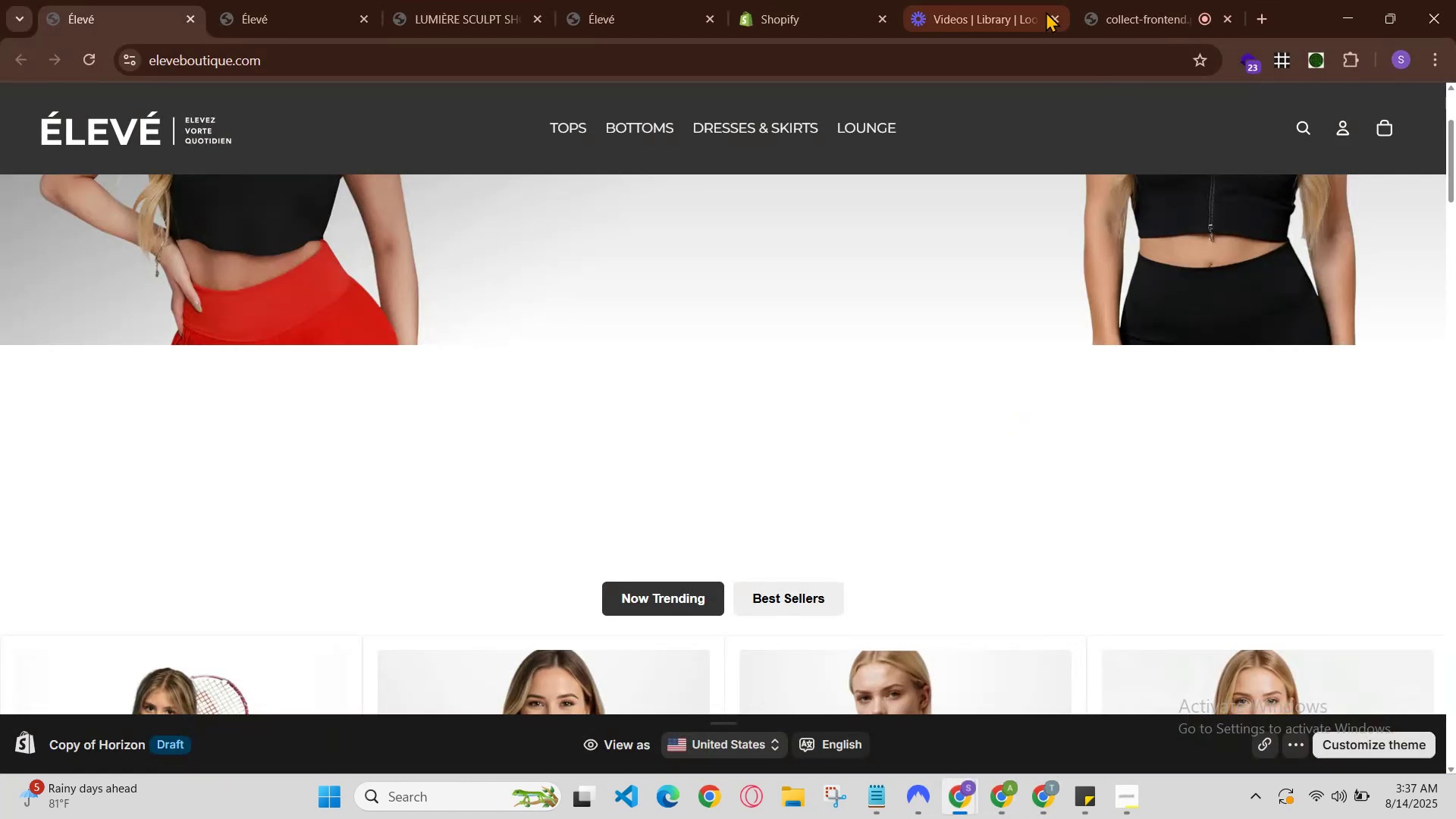 
left_click([1132, 0])
 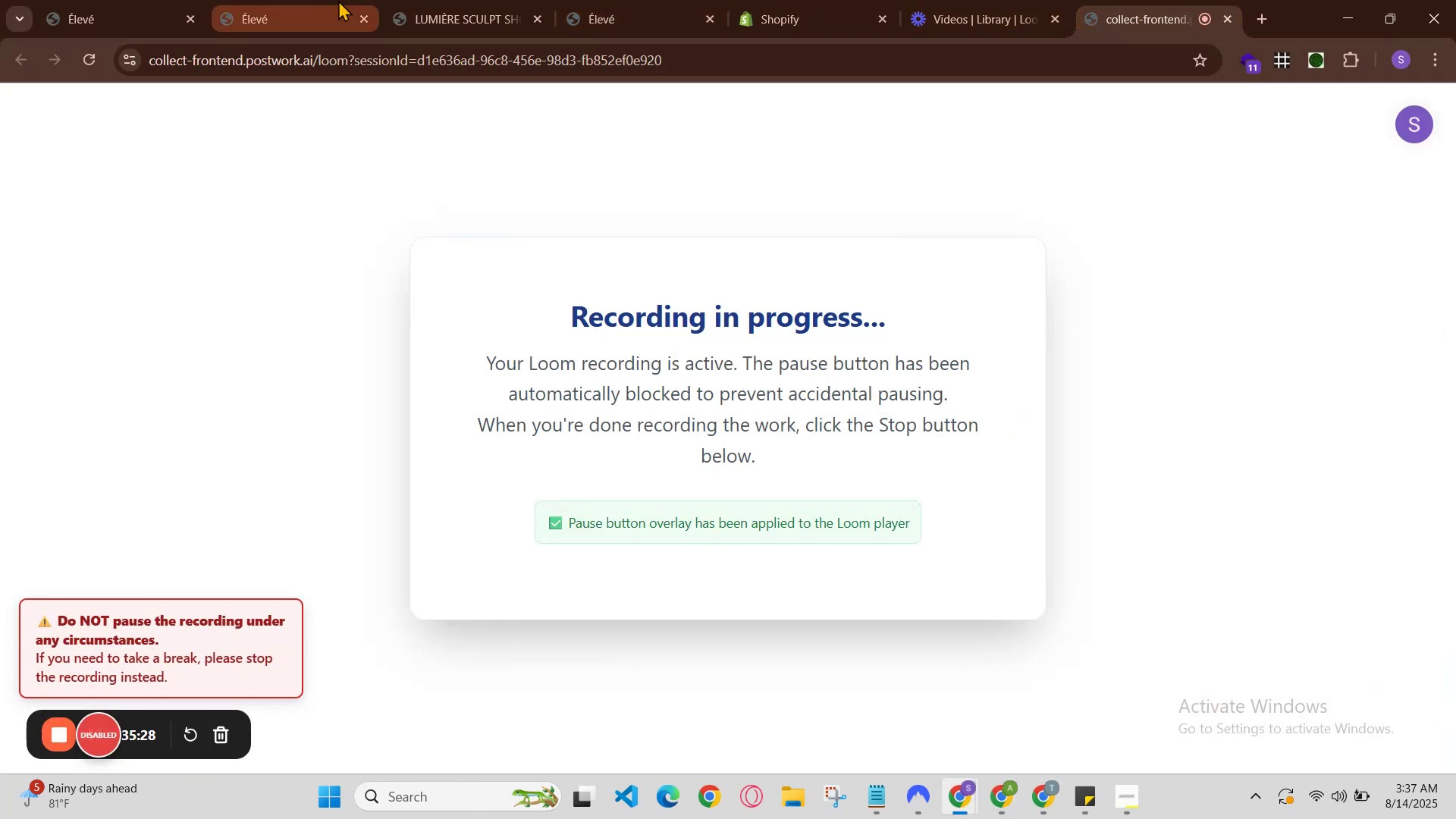 
left_click([390, 0])
 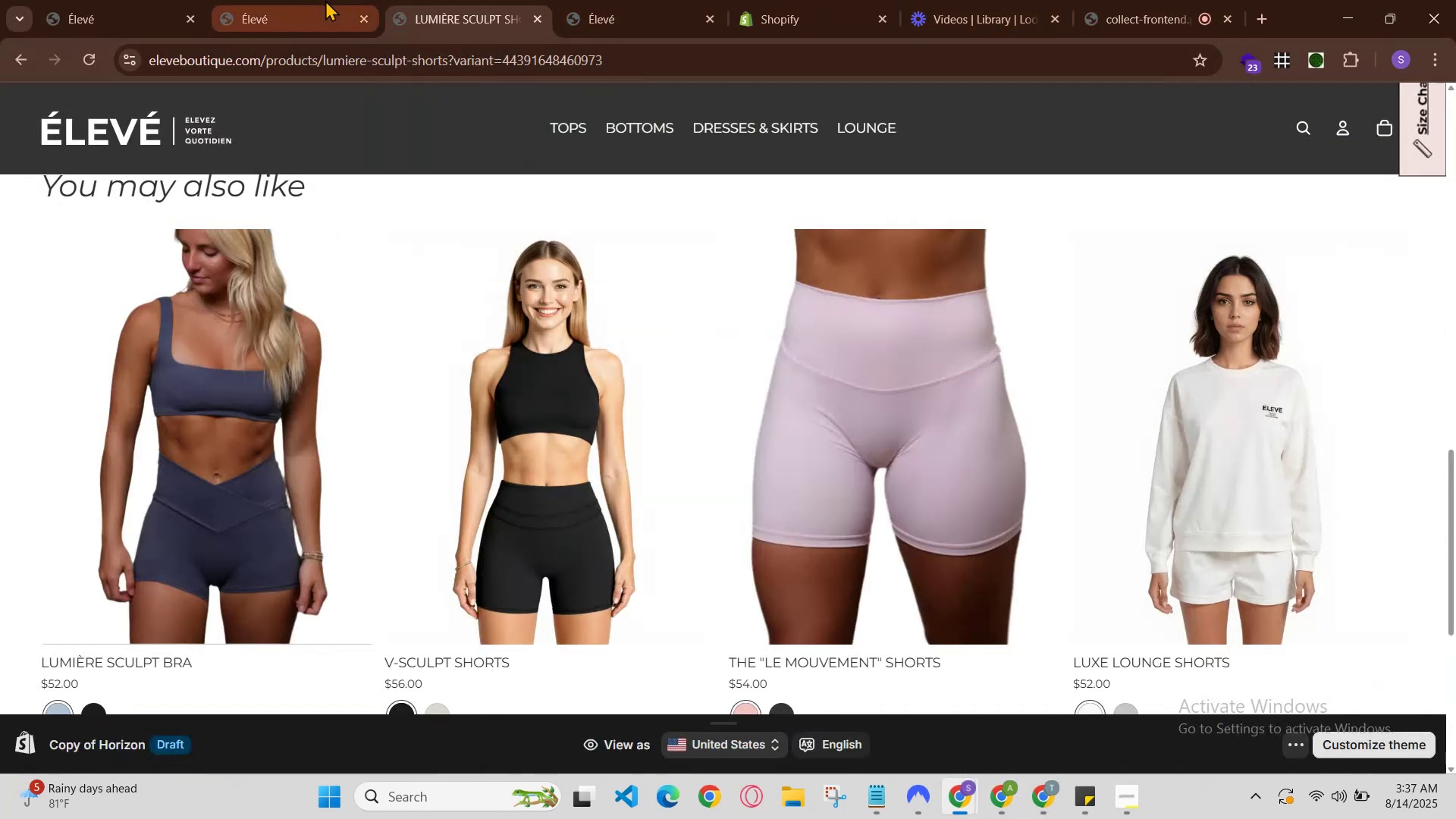 
left_click([308, 0])
 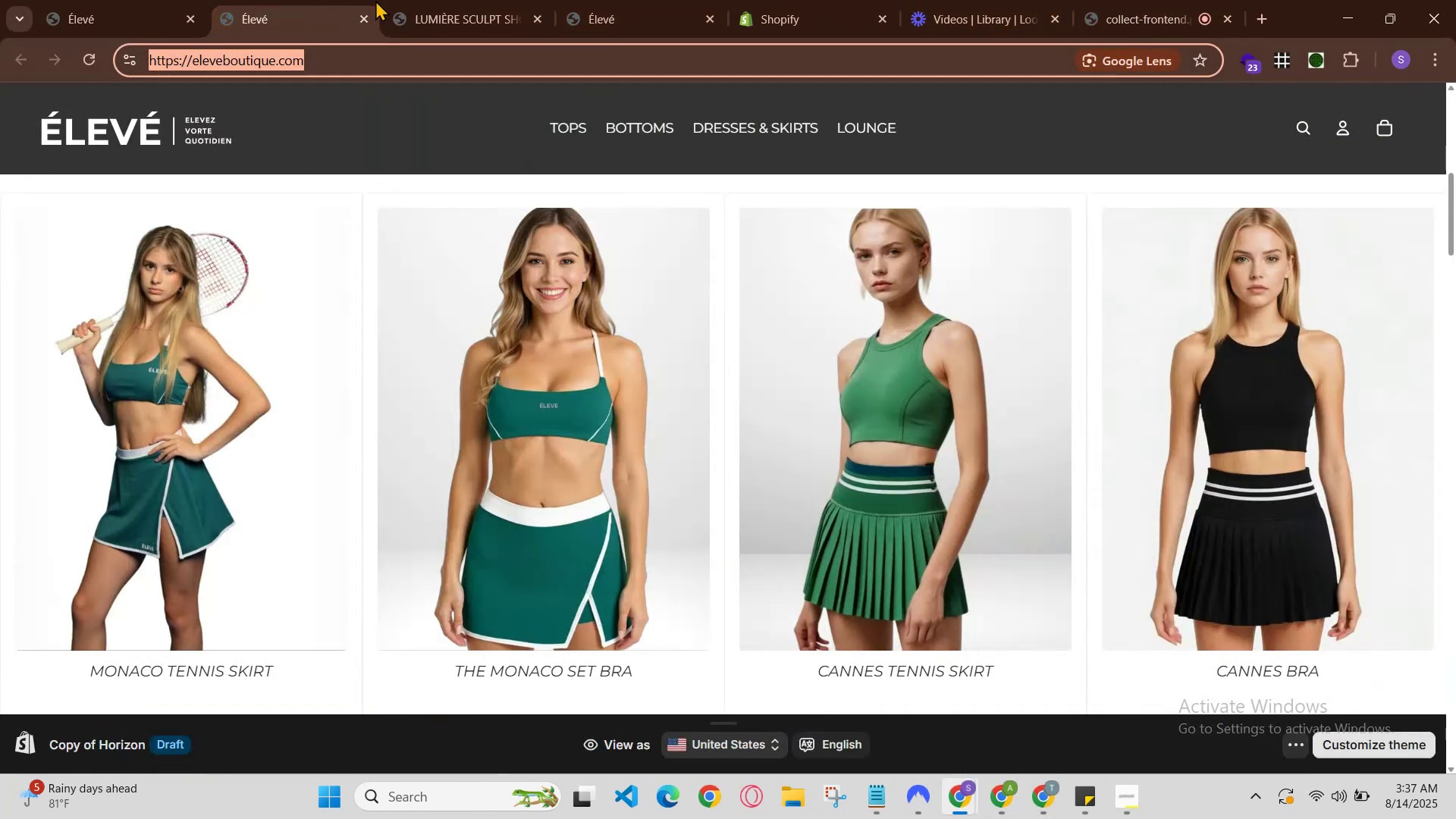 
left_click([394, 0])
 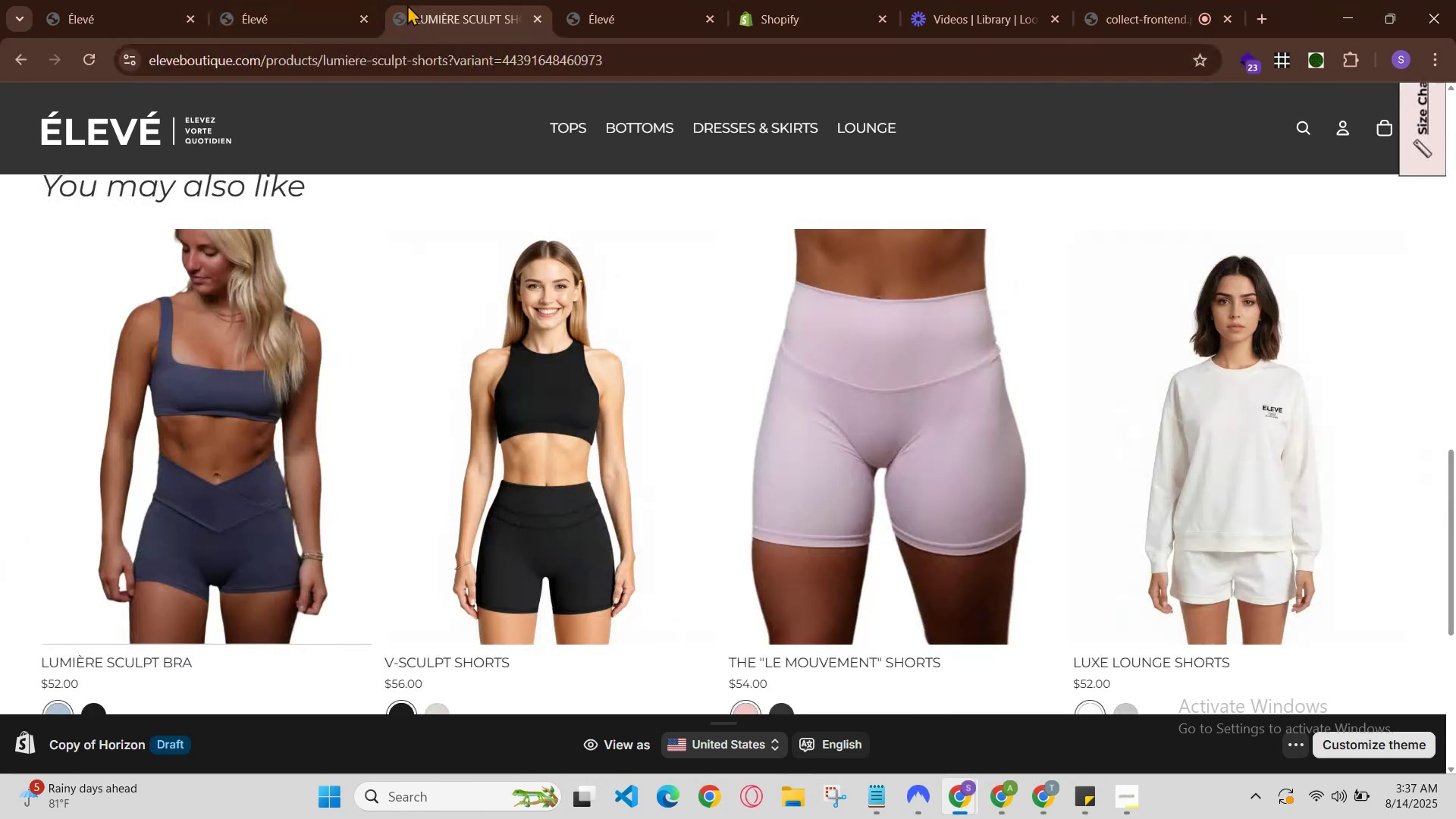 
scroll: coordinate [597, 287], scroll_direction: up, amount: 1.0
 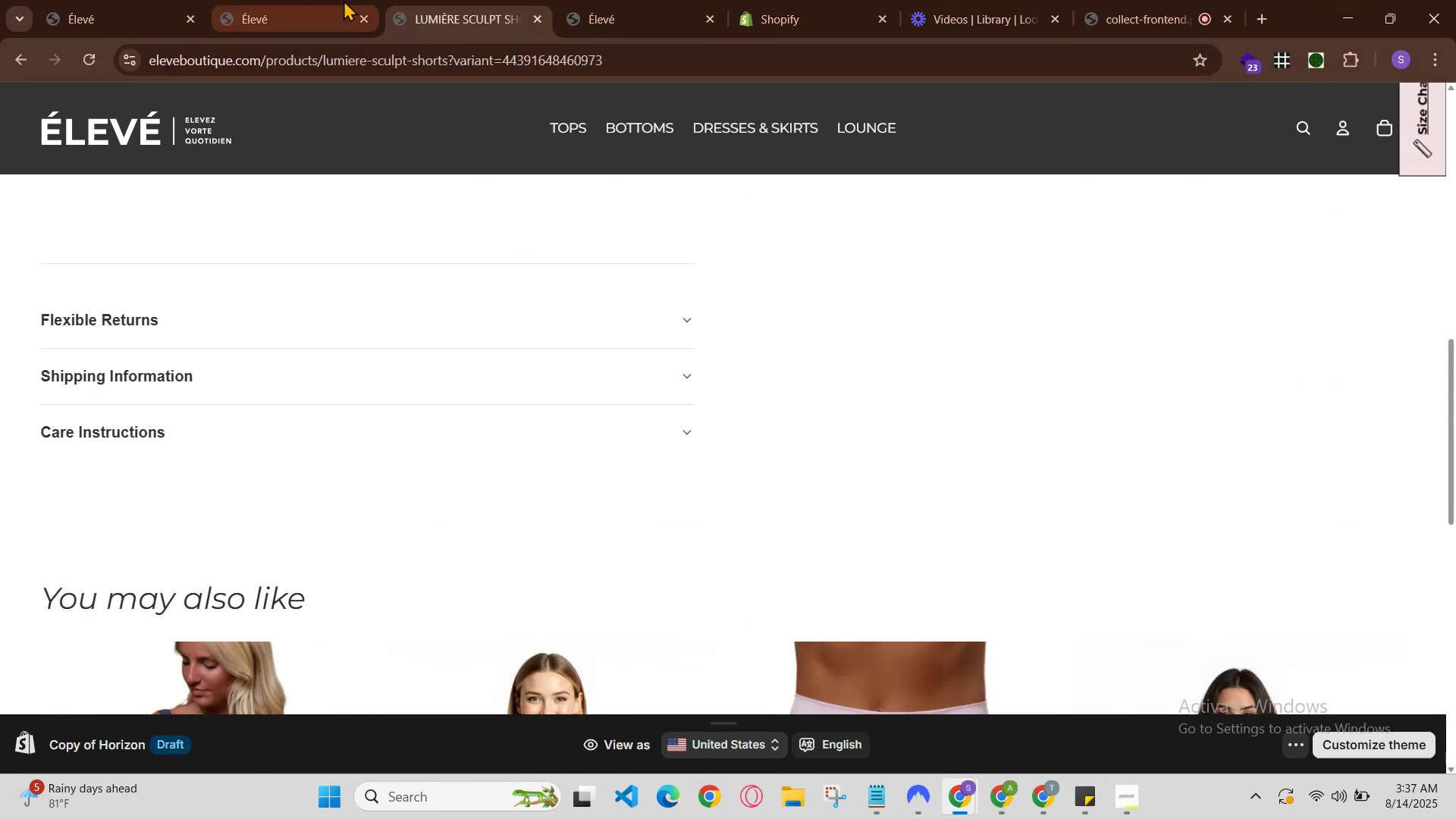 
left_click([328, 0])
 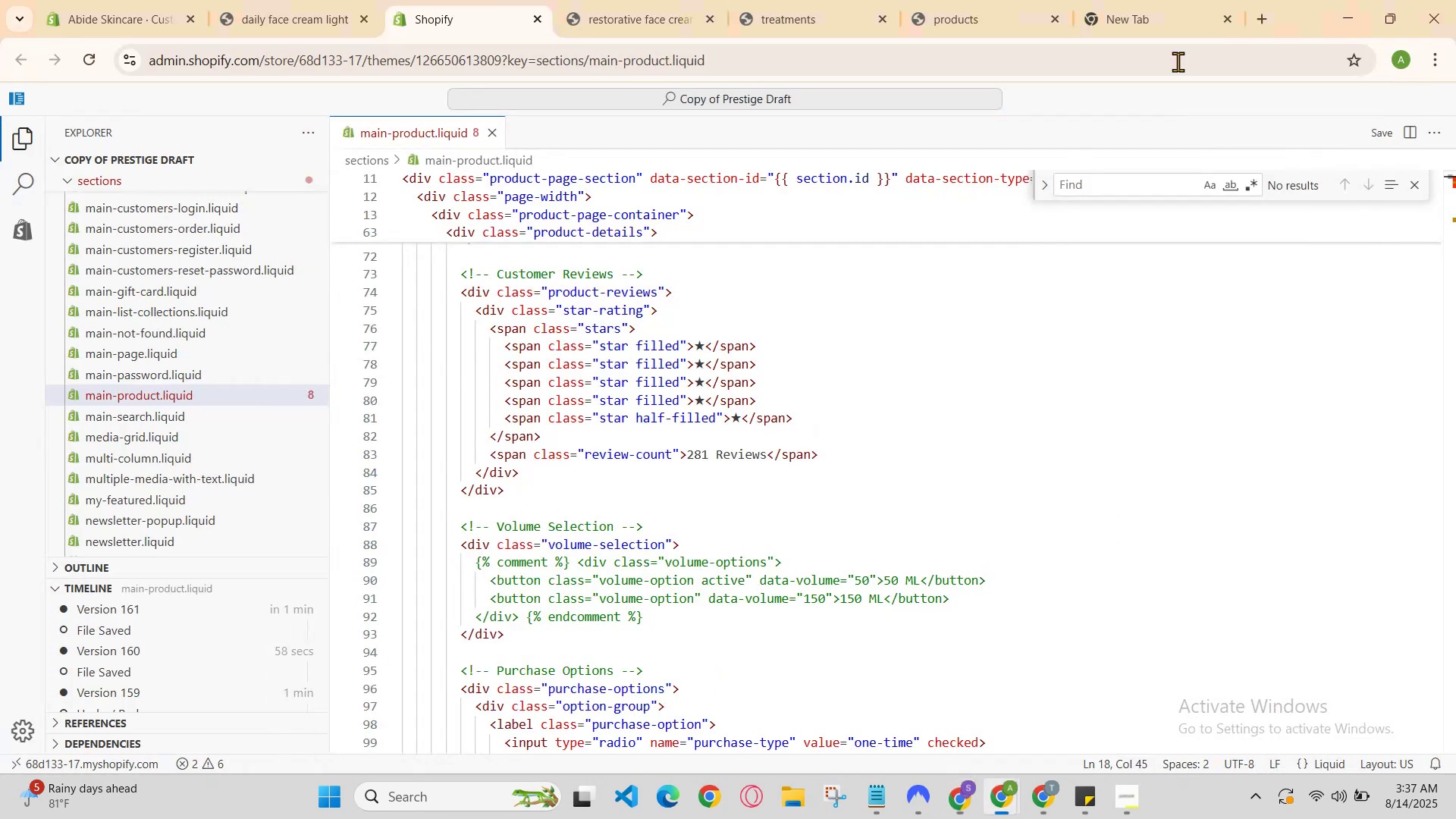 
scroll: coordinate [795, 363], scroll_direction: down, amount: 6.0
 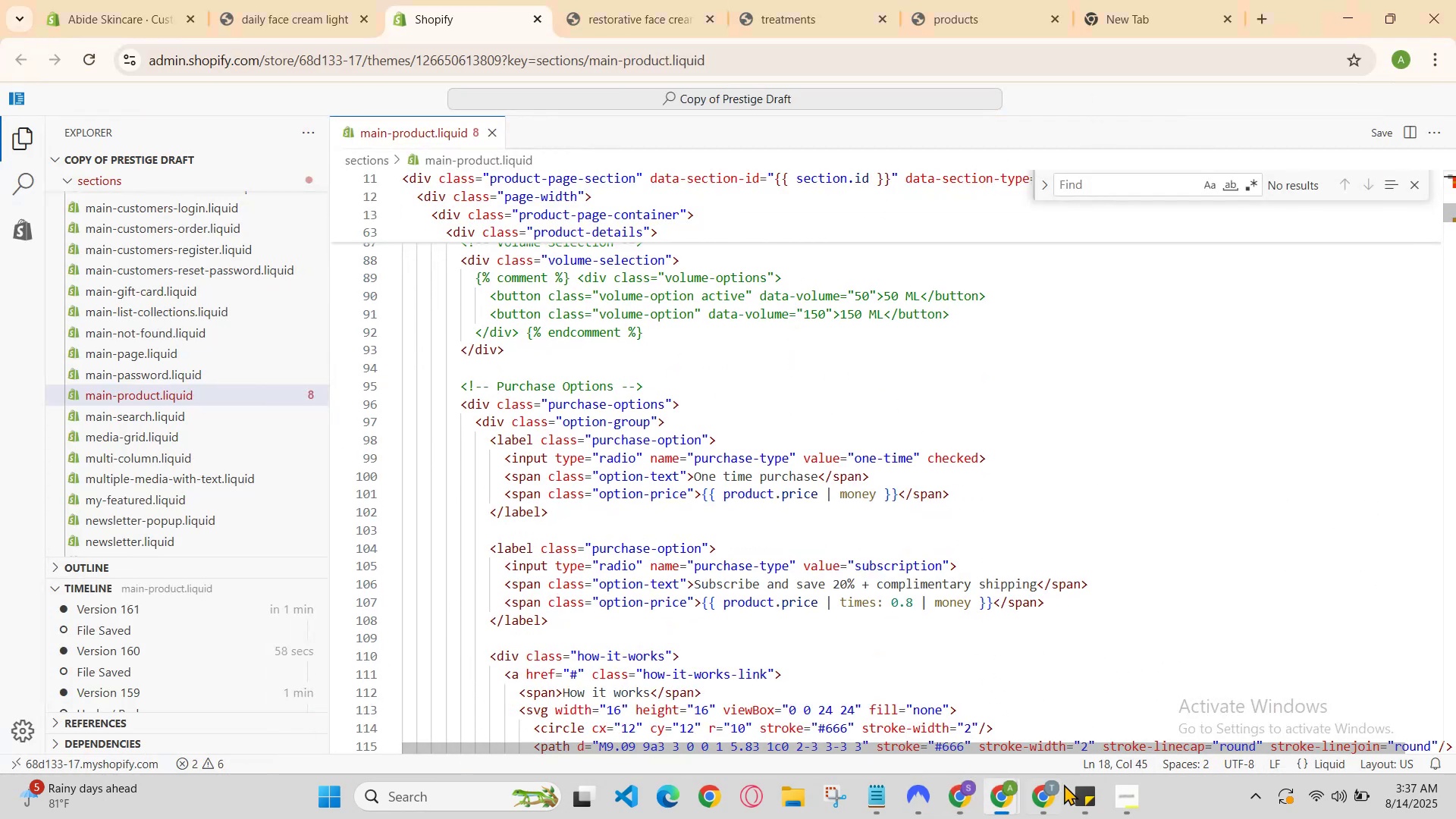 
left_click([1056, 810])
 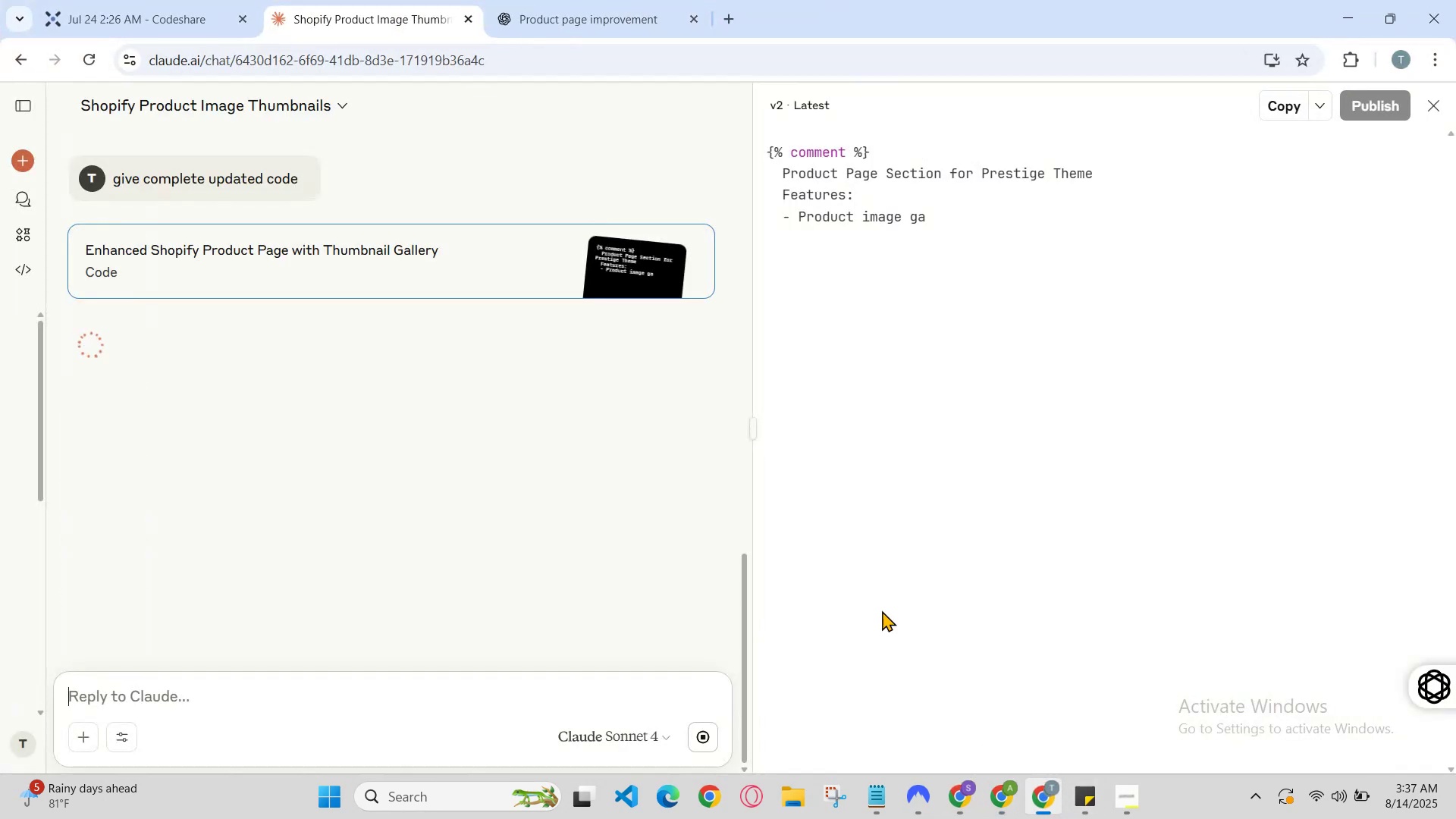 
scroll: coordinate [974, 482], scroll_direction: down, amount: 35.0
 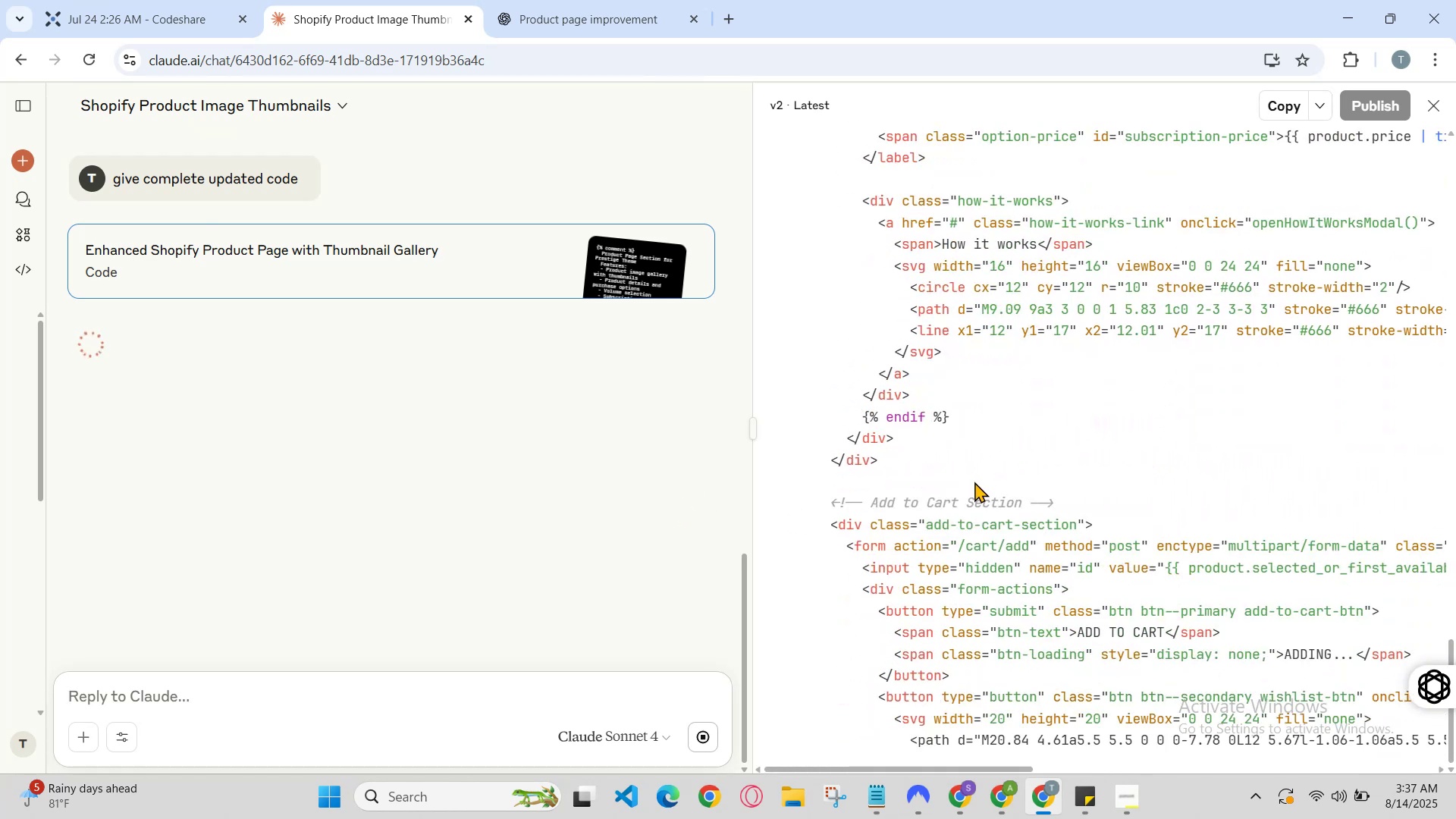 
scroll: coordinate [1015, 477], scroll_direction: down, amount: 29.0
 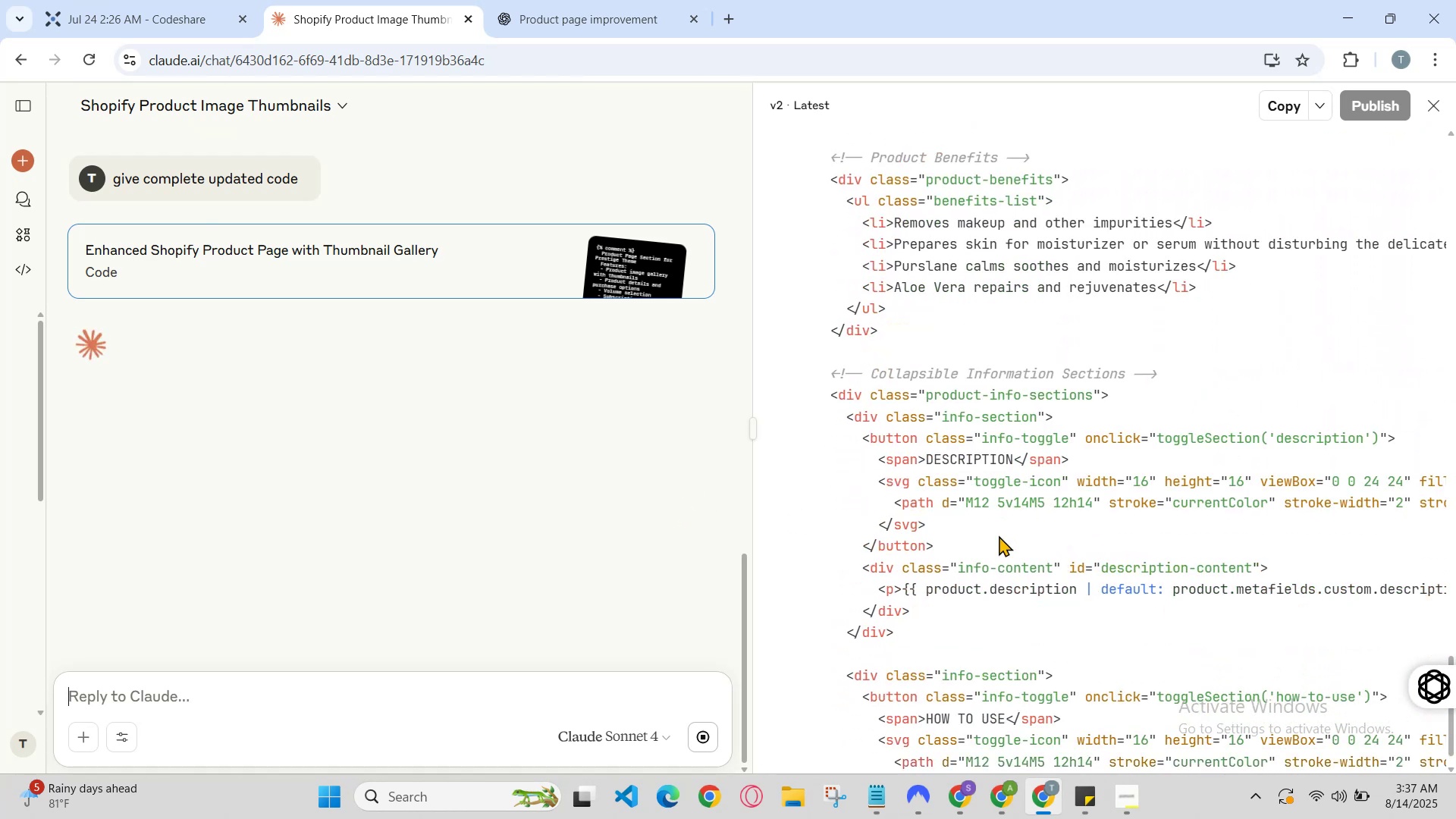 
scroll: coordinate [1004, 502], scroll_direction: down, amount: 30.0
 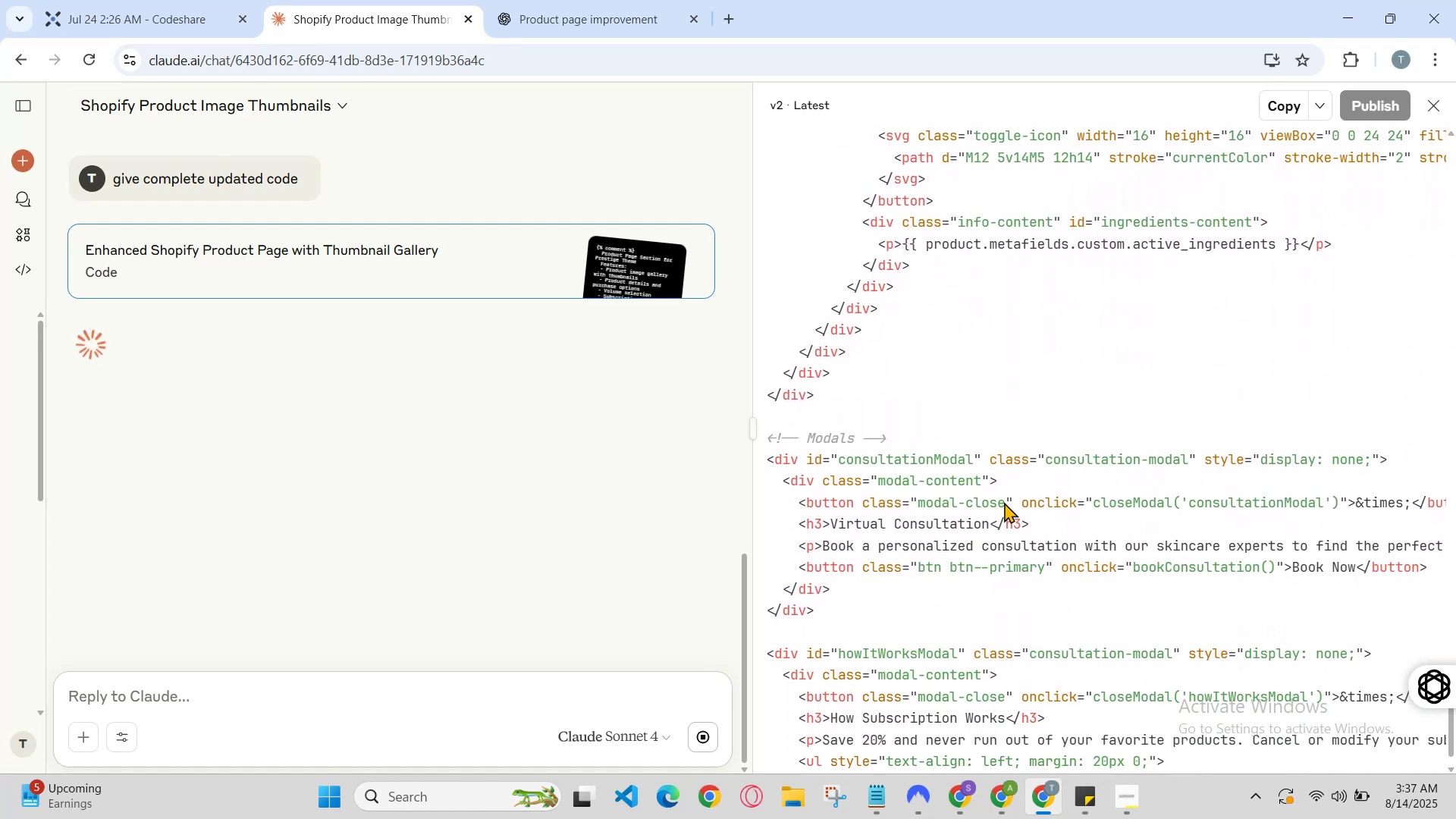 
scroll: coordinate [1003, 509], scroll_direction: down, amount: 9.0
 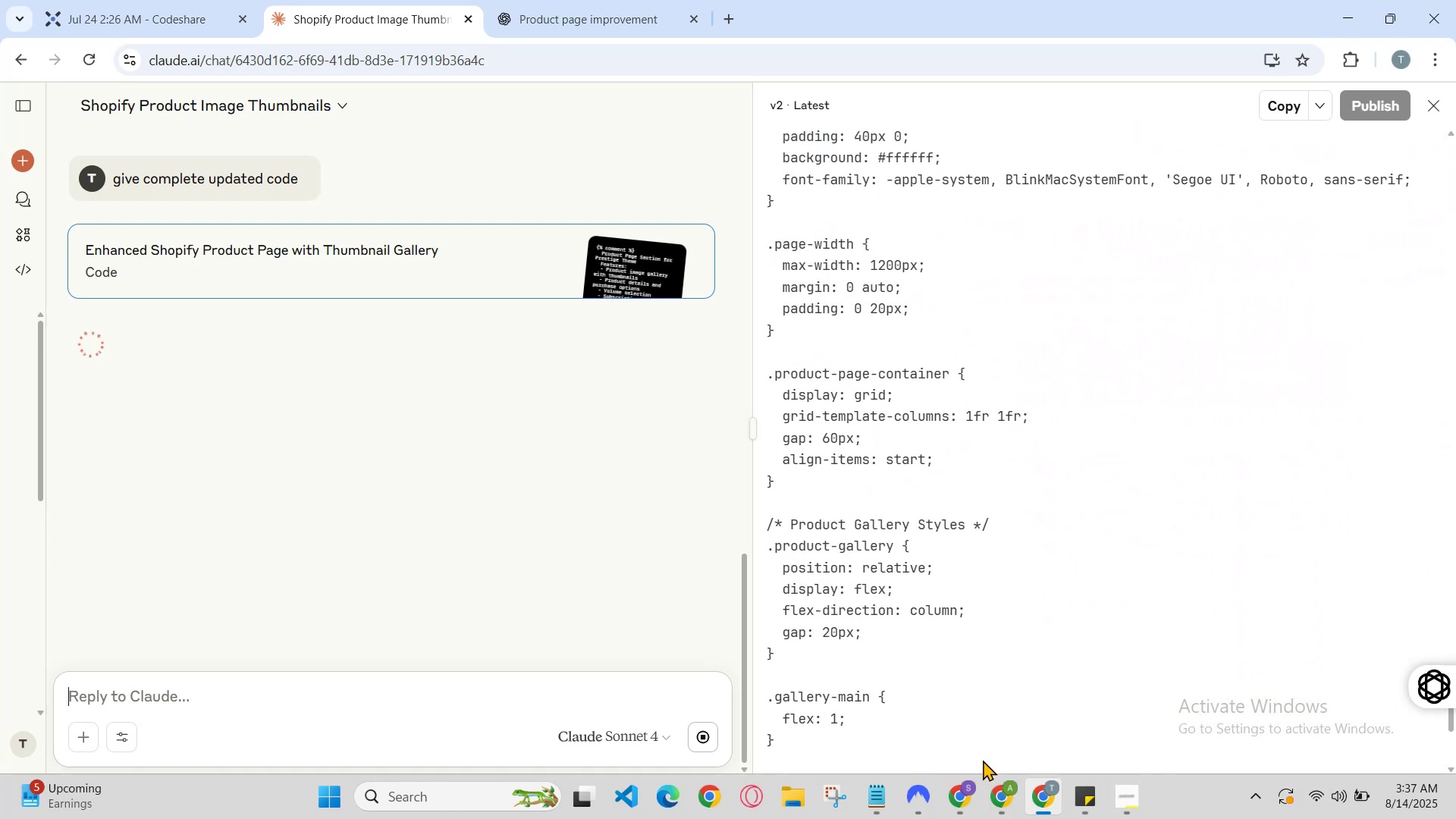 
double_click([1002, 789])
 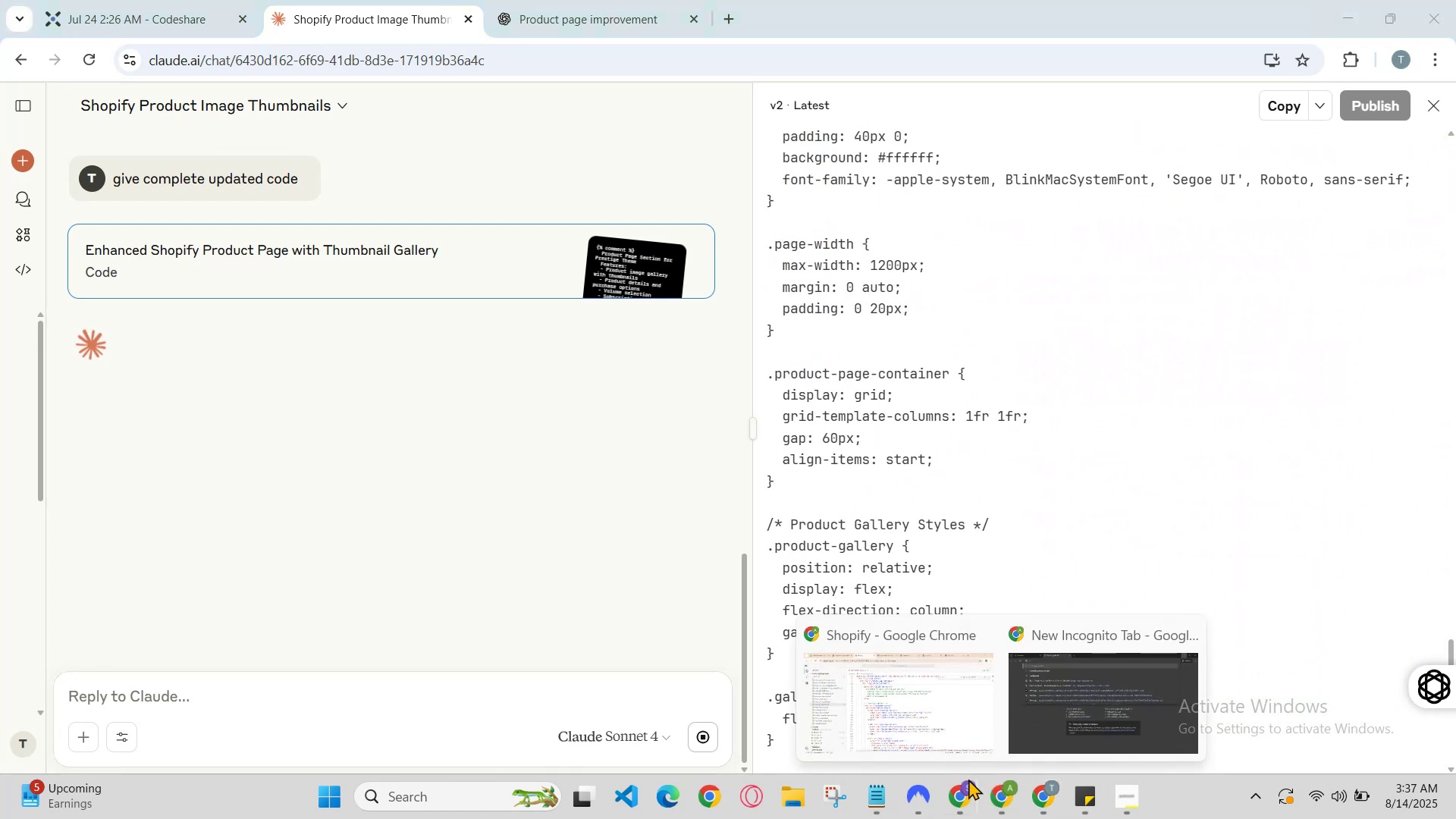 
left_click([915, 701])
 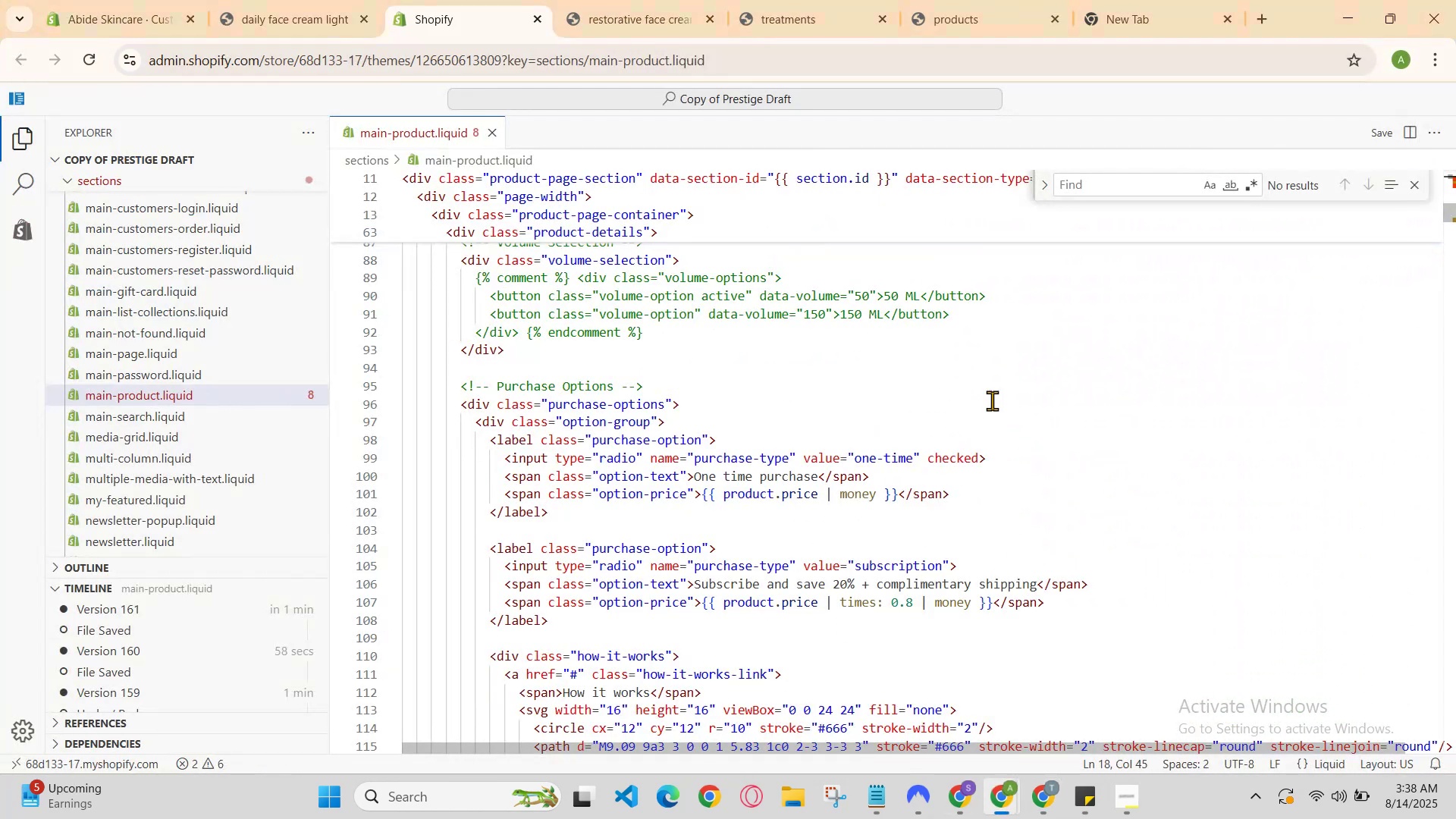 
left_click([1017, 391])
 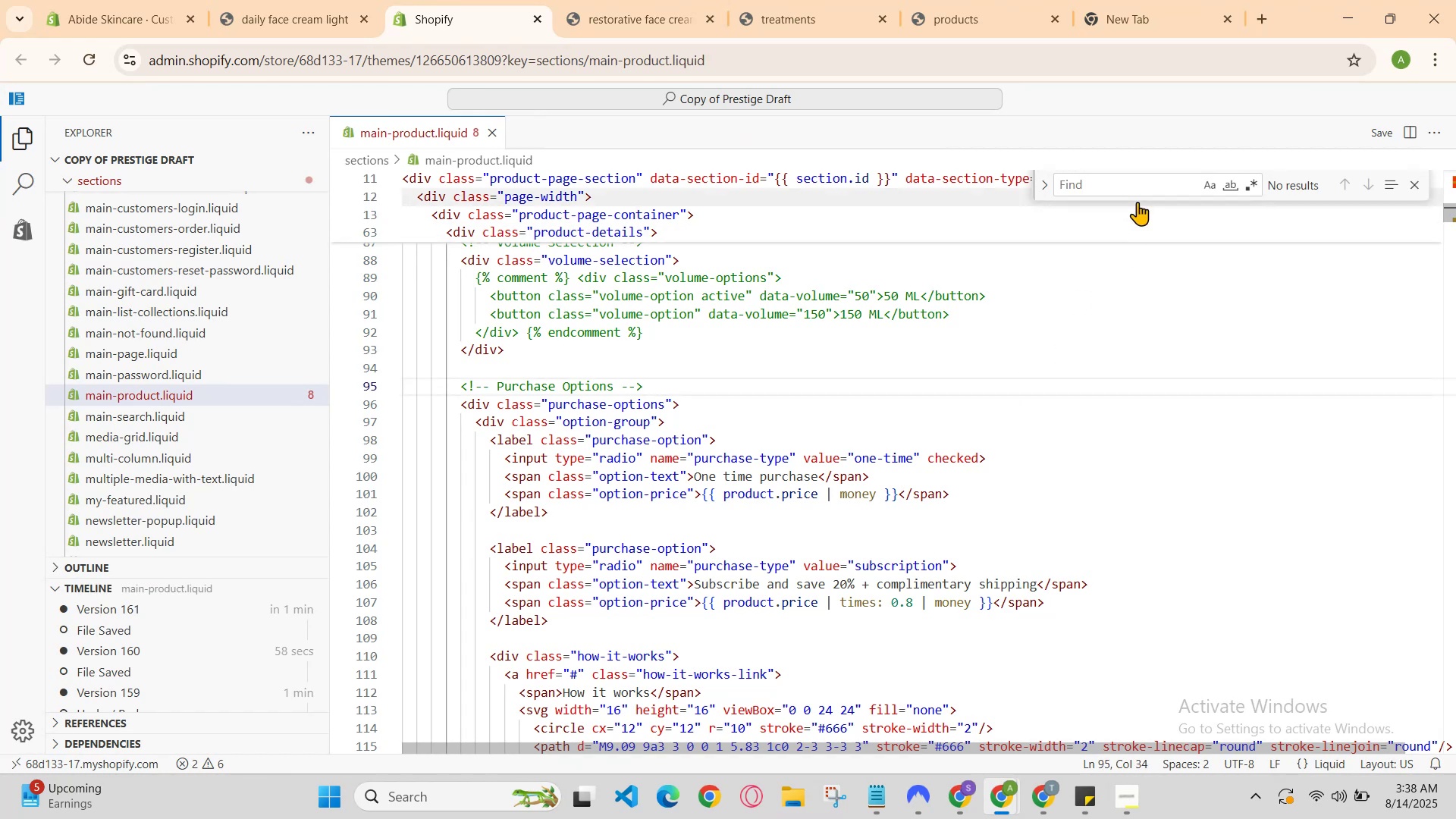 
left_click([1134, 180])
 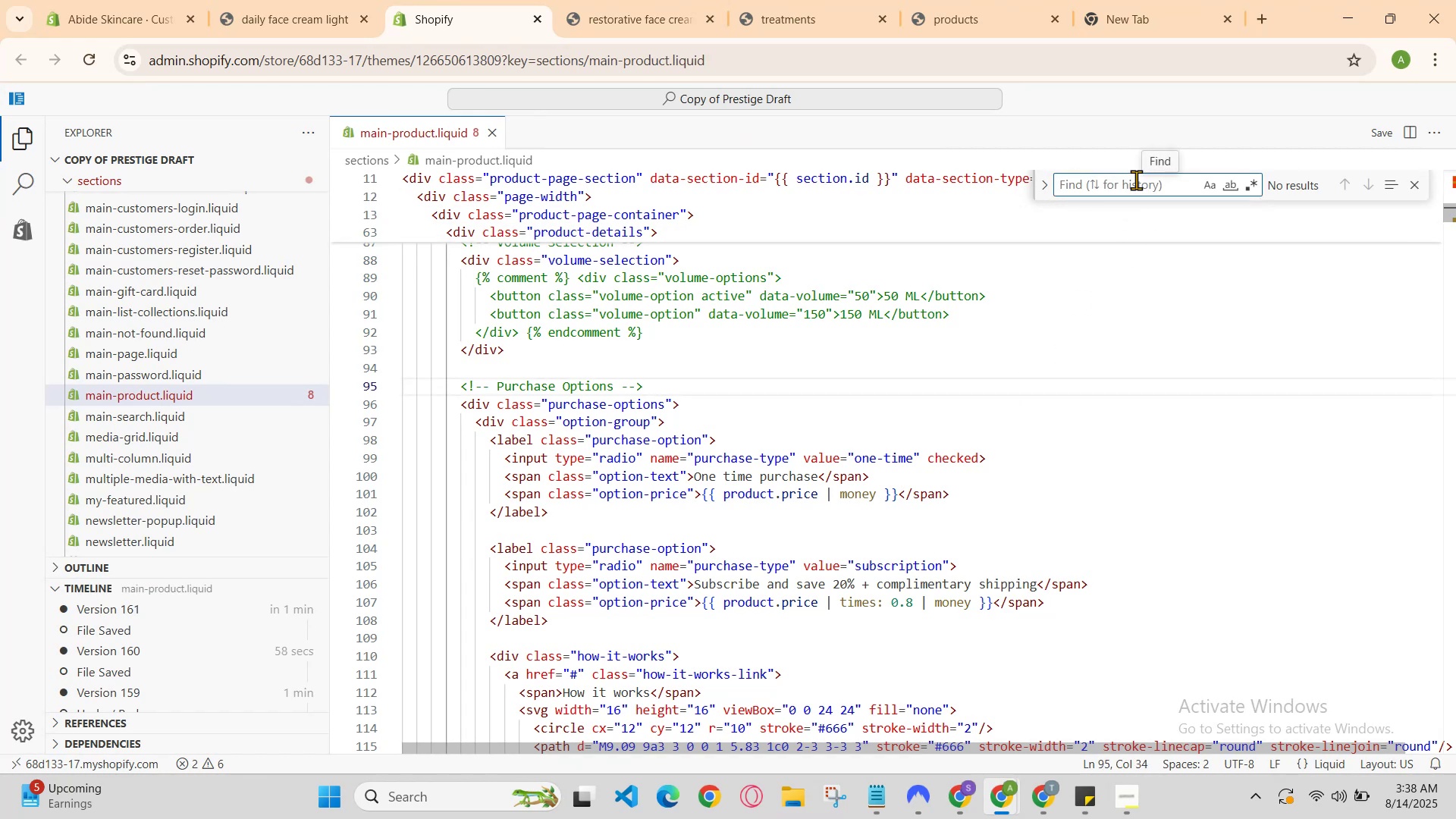 
type(tile)
key(Backspace)
key(Backspace)
type(tle)
key(Backspace)
key(Backspace)
key(Backspace)
key(Backspace)
key(Backspace)
key(Backspace)
type(produt)
key(Backspace)
type(ct-titll)
key(Backspace)
type(le)
key(Backspace)
key(Backspace)
key(Backspace)
key(Backspace)
 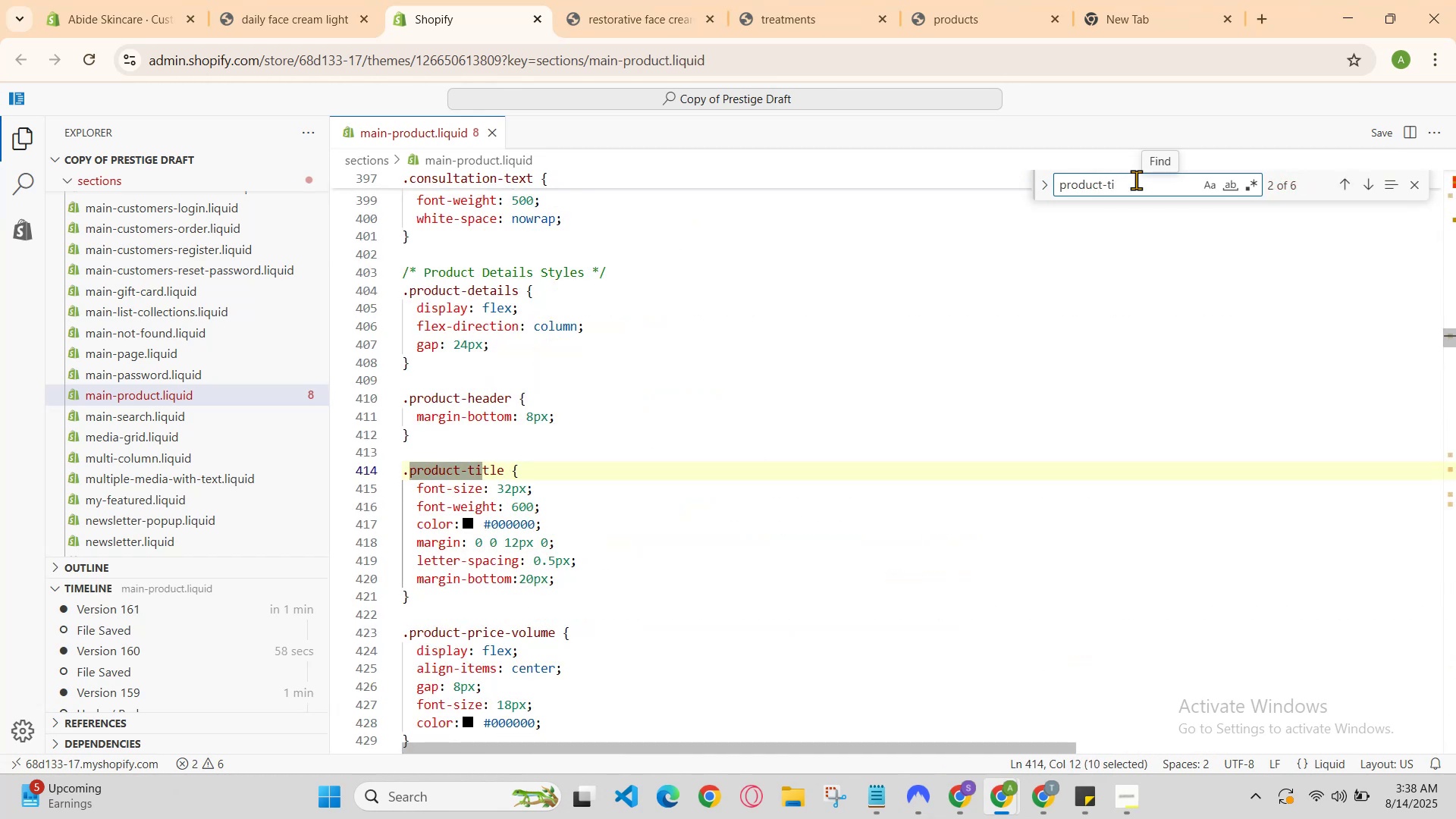 
hold_key(key=Backspace, duration=0.87)
 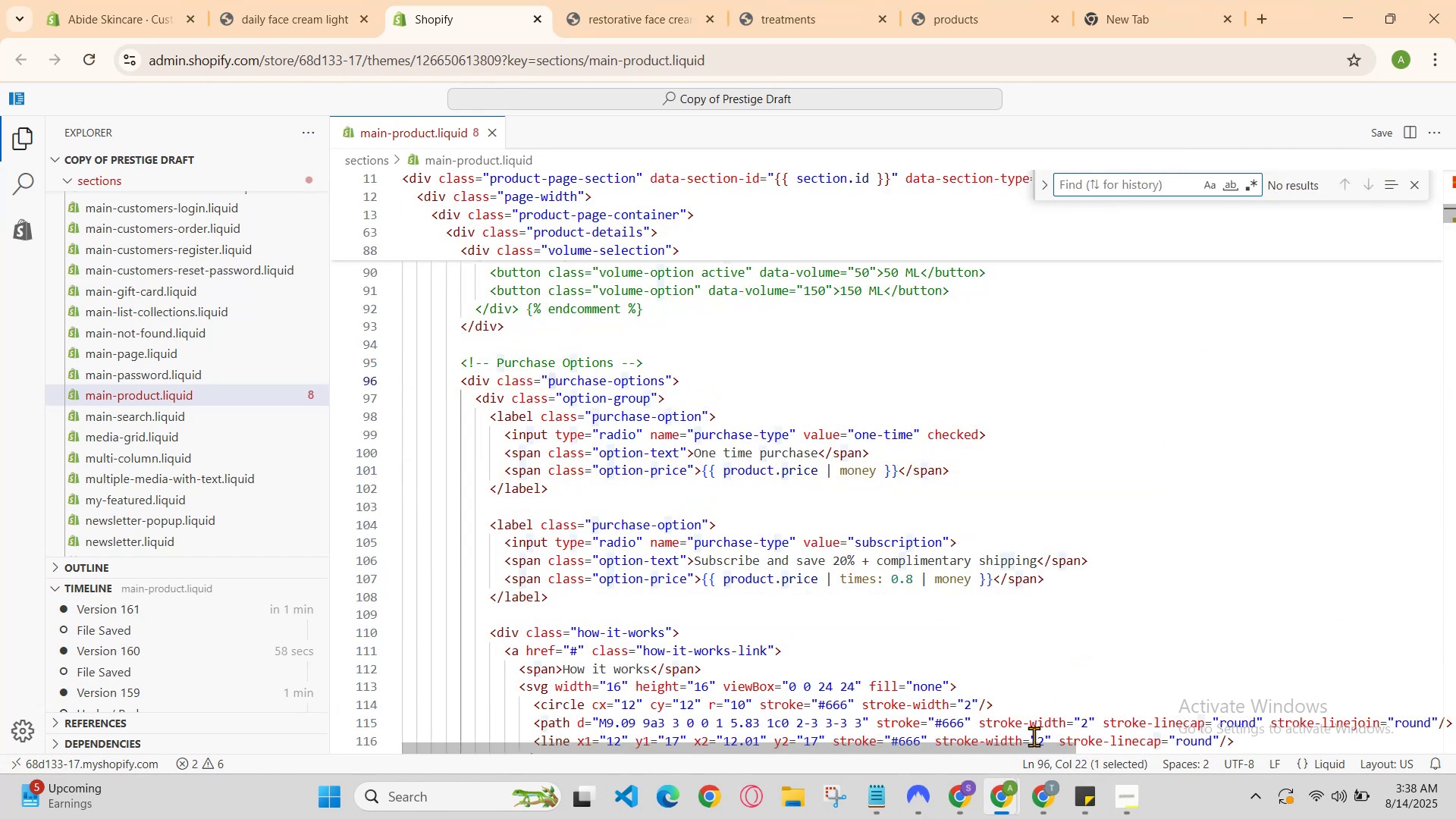 
left_click([1013, 811])
 